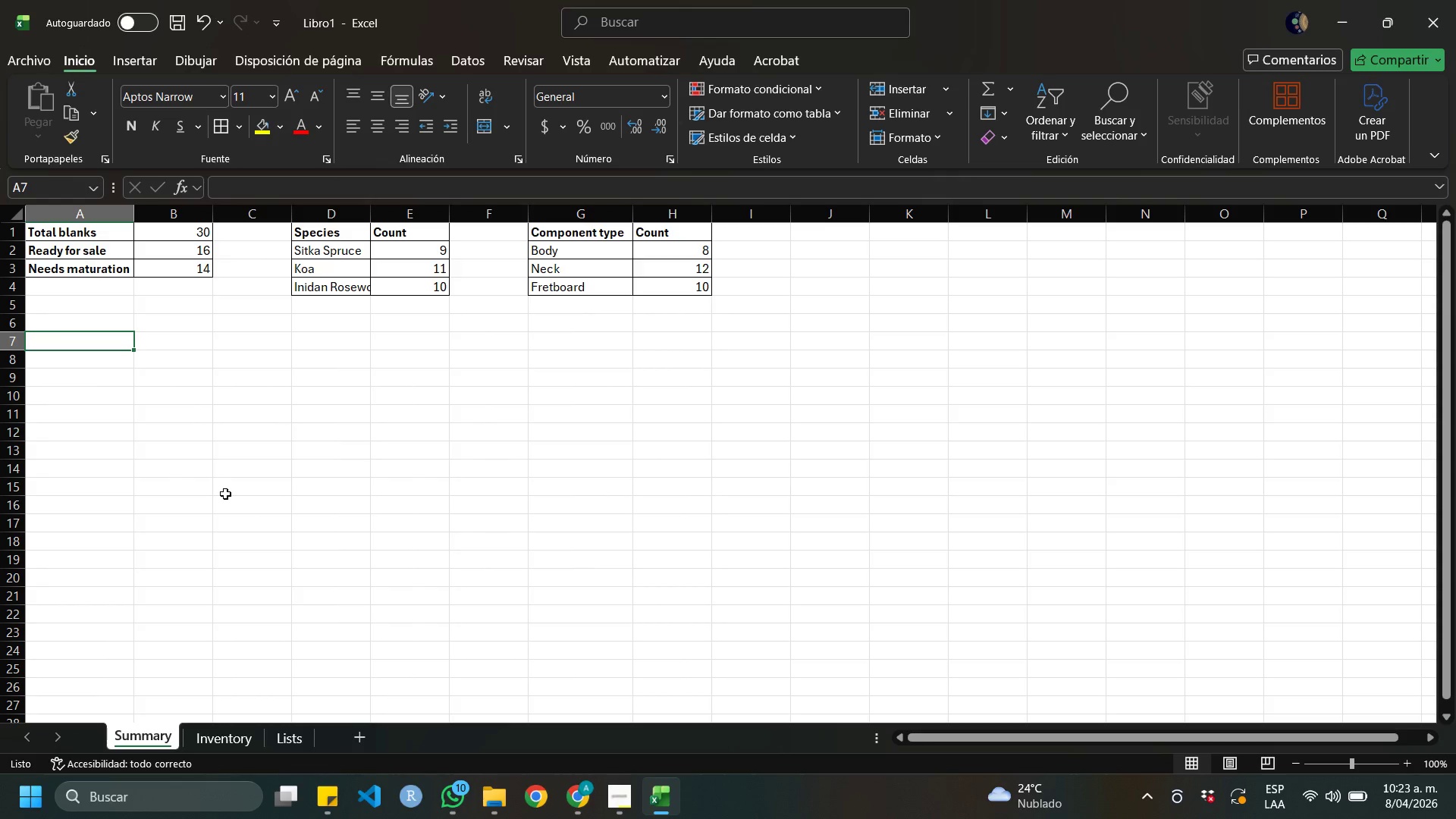 
wait(20.73)
 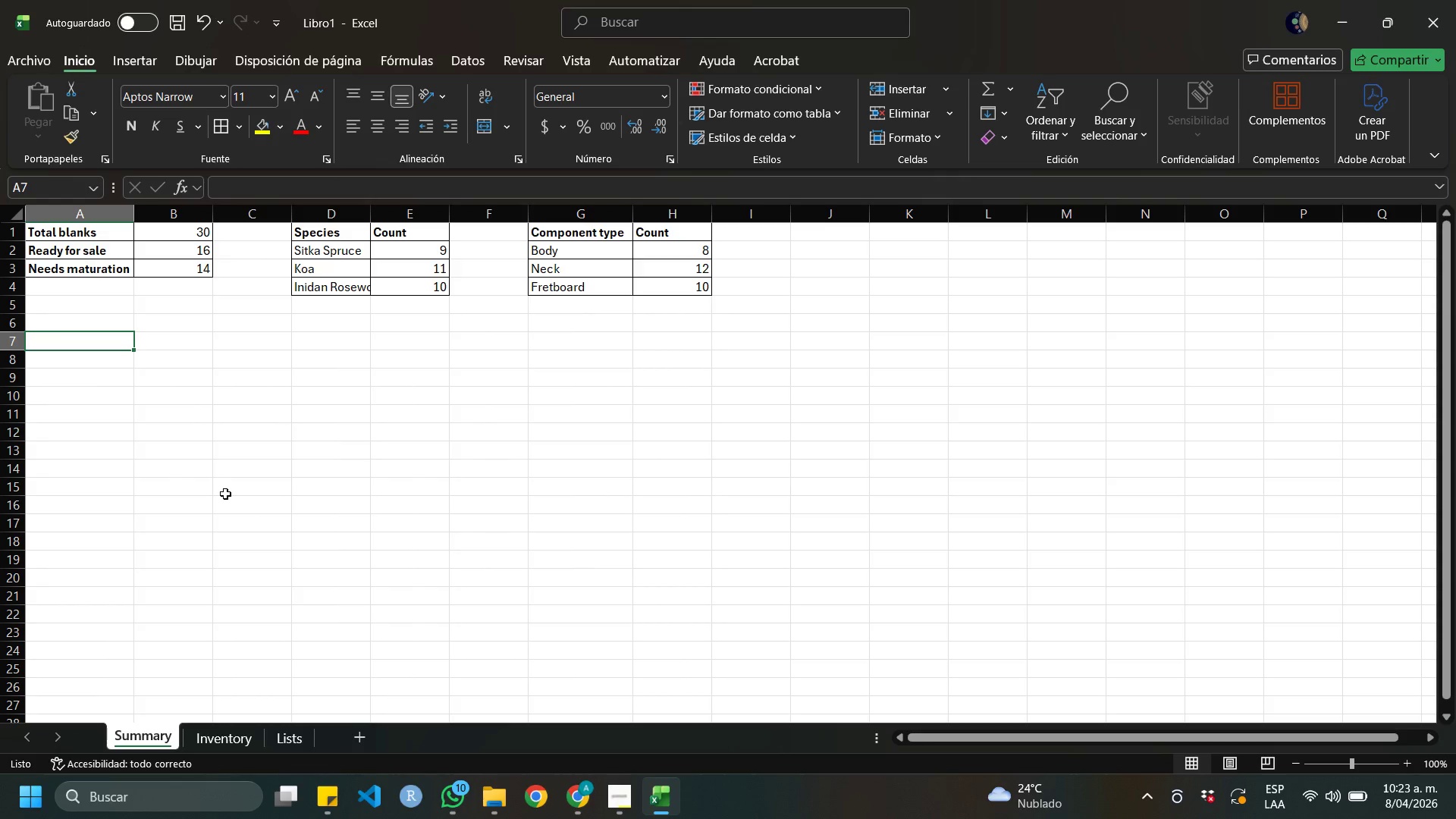 
left_click_drag(start_coordinate=[318, 229], to_coordinate=[434, 293])
 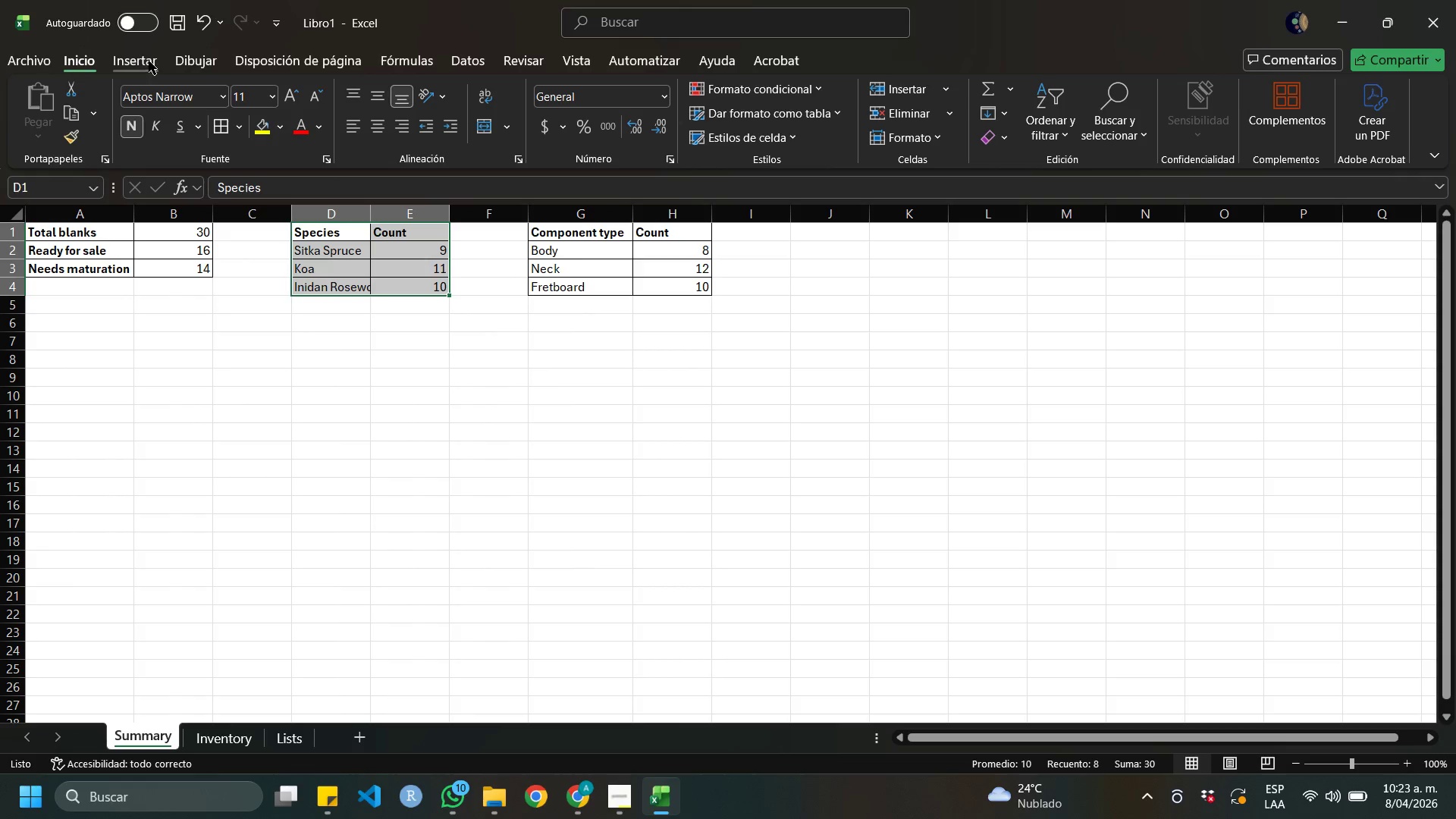 
left_click([137, 63])
 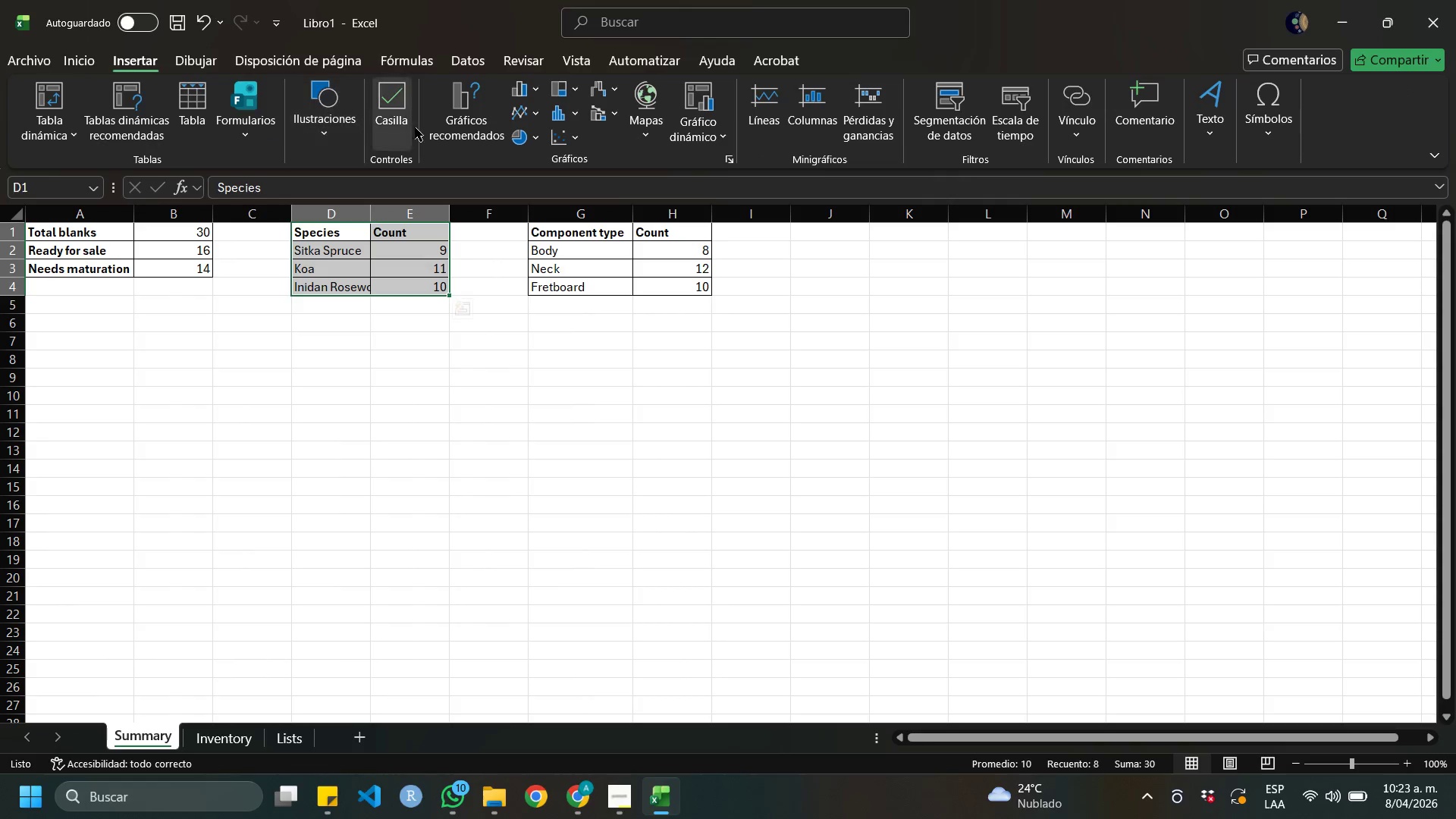 
mouse_move([488, 114])
 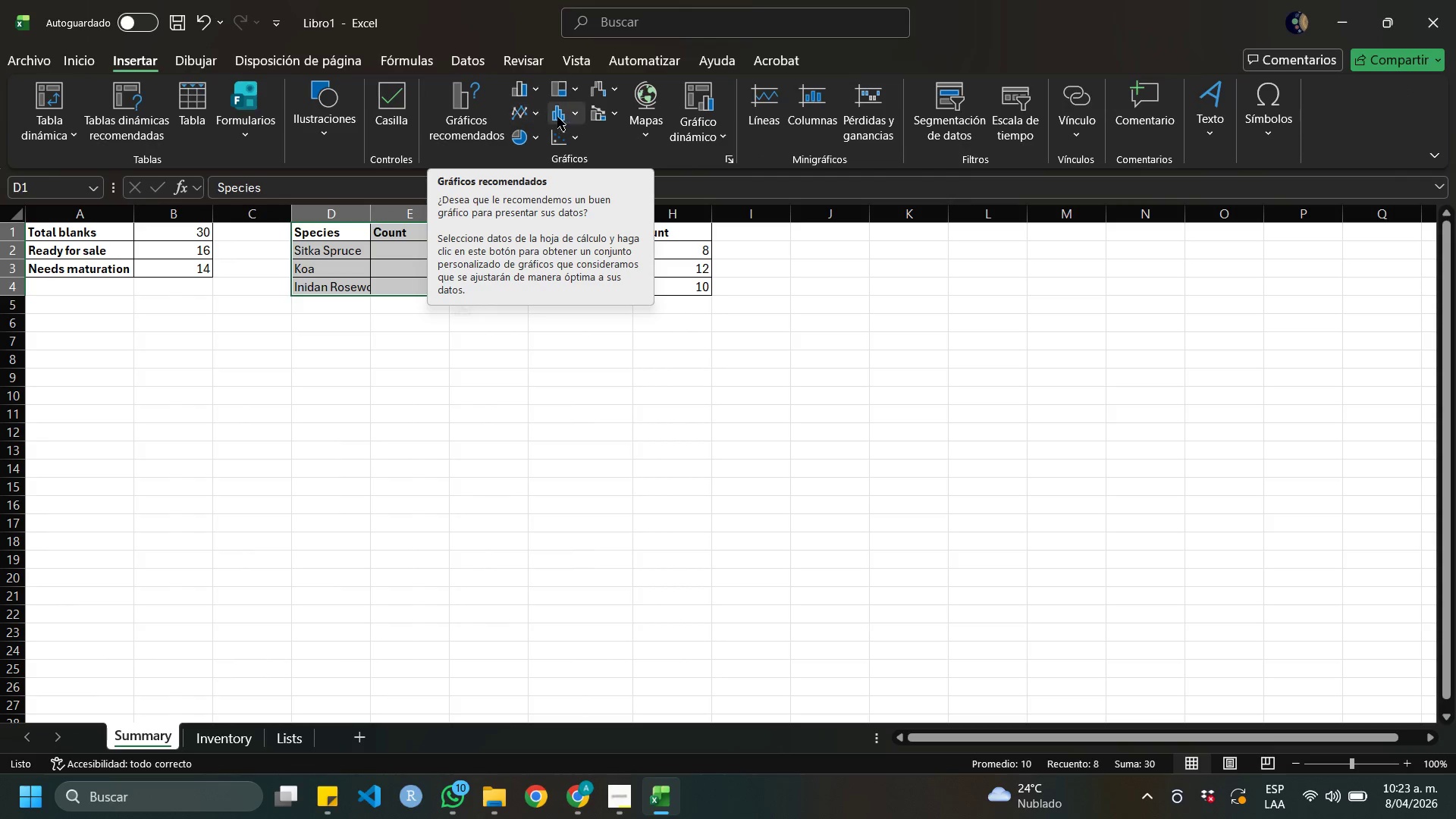 
mouse_move([546, 99])
 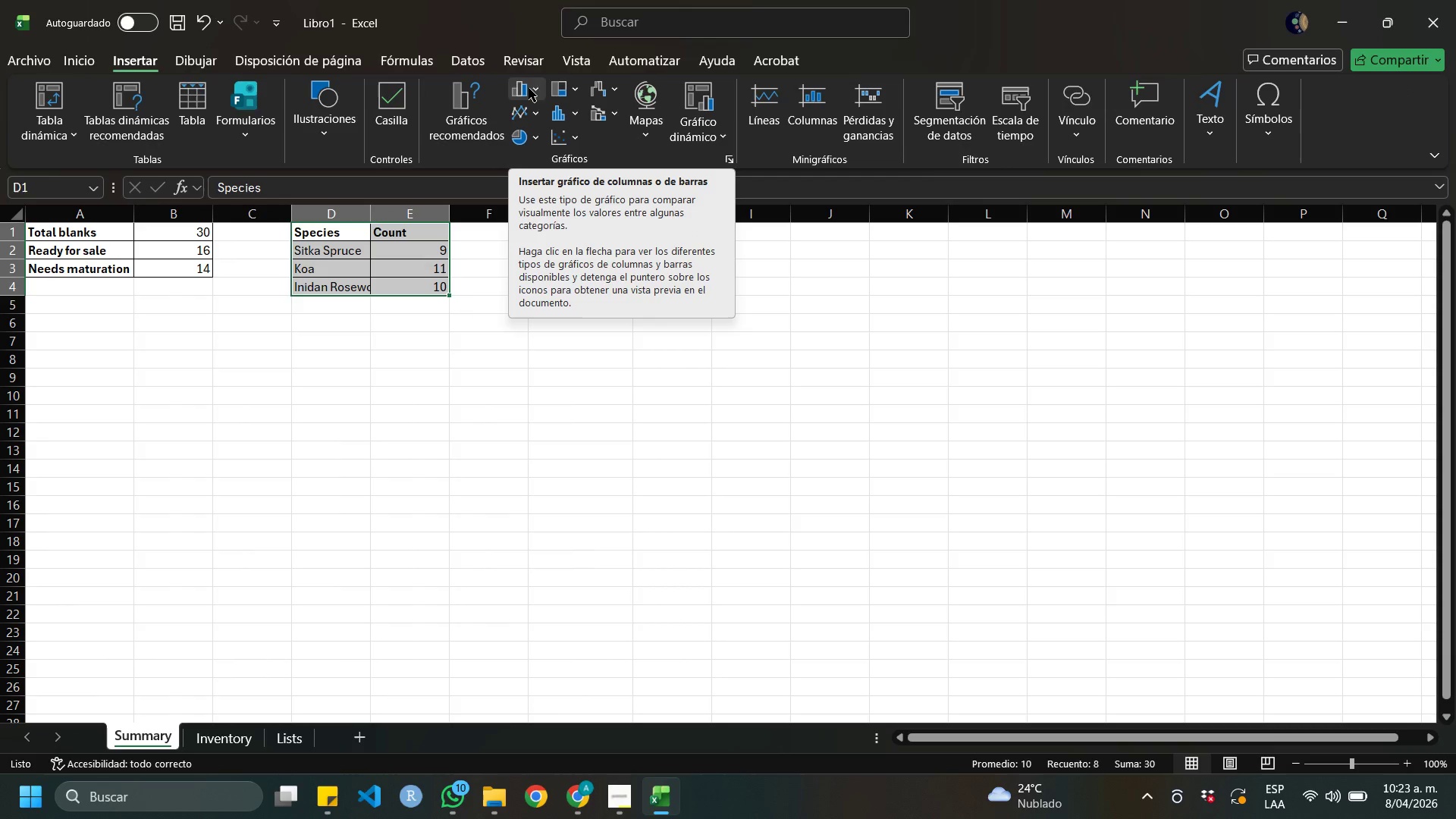 
left_click([533, 87])
 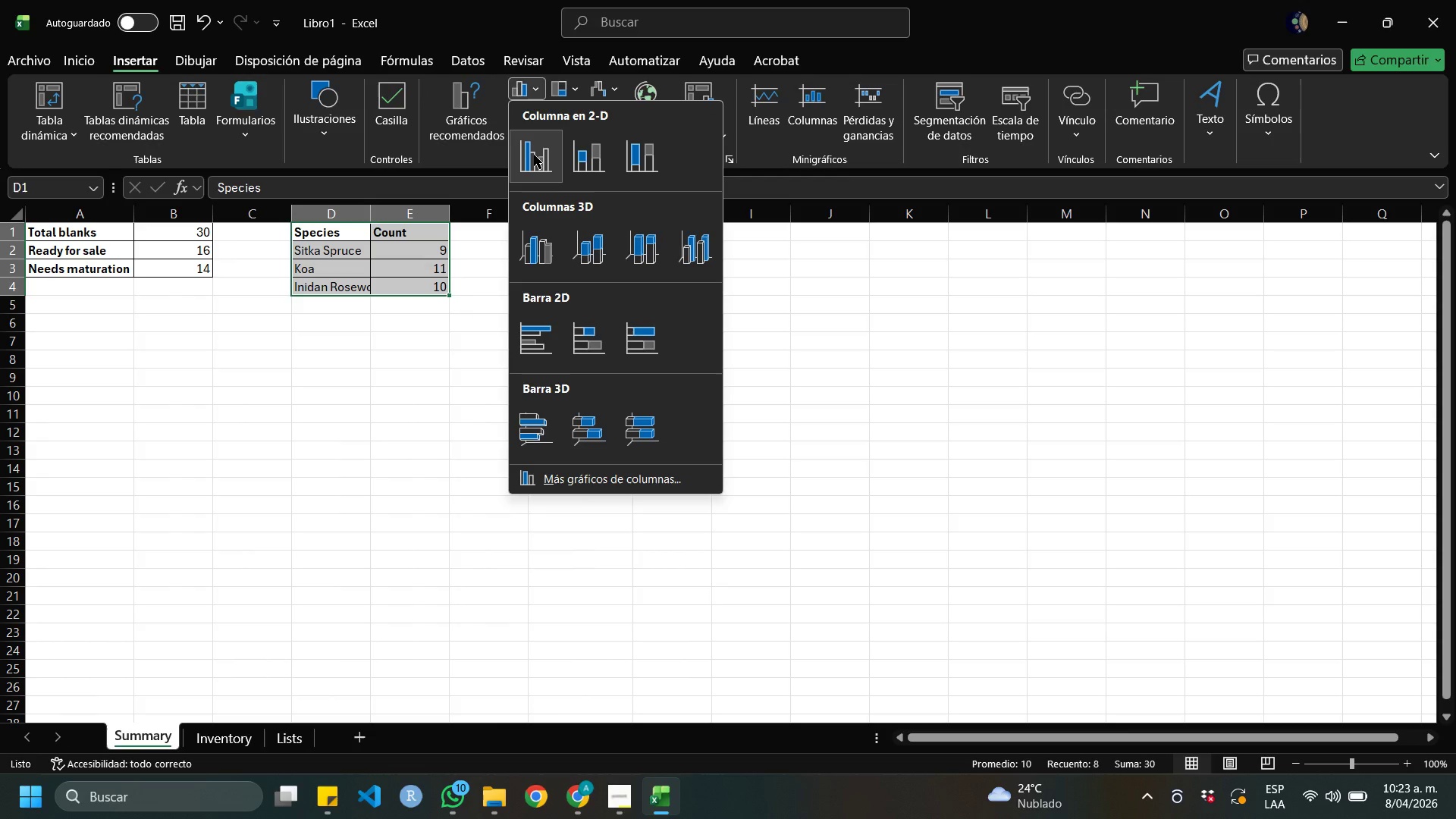 
left_click([534, 155])
 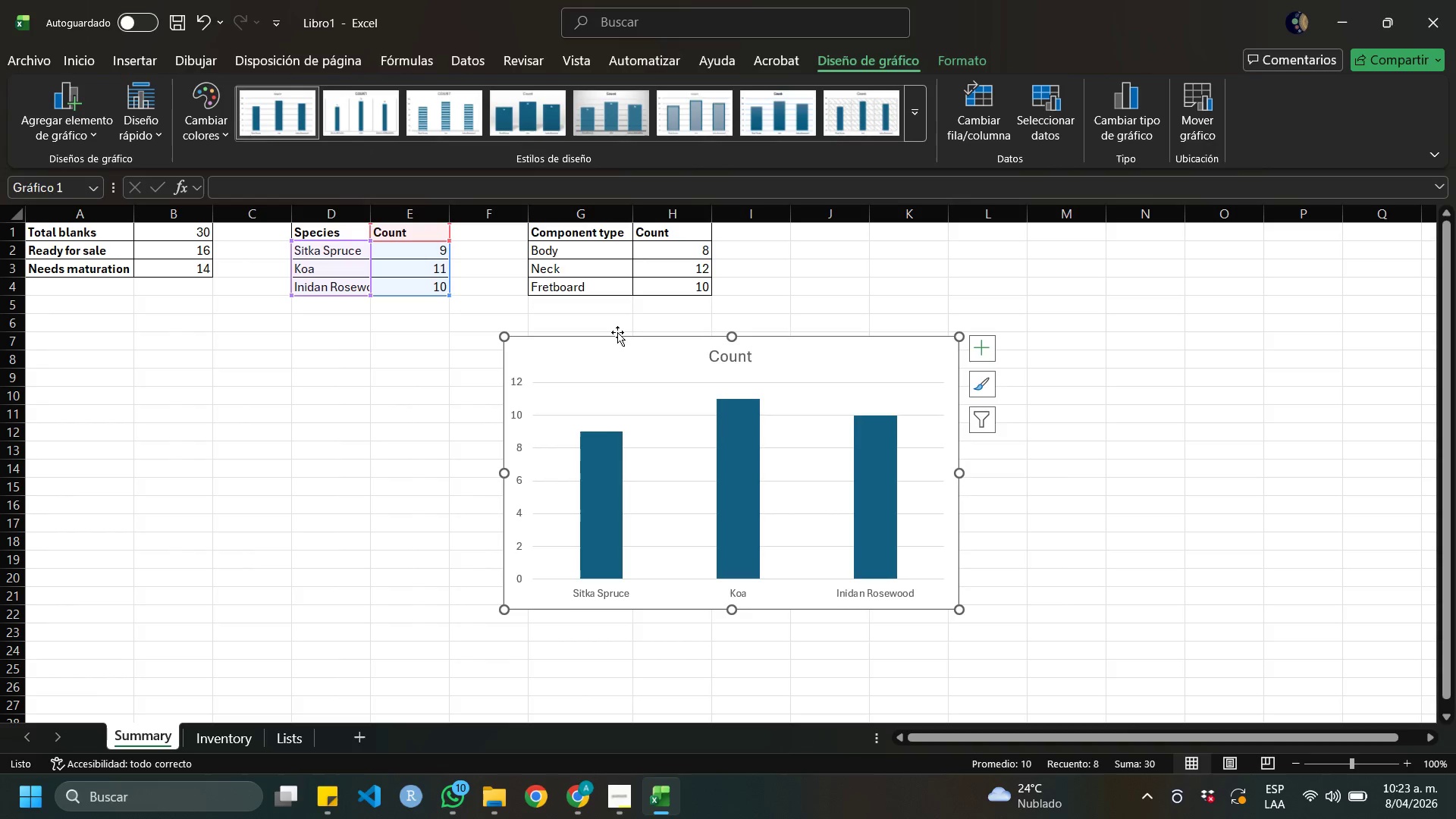 
left_click_drag(start_coordinate=[610, 340], to_coordinate=[249, 334])
 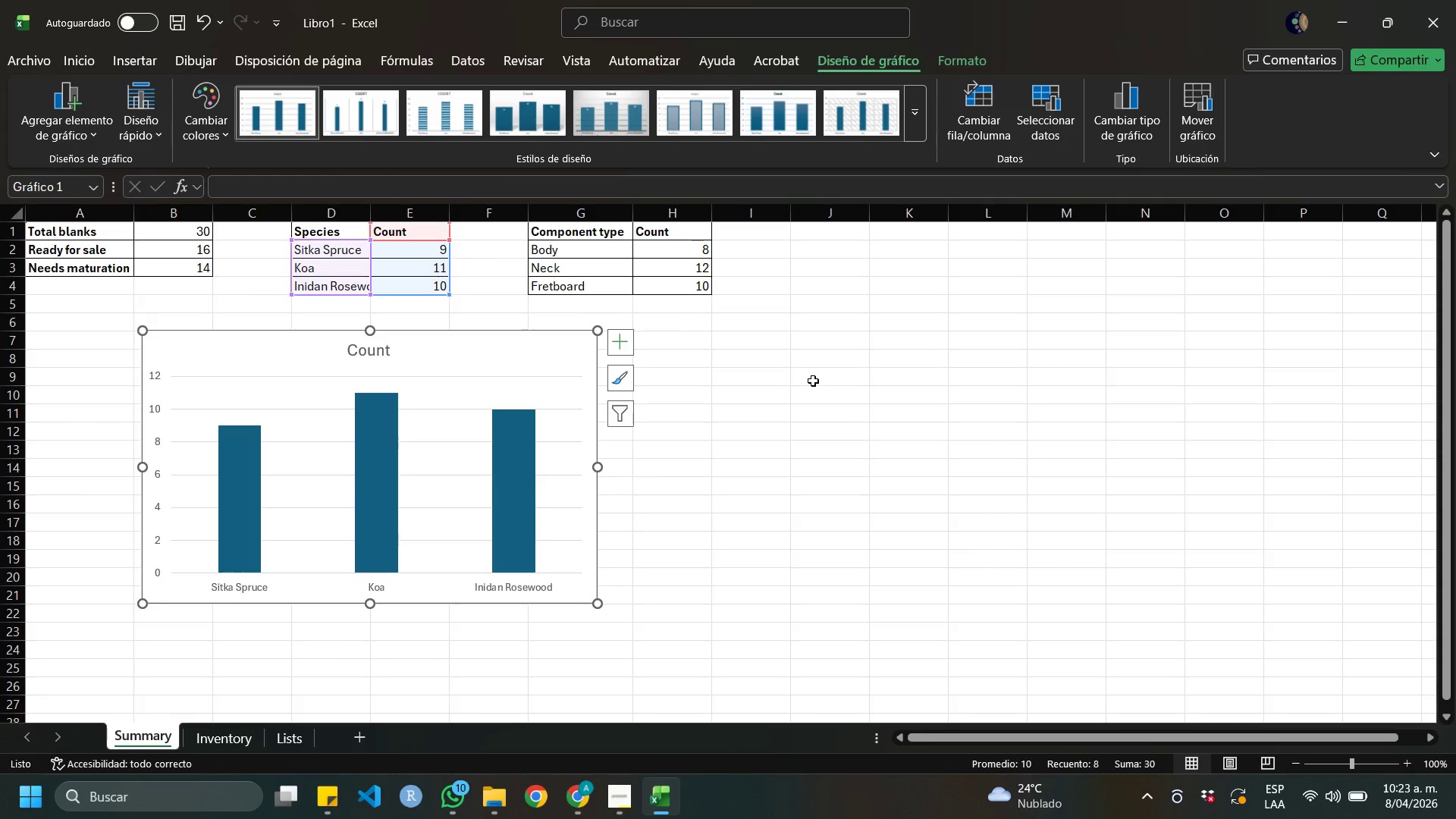 
left_click([813, 381])
 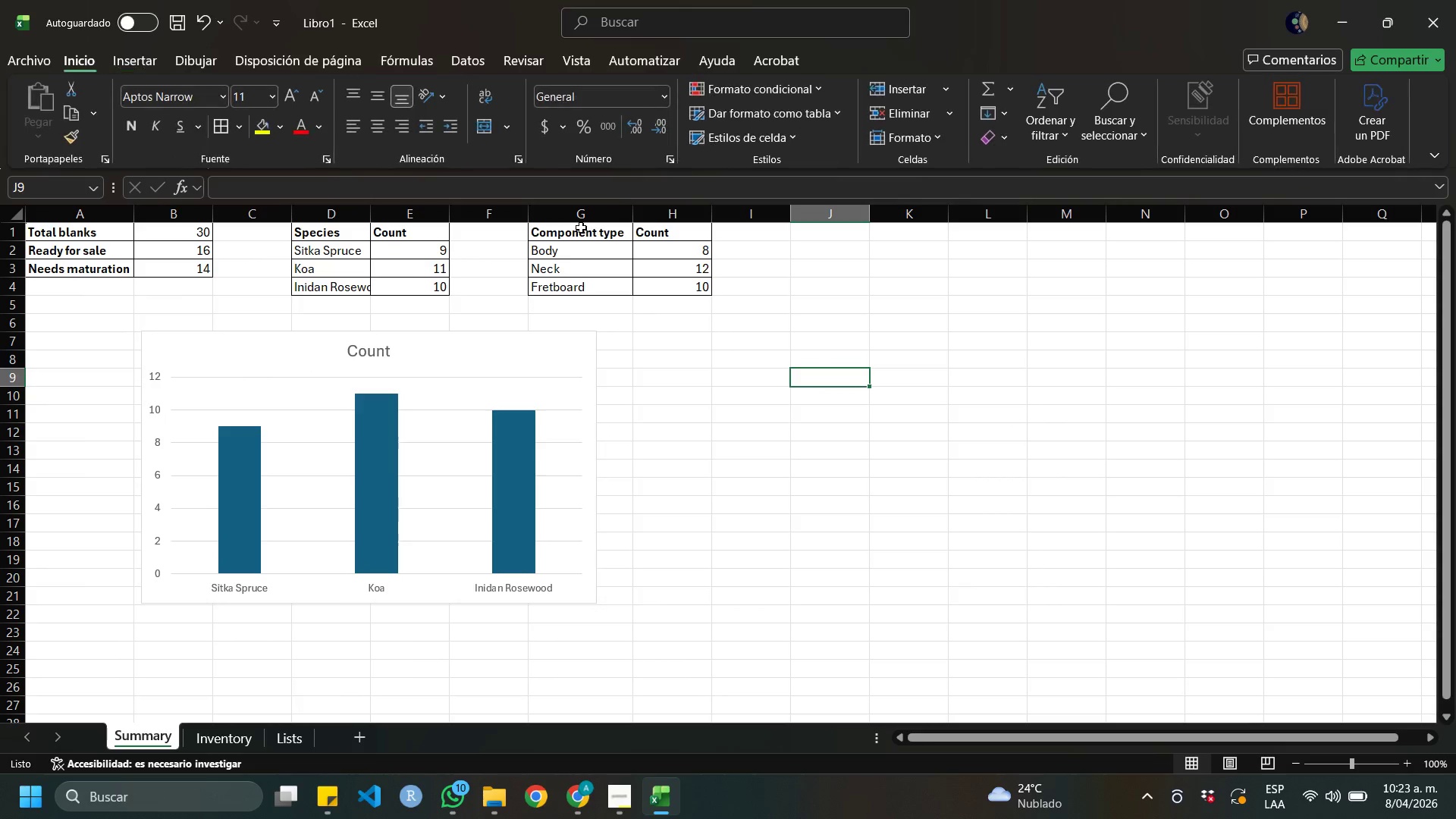 
left_click_drag(start_coordinate=[581, 228], to_coordinate=[667, 284])
 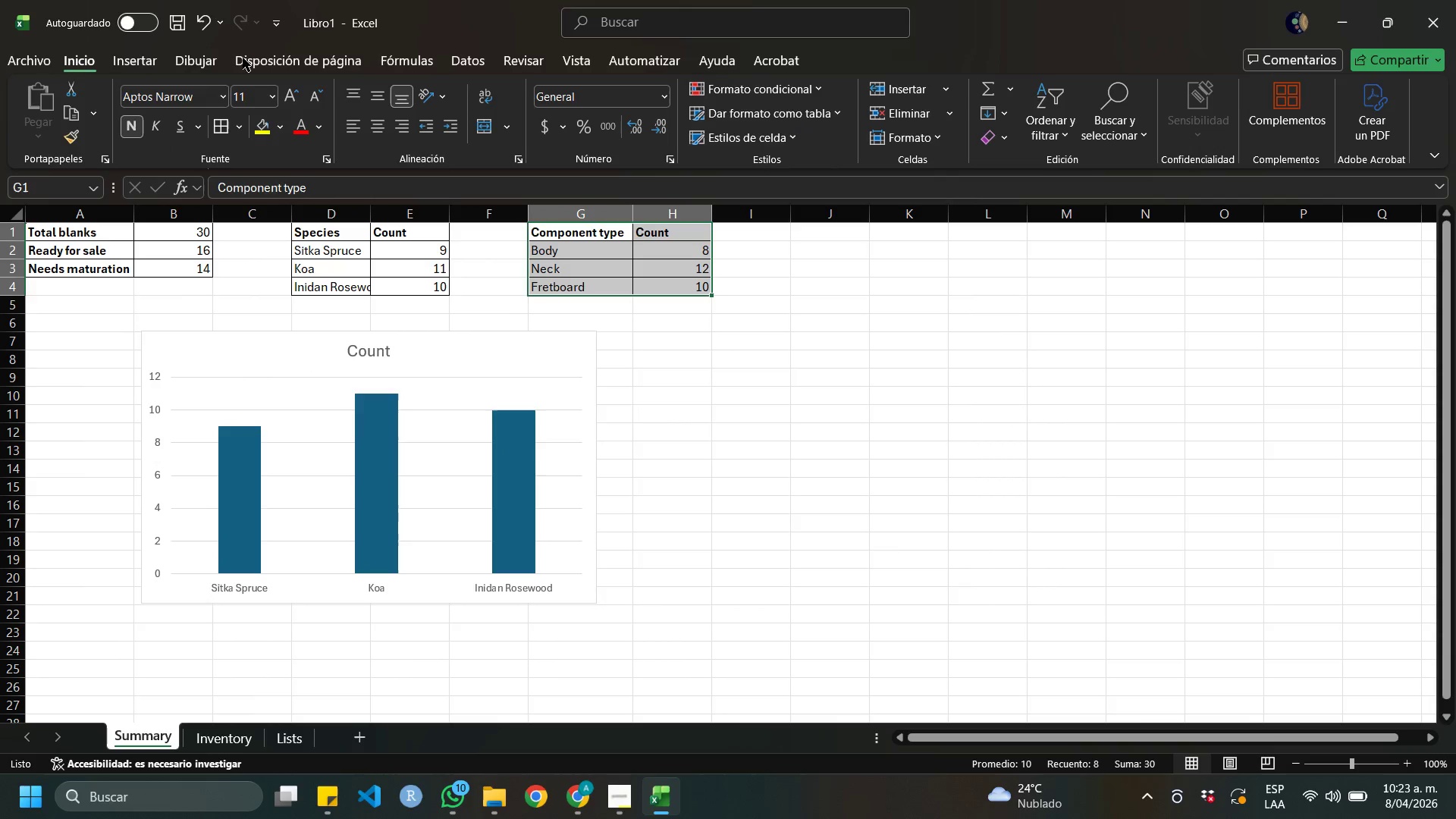 
left_click([137, 64])
 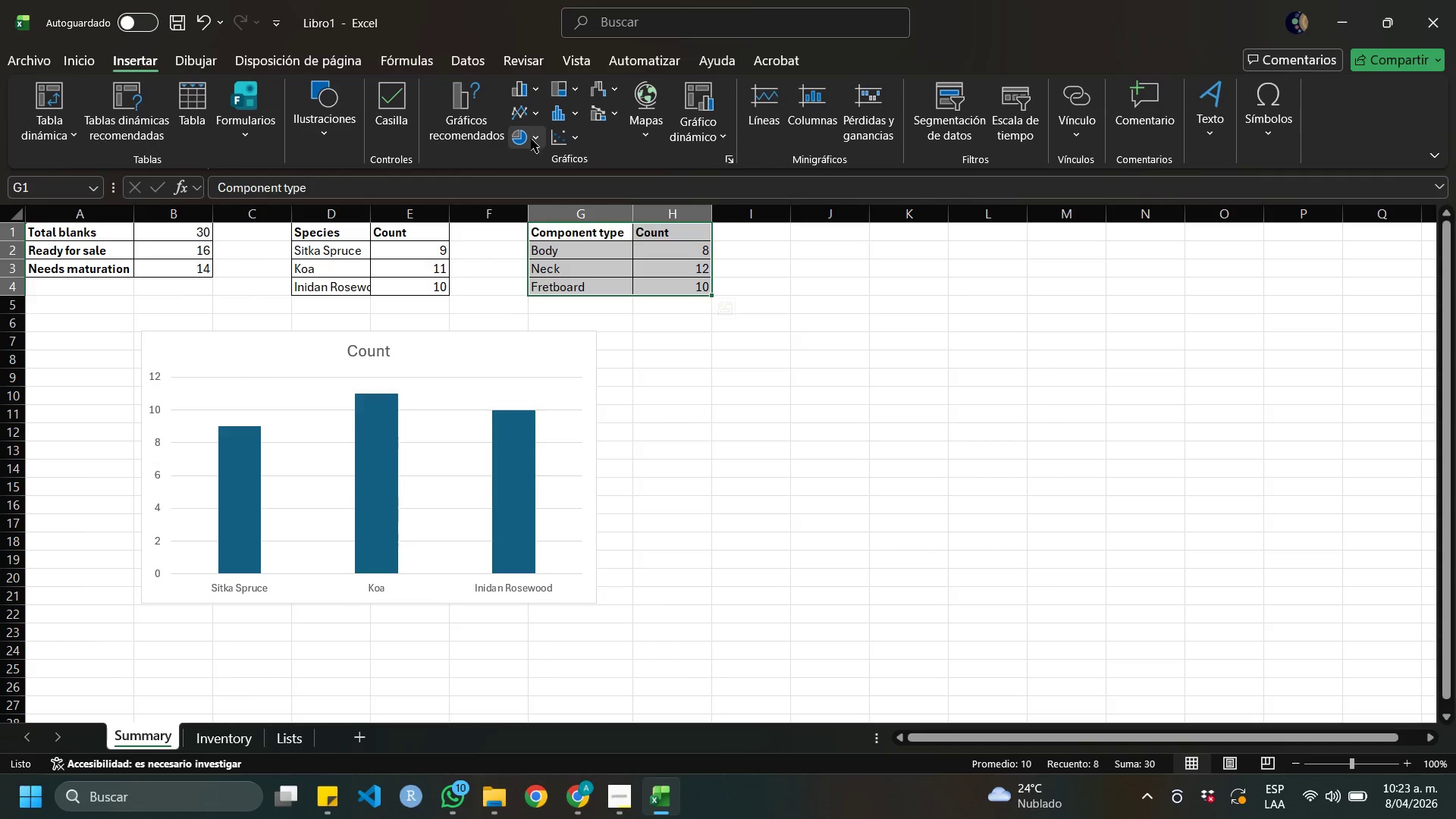 
left_click([518, 139])
 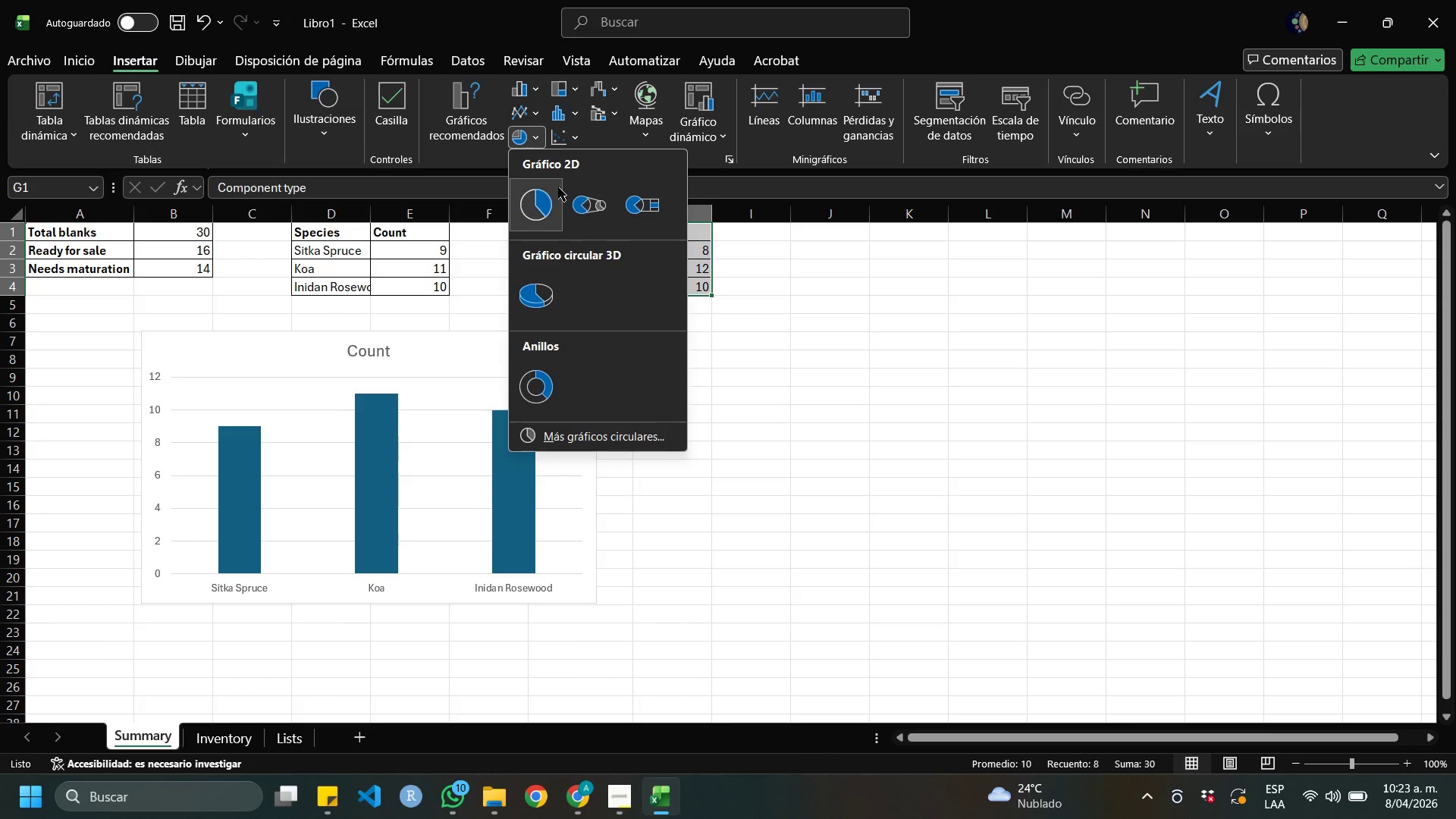 
left_click([535, 194])
 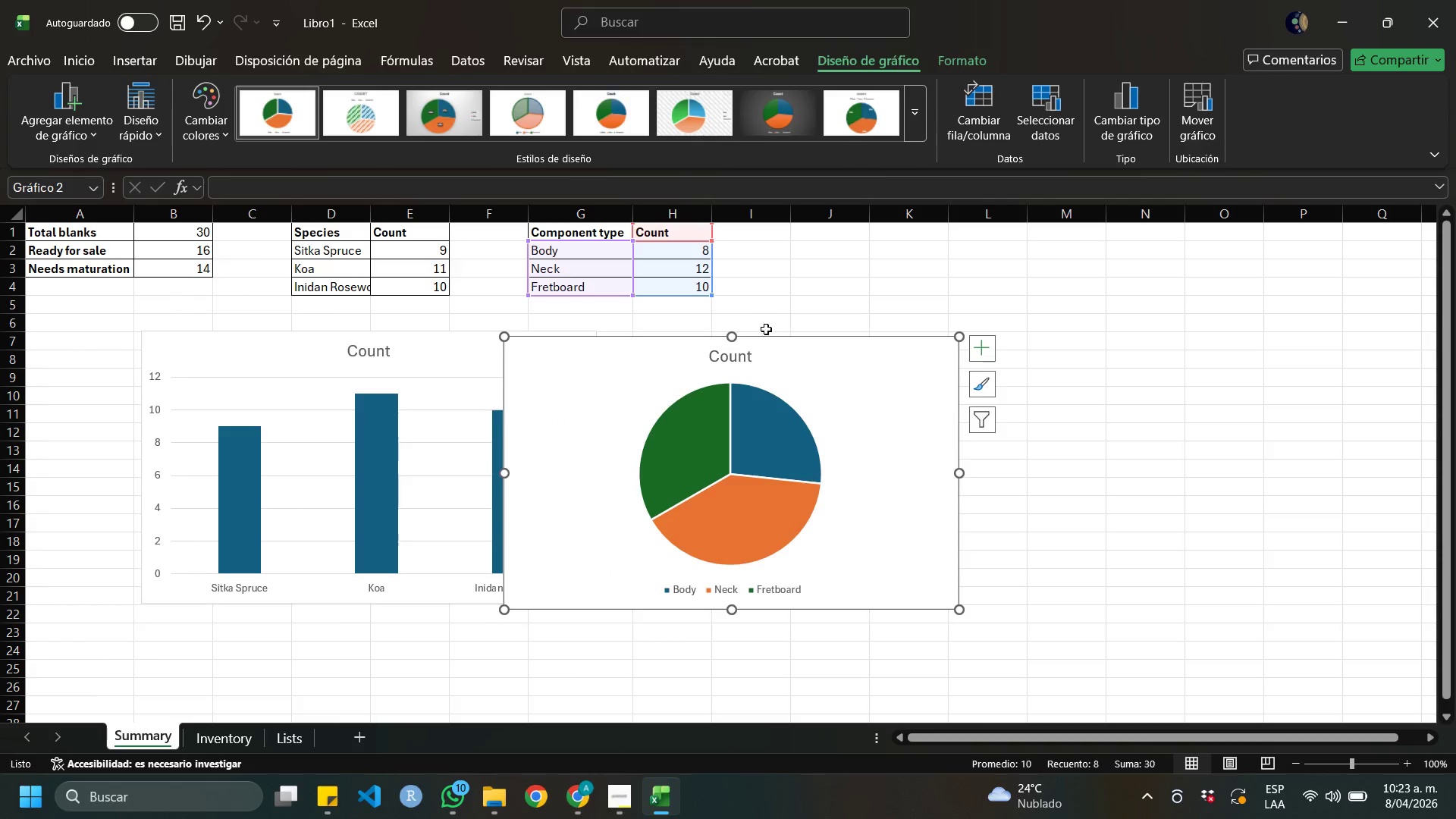 
left_click_drag(start_coordinate=[777, 341], to_coordinate=[889, 345])
 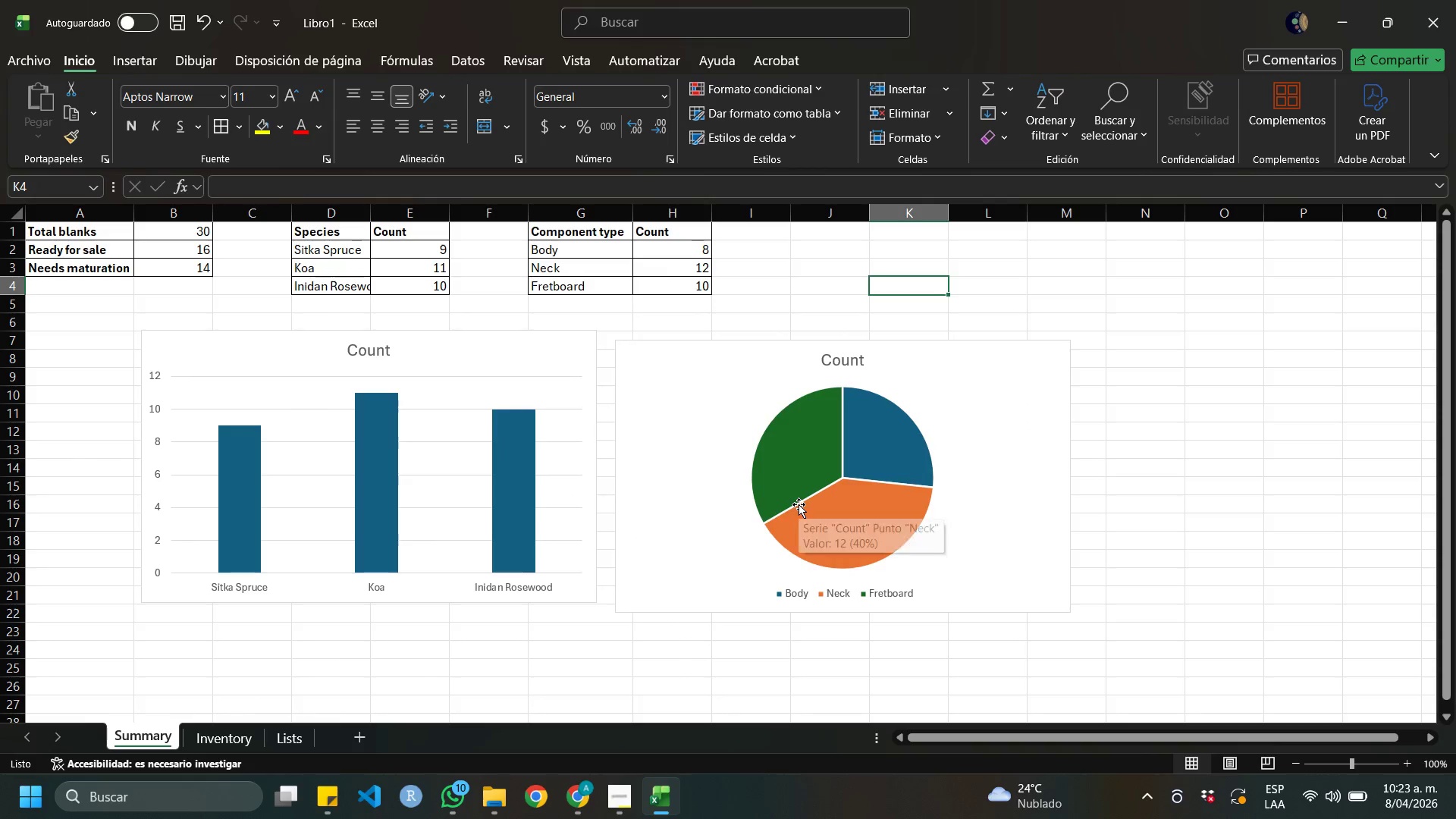 
wait(9.84)
 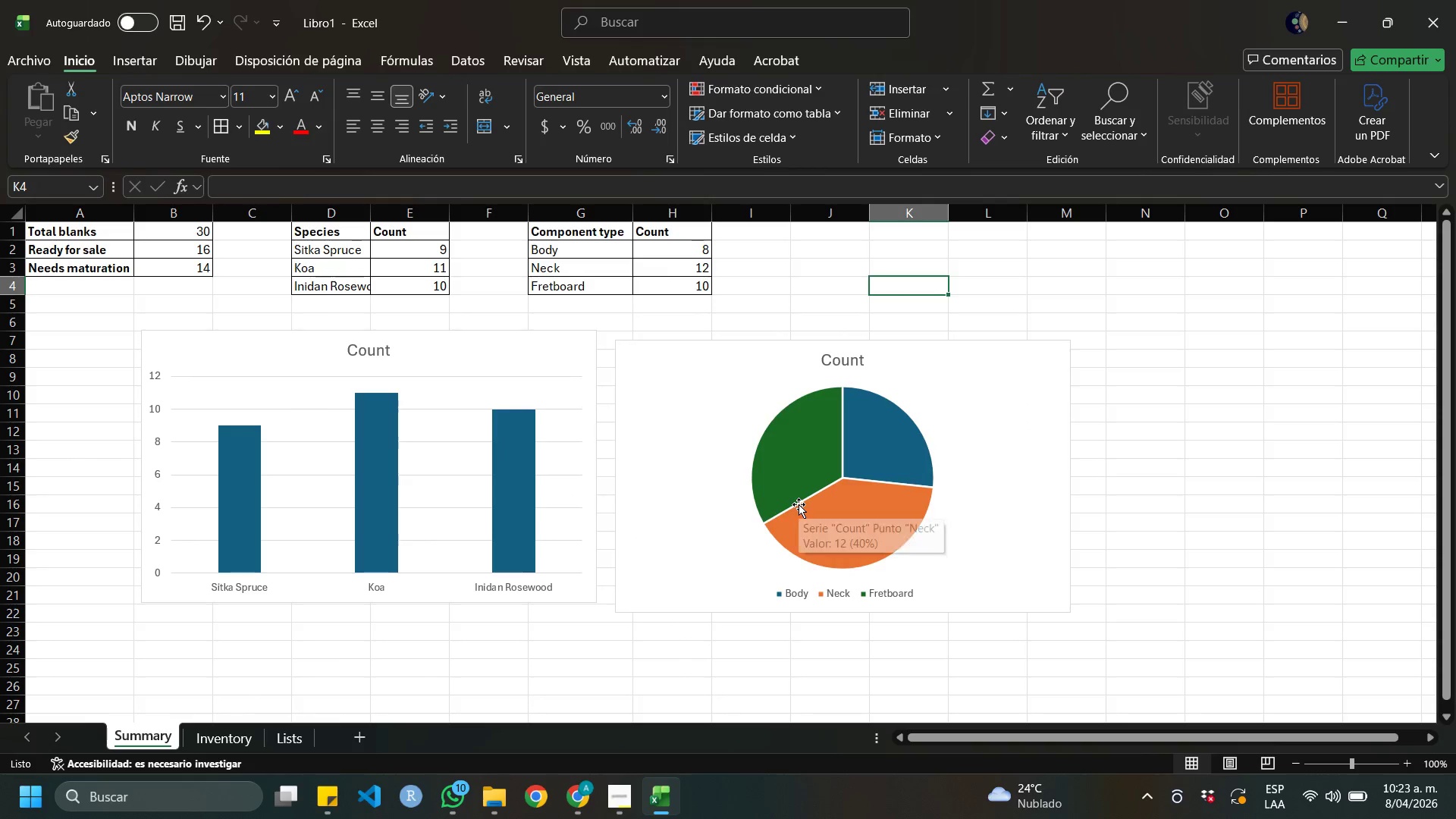 
mouse_move([741, 508])
 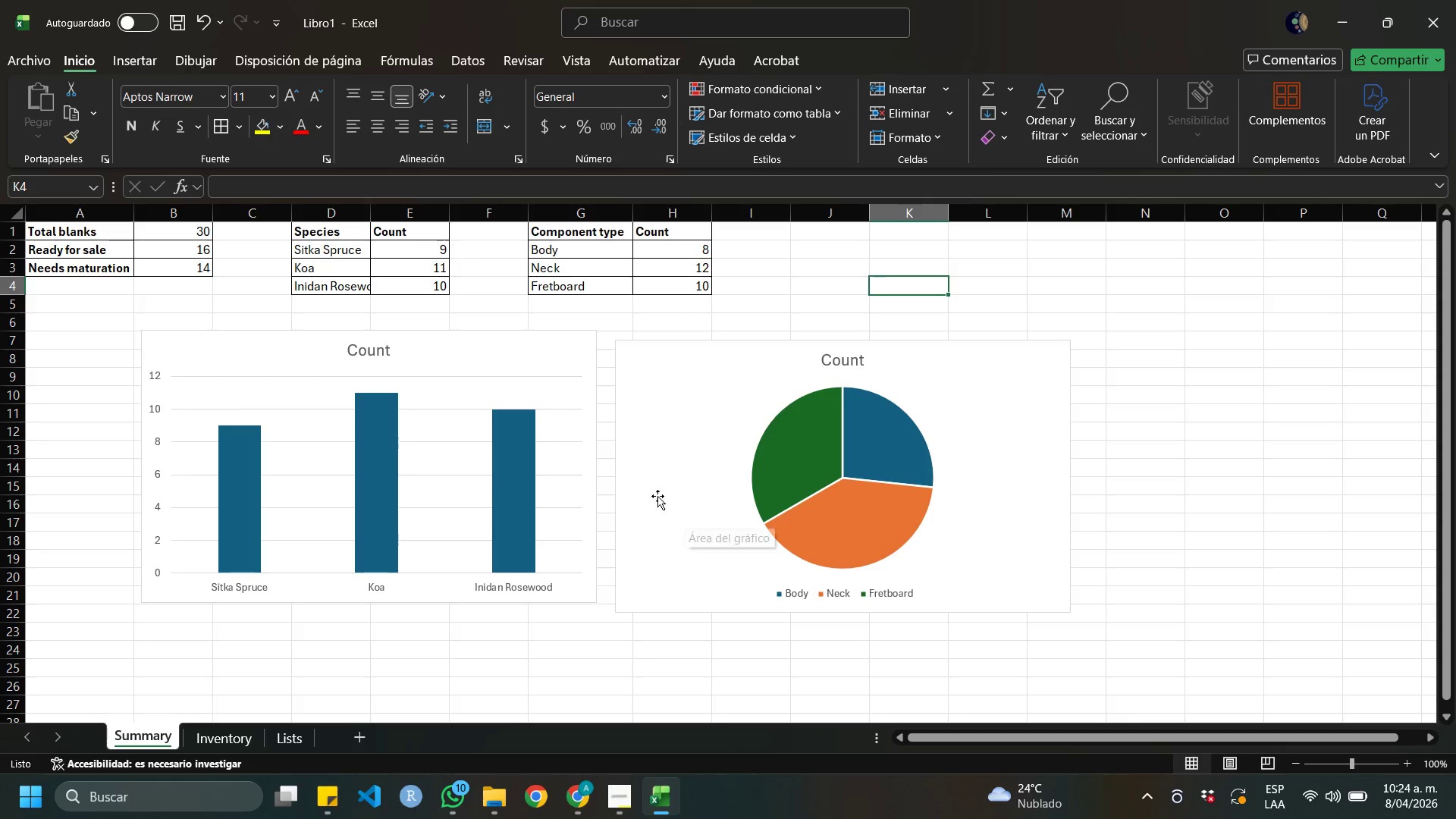 
scroll: coordinate [747, 303], scroll_direction: up, amount: 9.0
 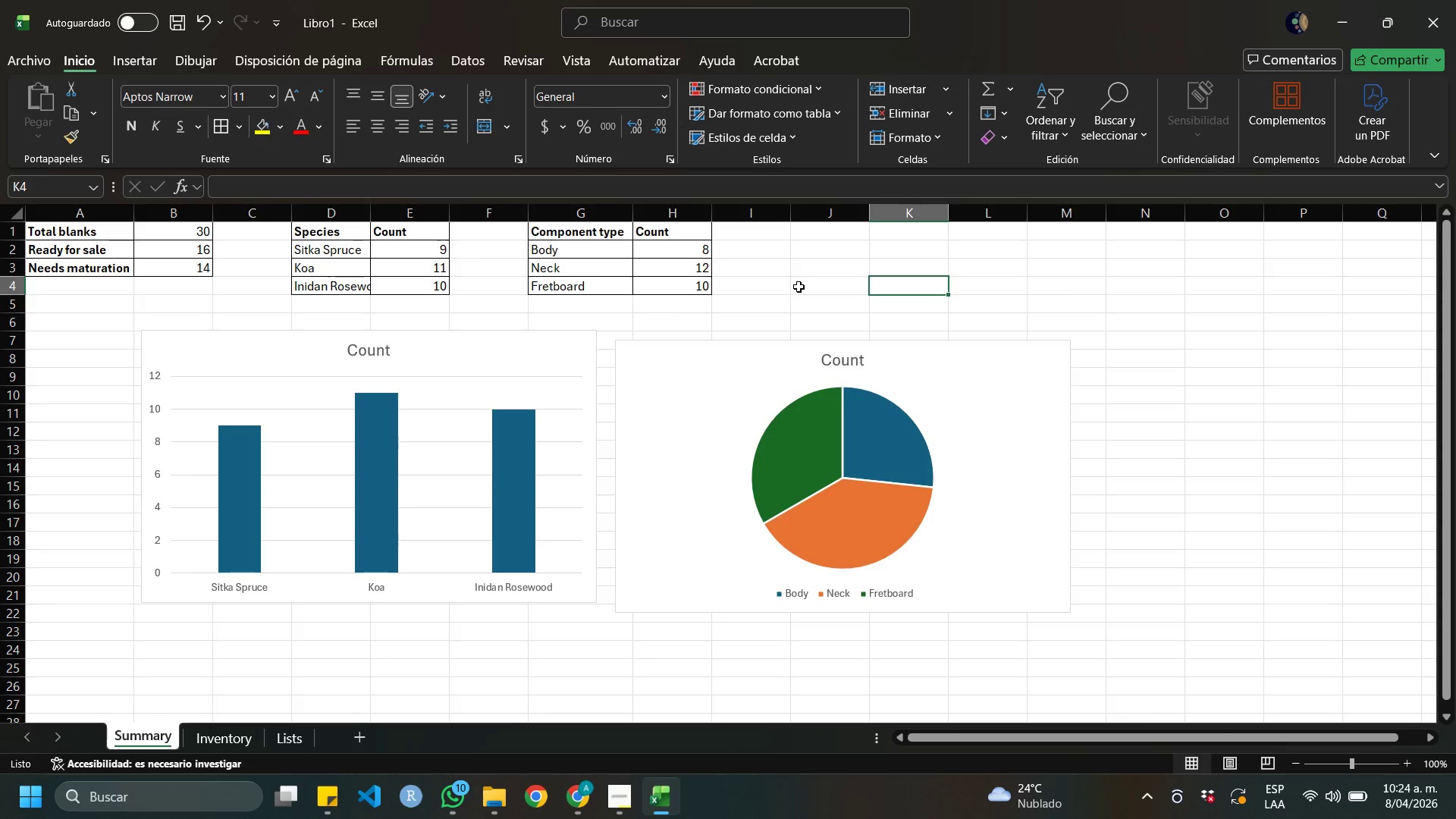 
left_click([799, 287])
 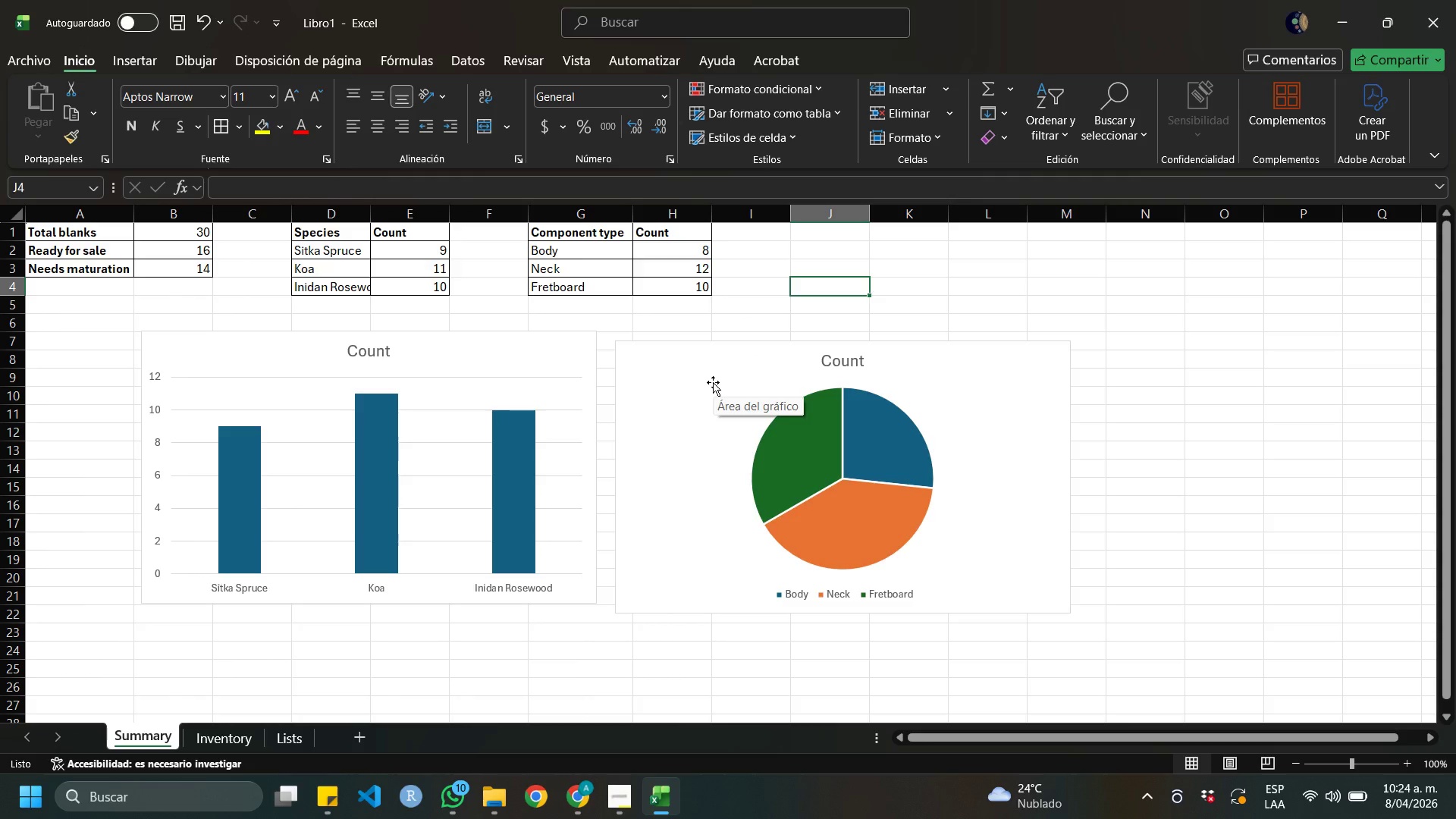 
wait(11.64)
 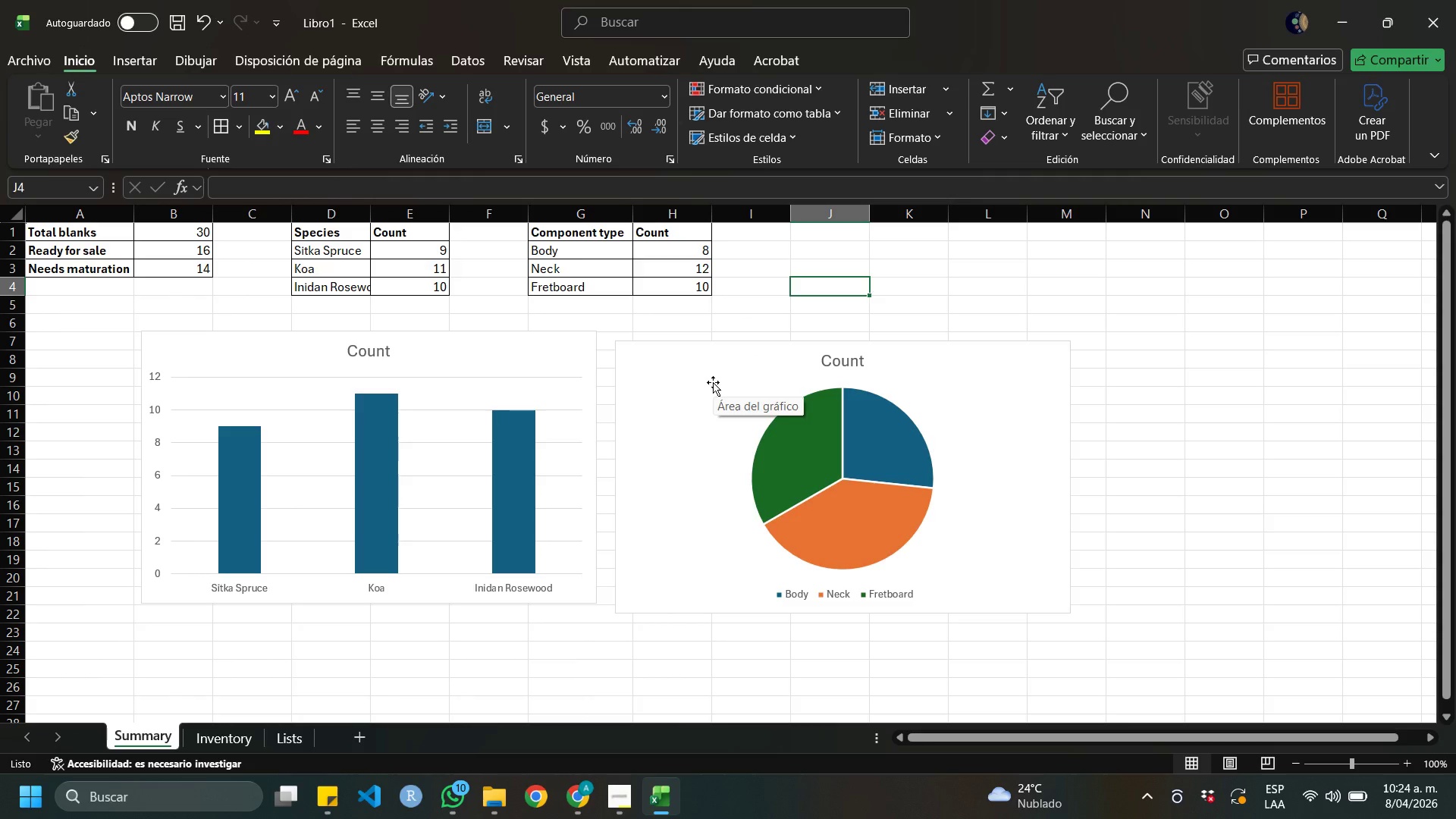 
left_click_drag(start_coordinate=[77, 224], to_coordinate=[85, 268])
 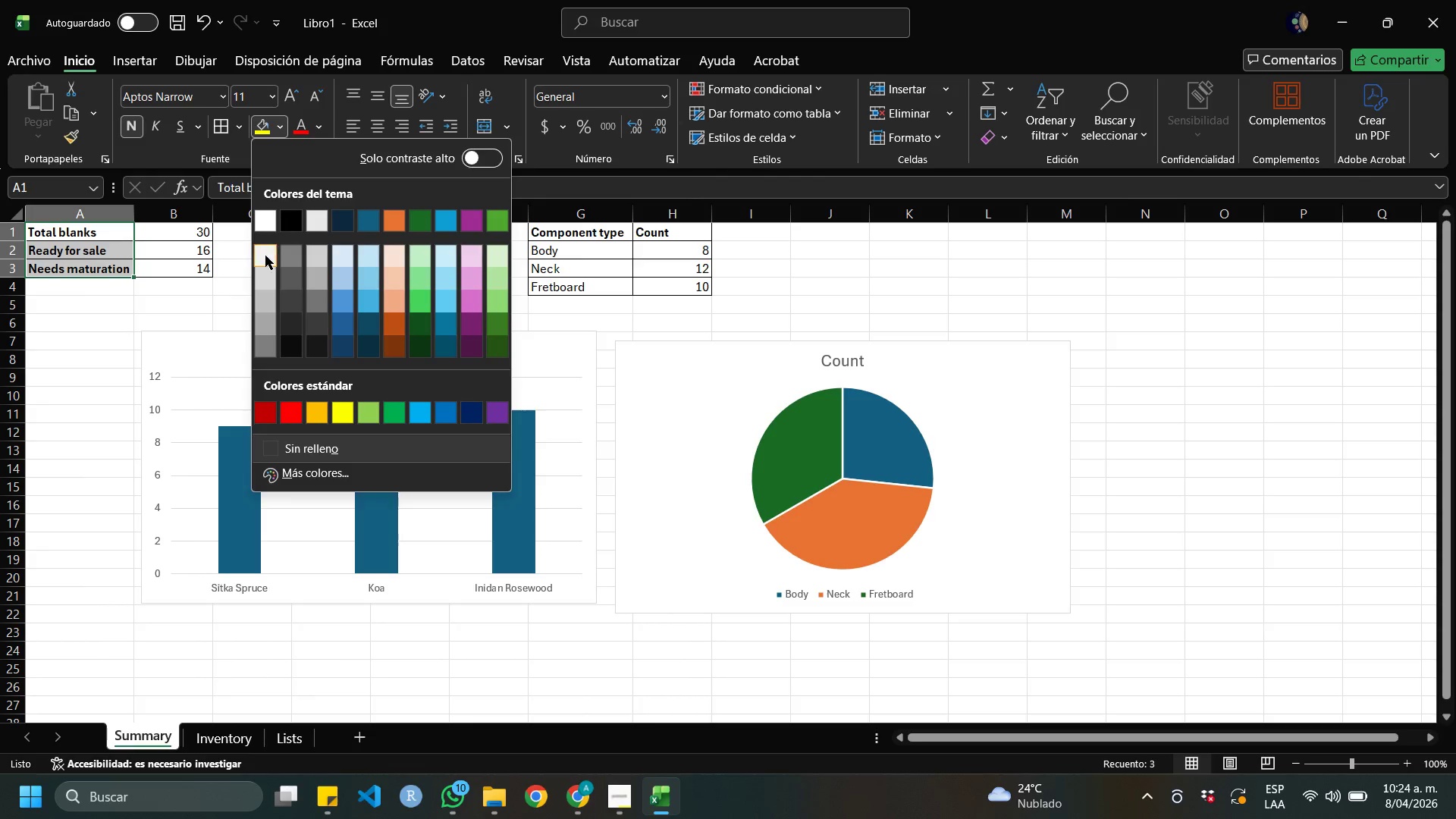 
left_click([262, 259])
 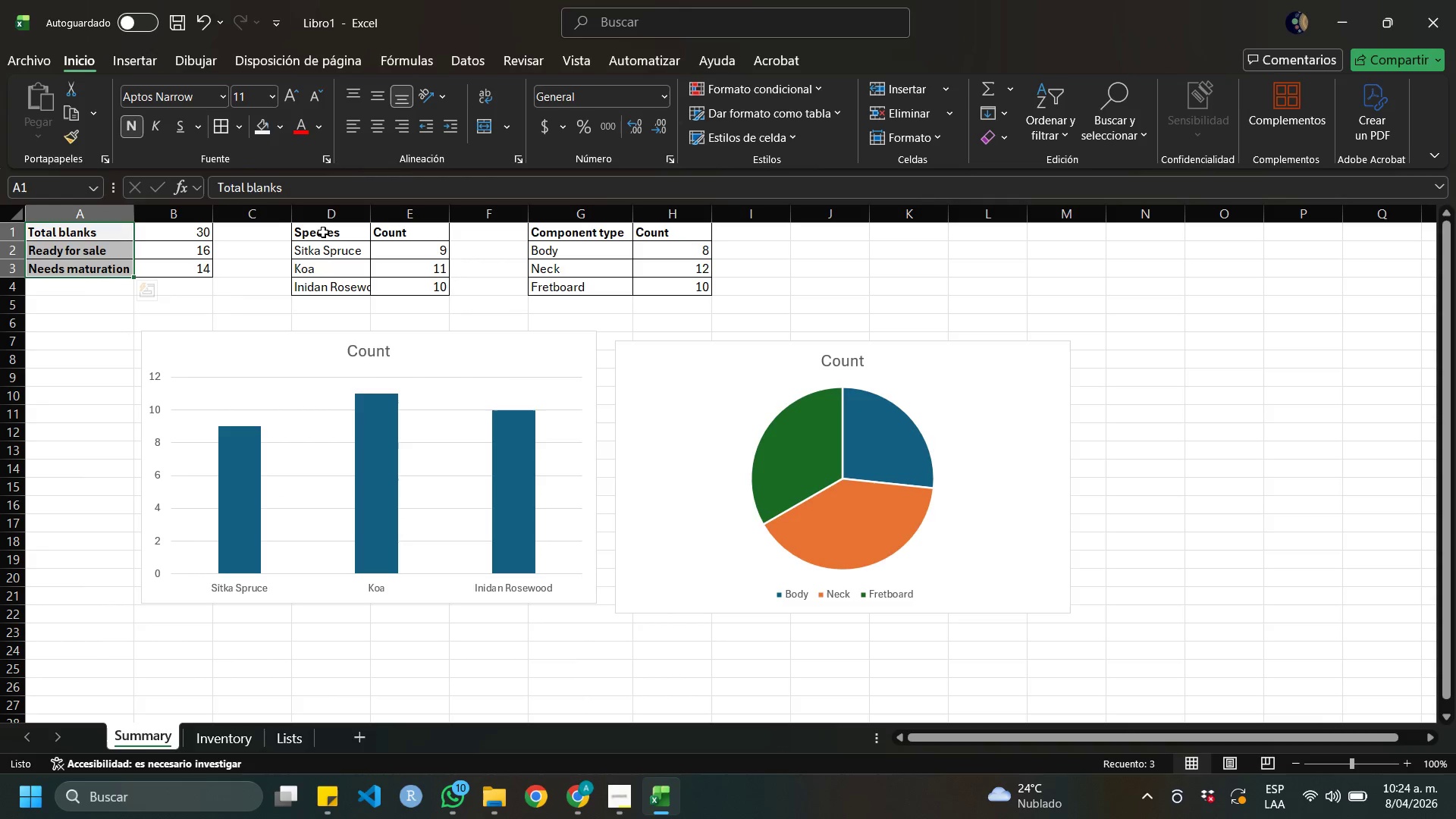 
left_click_drag(start_coordinate=[324, 232], to_coordinate=[384, 235])
 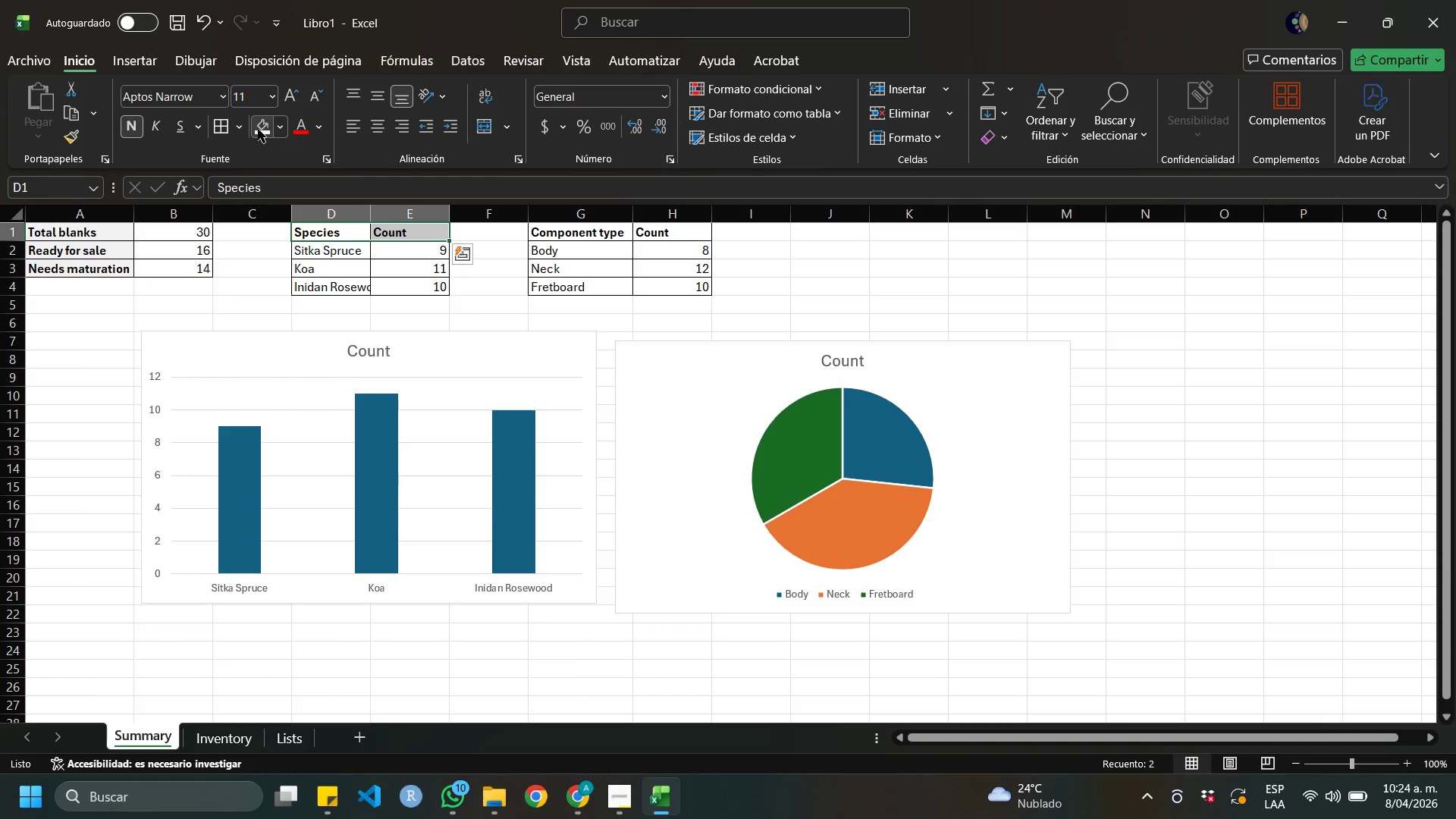 
left_click([254, 132])
 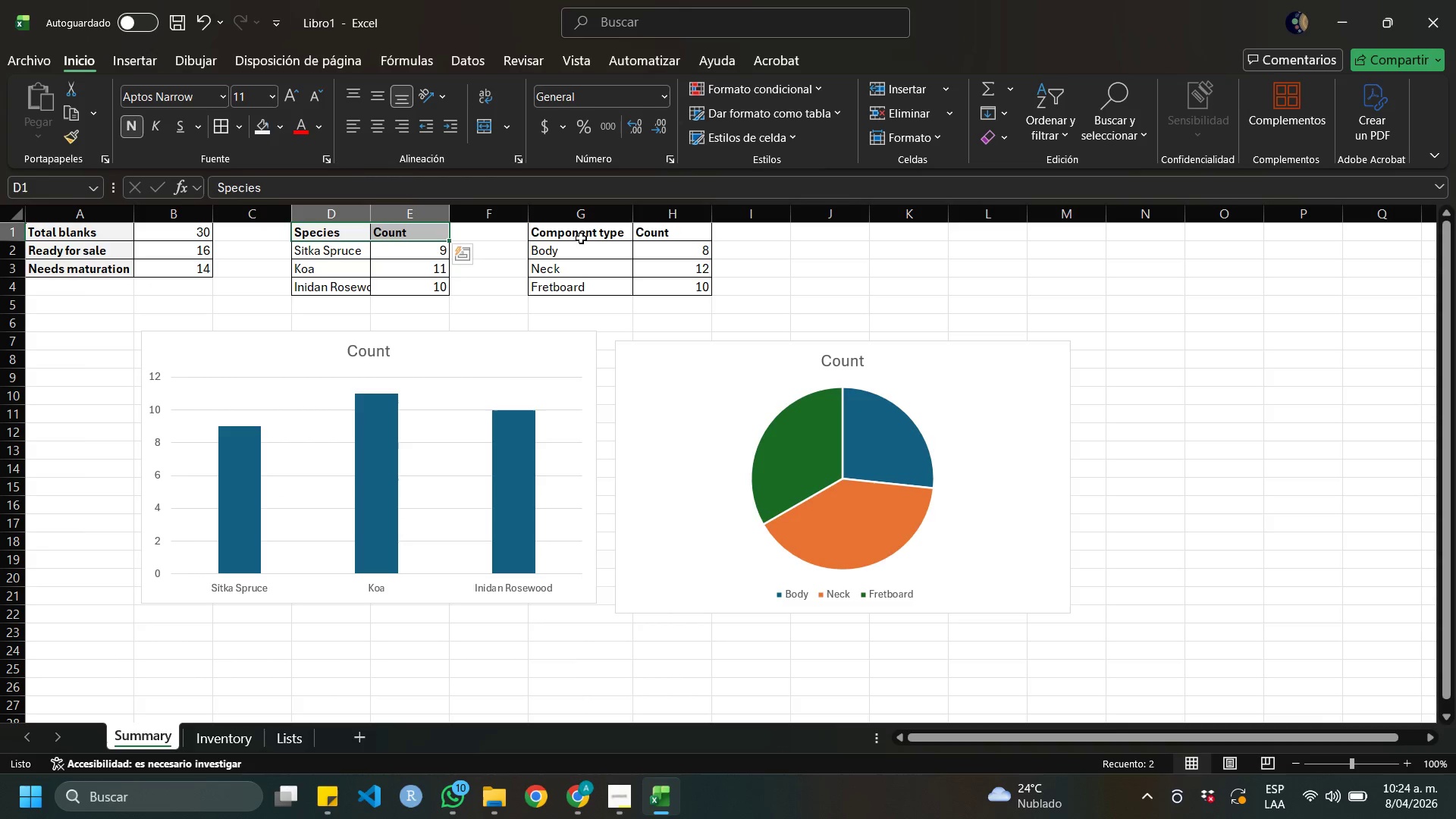 
left_click_drag(start_coordinate=[574, 233], to_coordinate=[650, 232])
 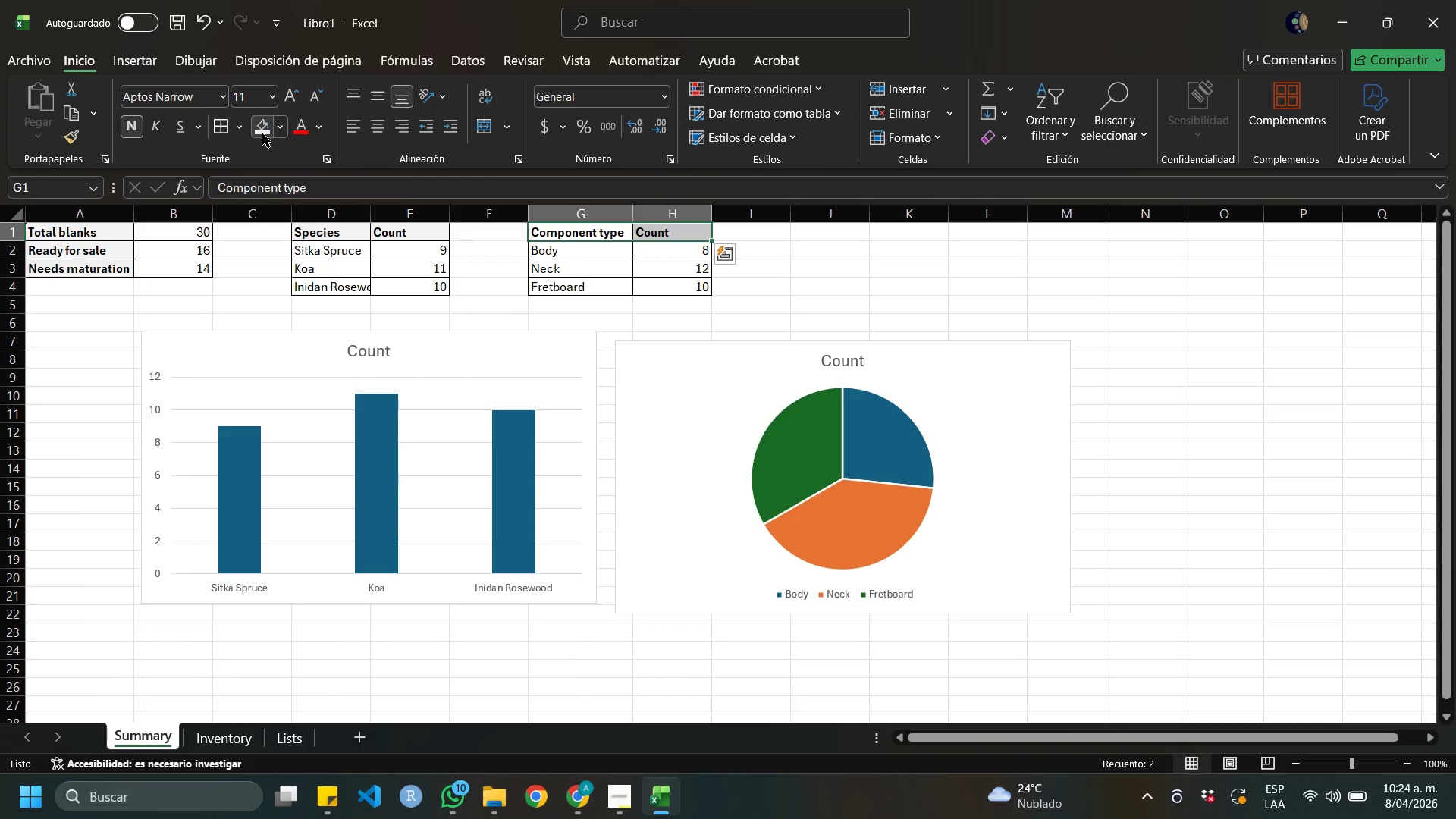 
left_click([262, 133])
 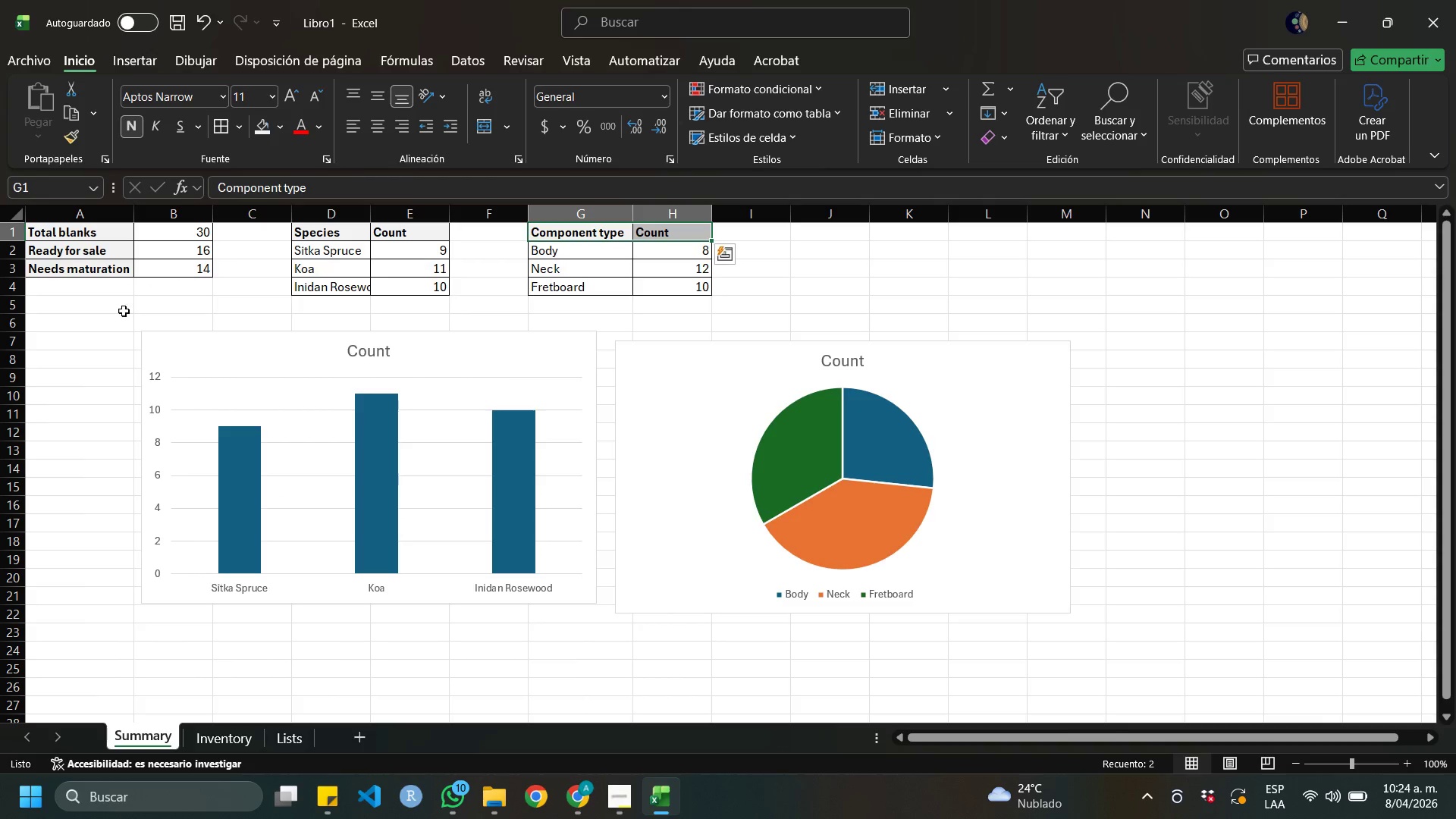 
left_click([114, 315])
 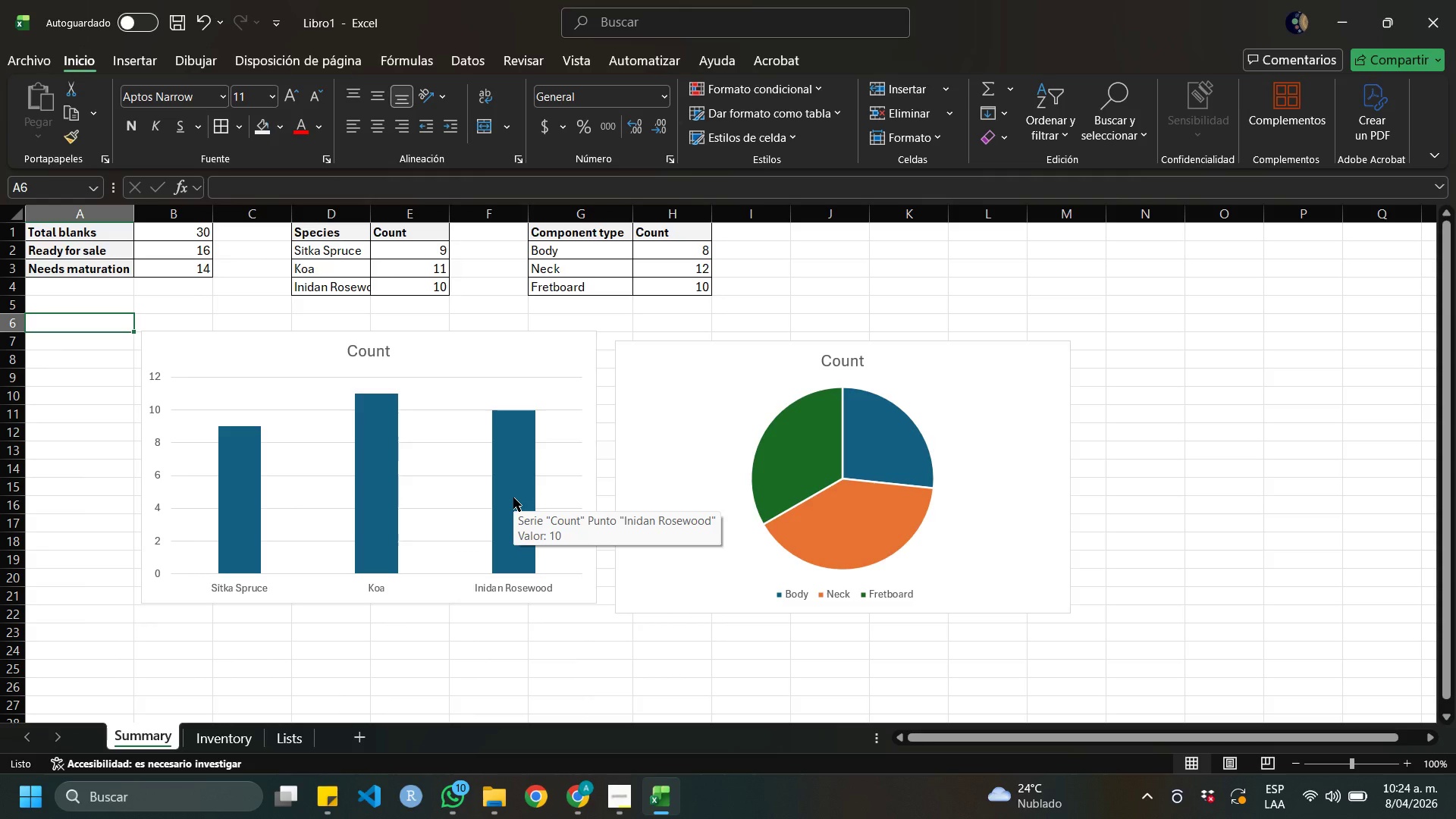 
wait(26.86)
 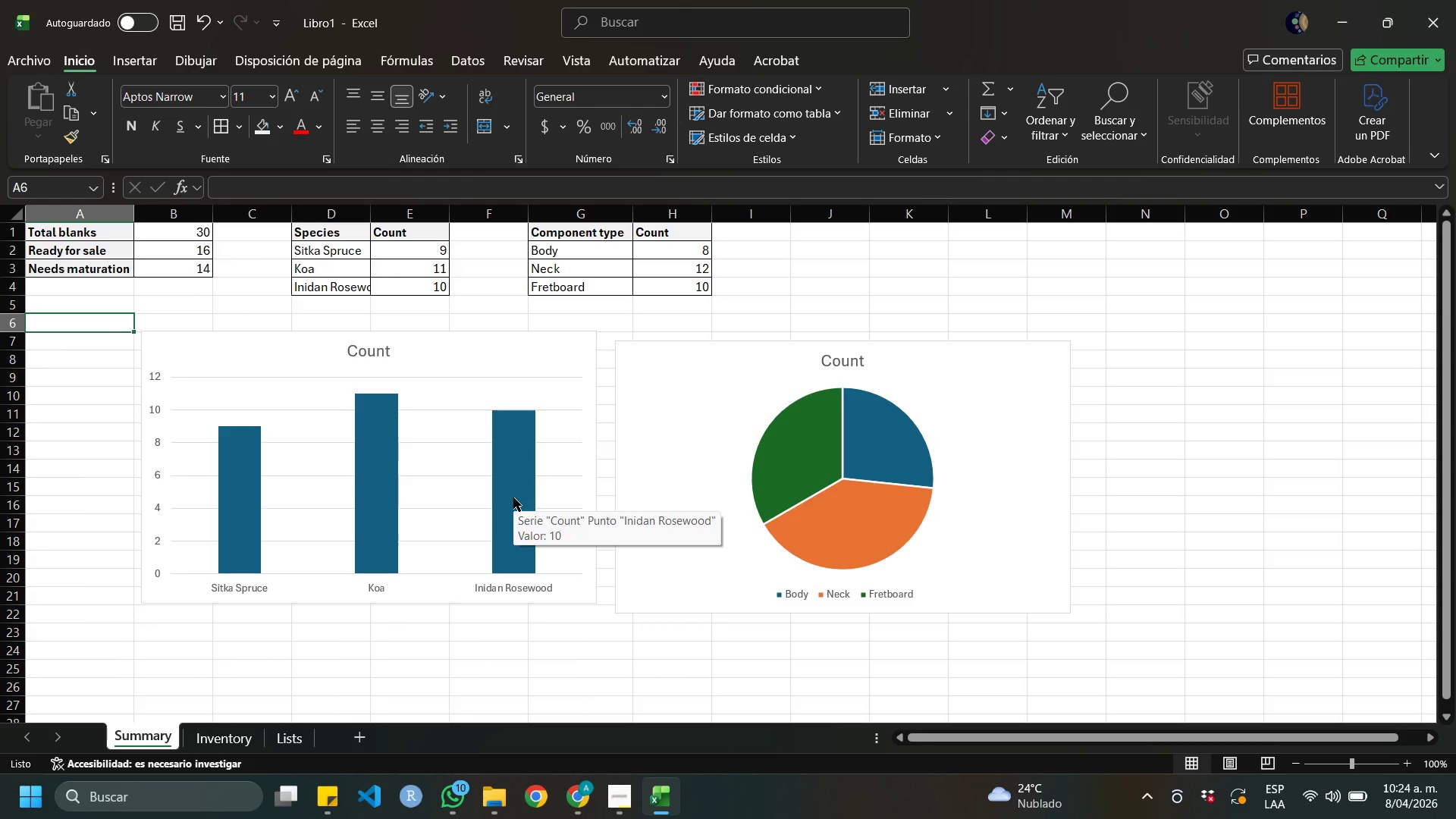 
left_click([29, 60])
 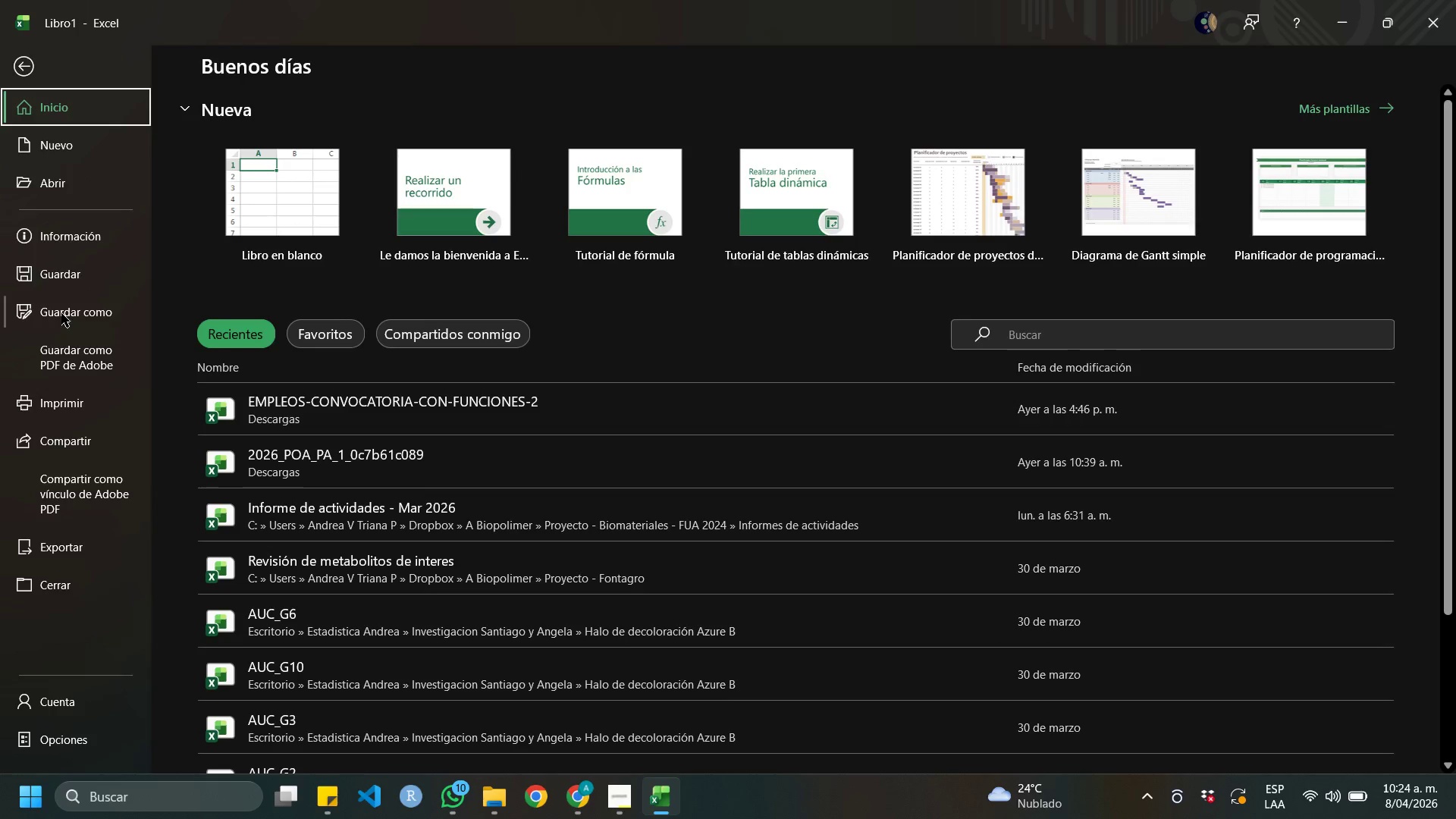 
left_click([70, 312])
 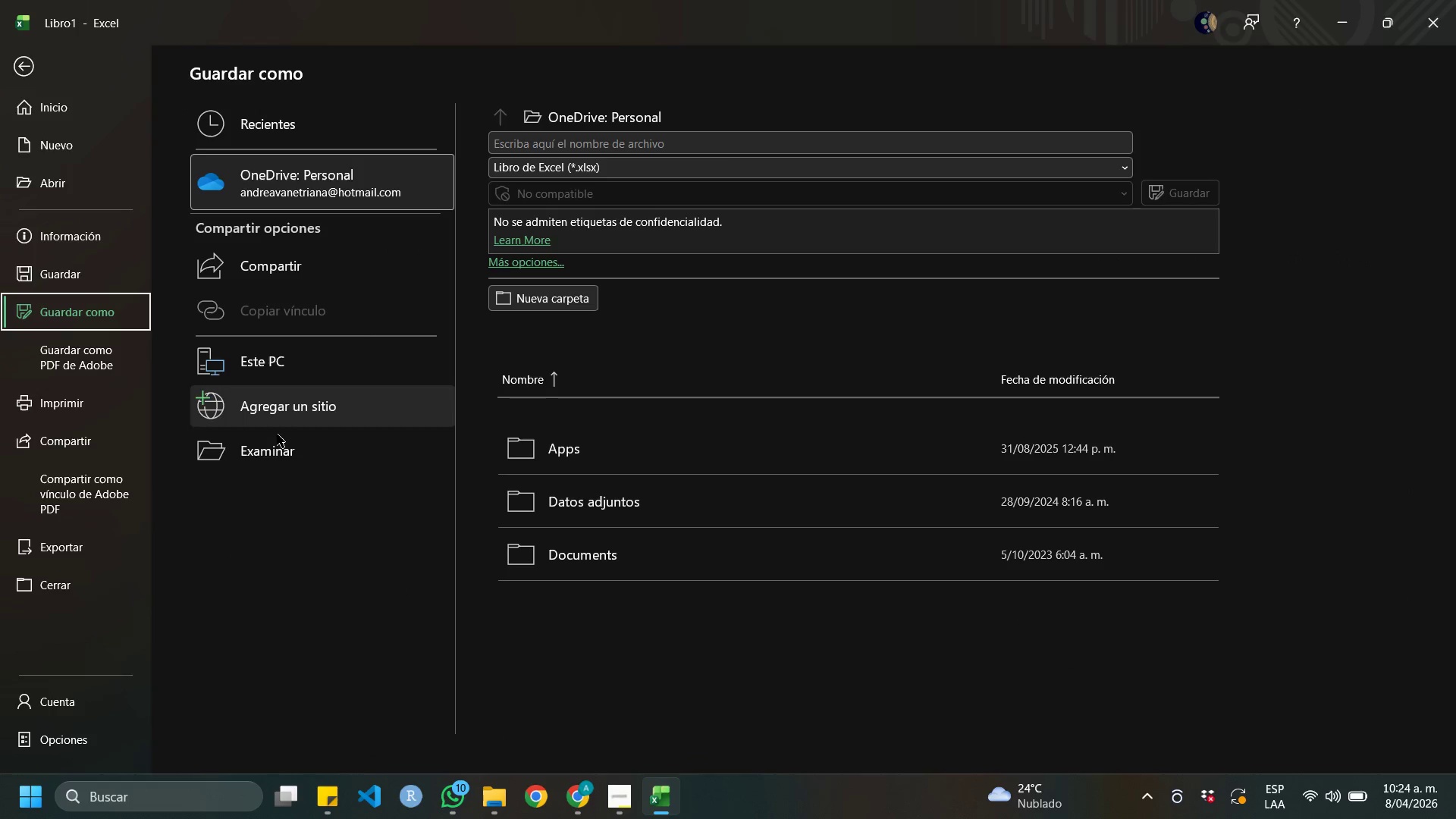 
left_click([271, 466])
 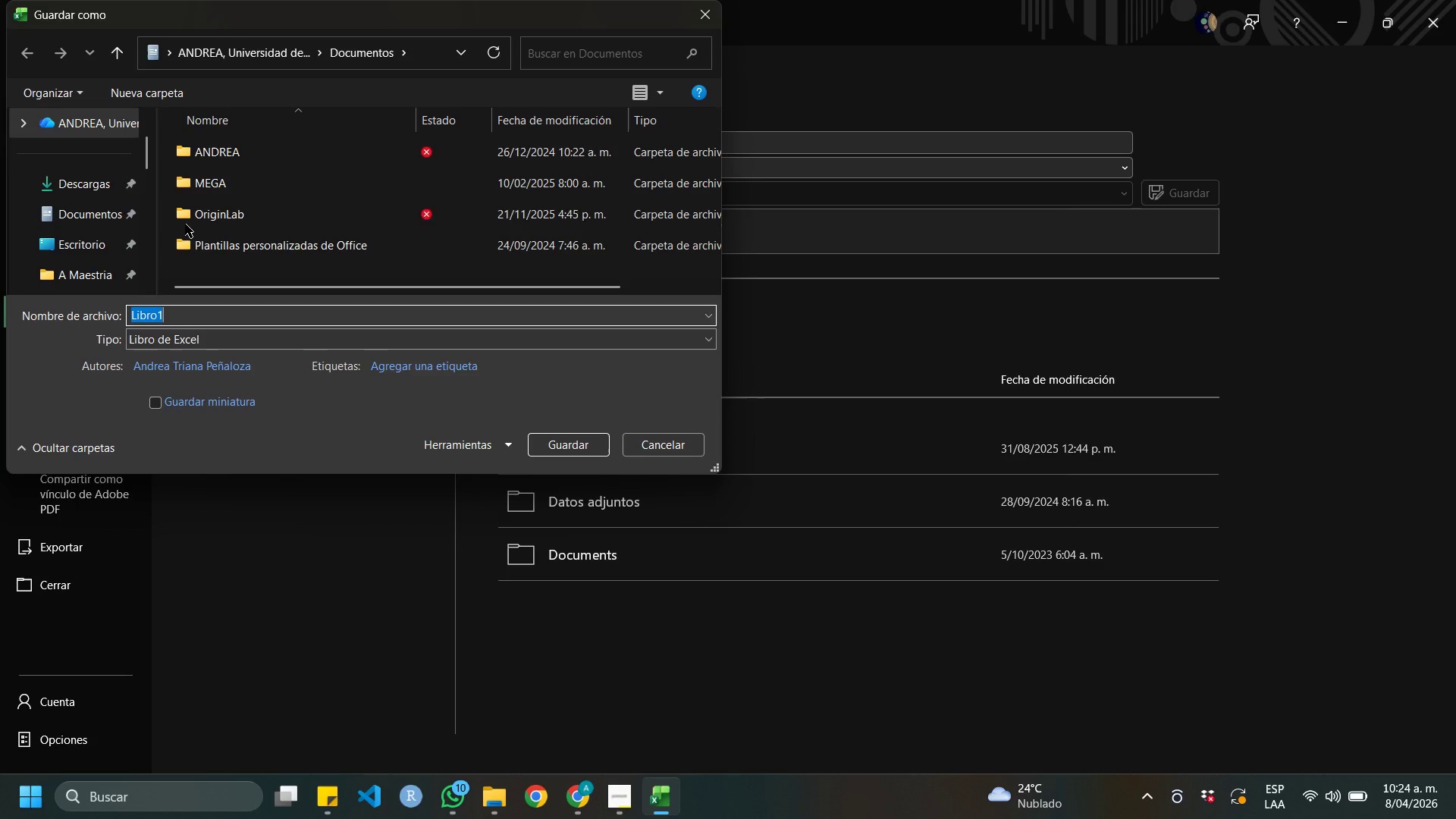 
left_click([64, 238])
 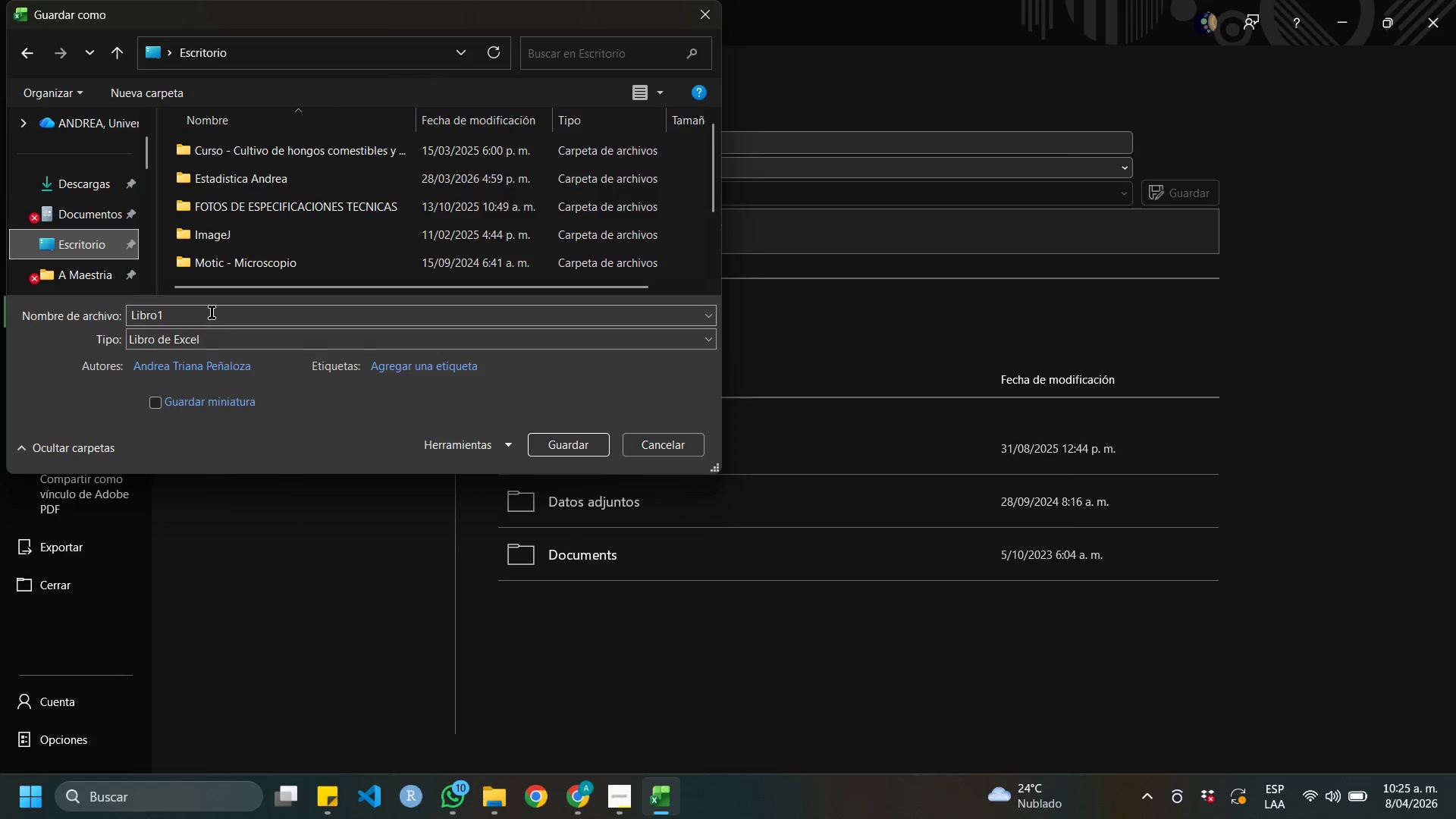 
left_click([212, 312])
 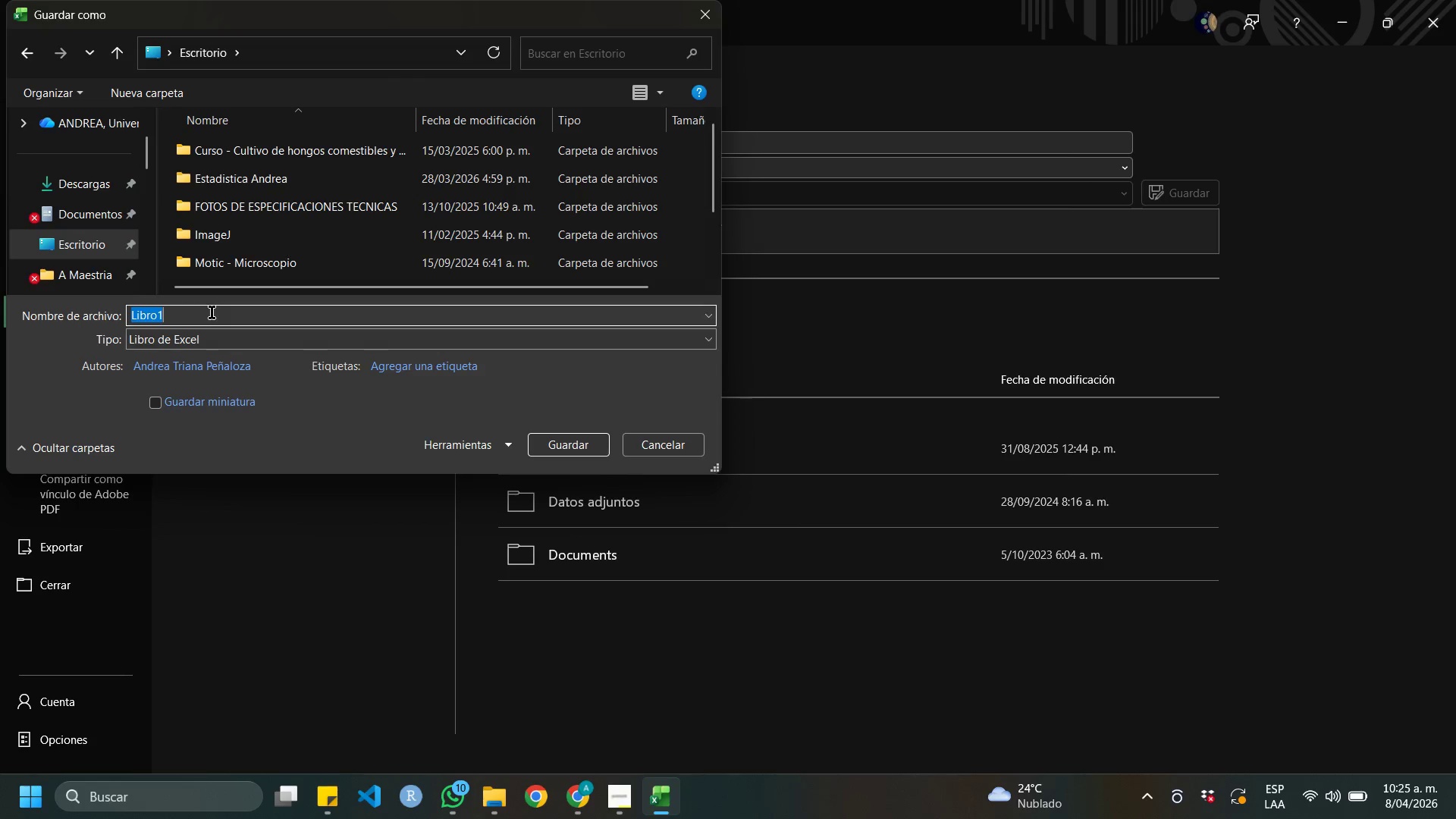 
type(Prueba 1)
 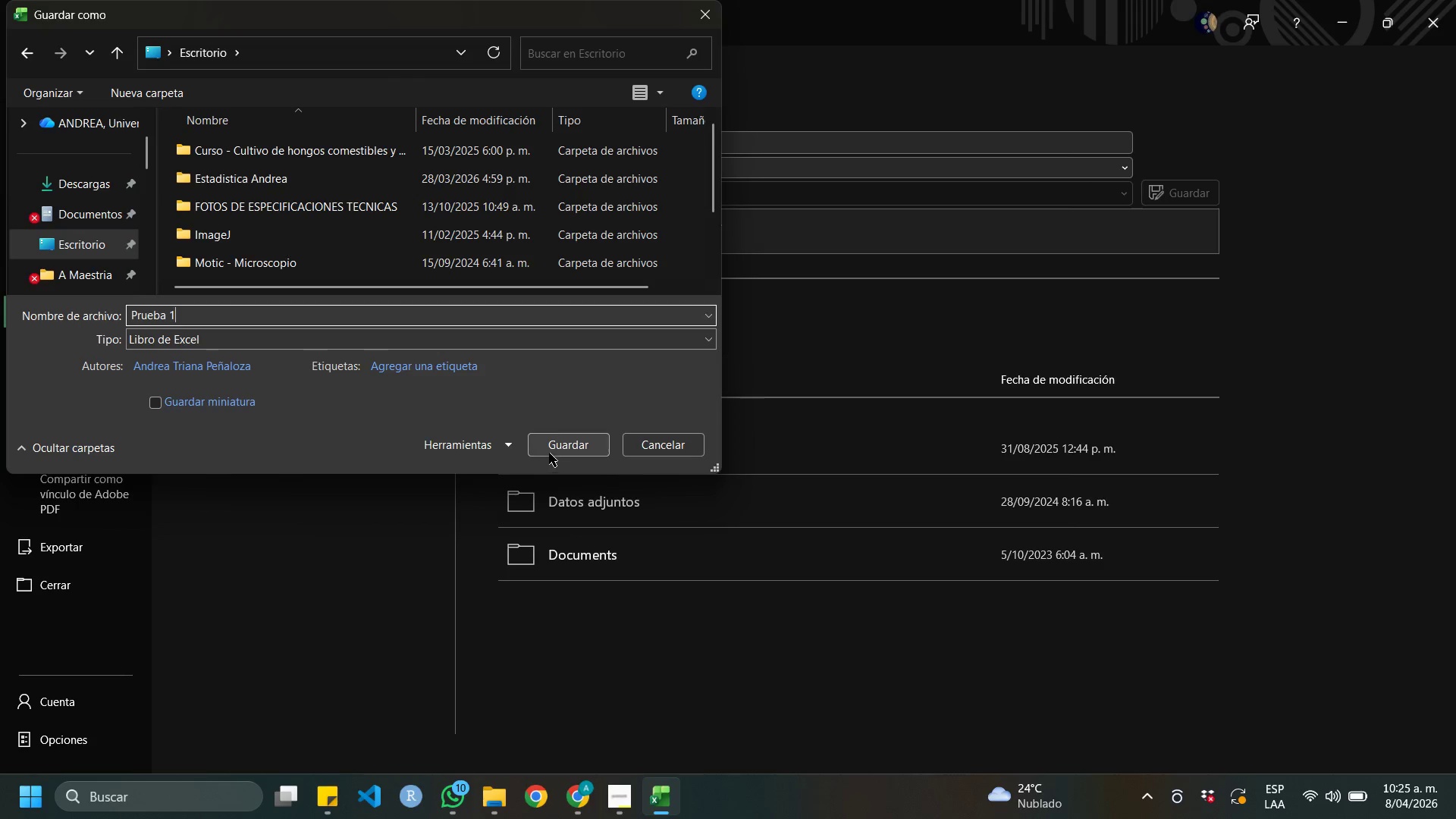 
left_click([551, 450])
 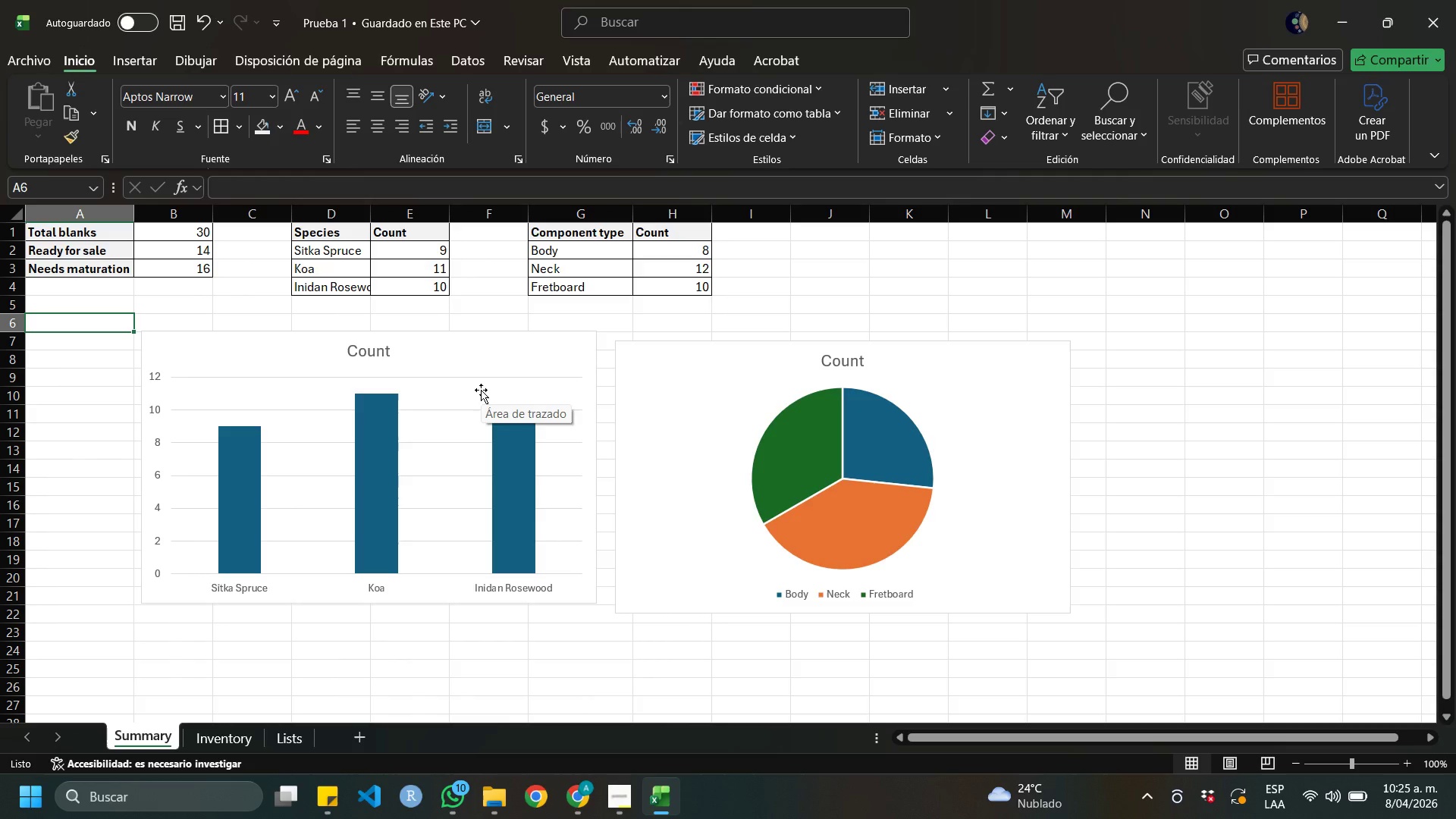 
wait(14.86)
 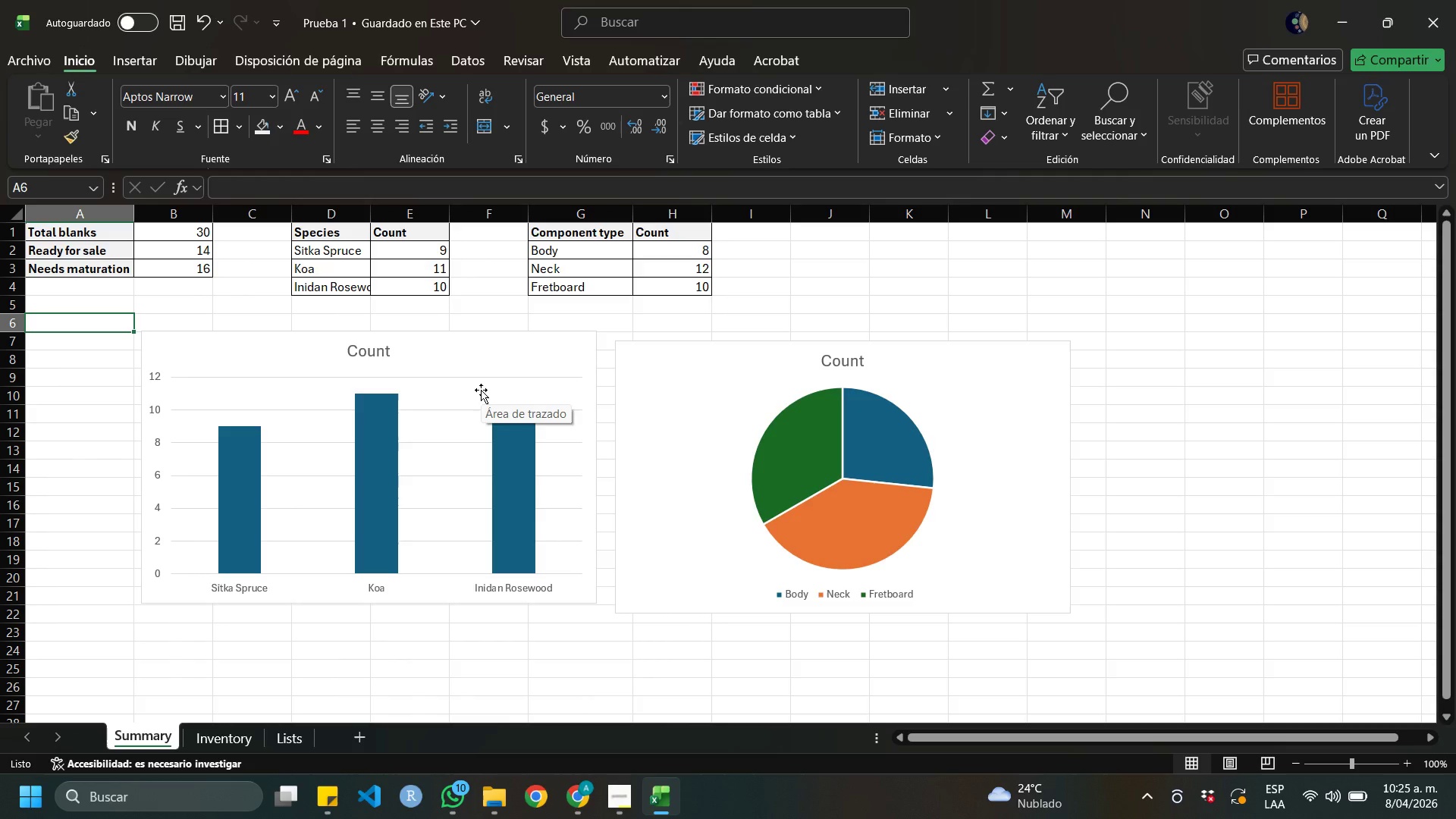 
left_click([232, 738])
 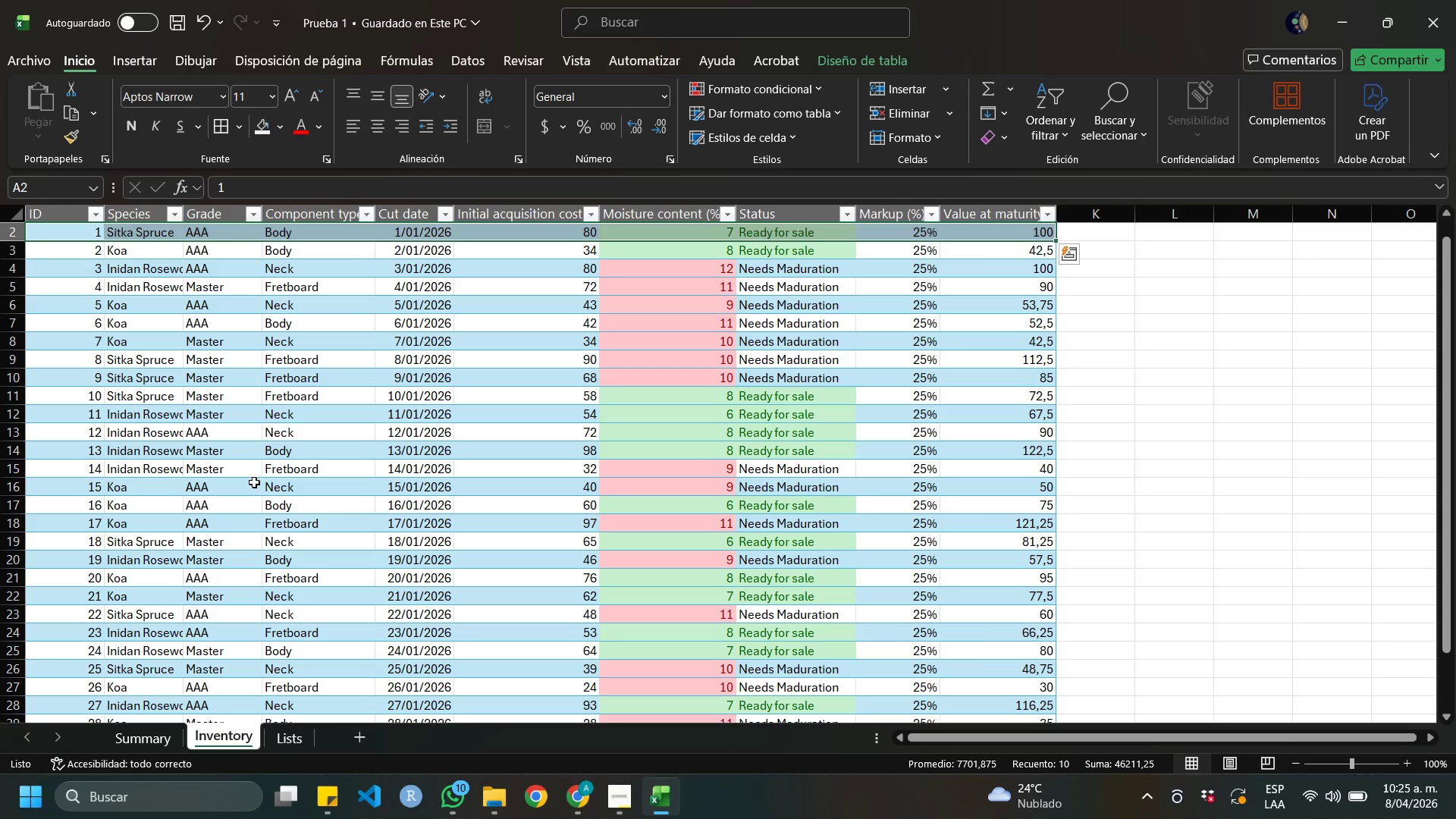 
wait(5.23)
 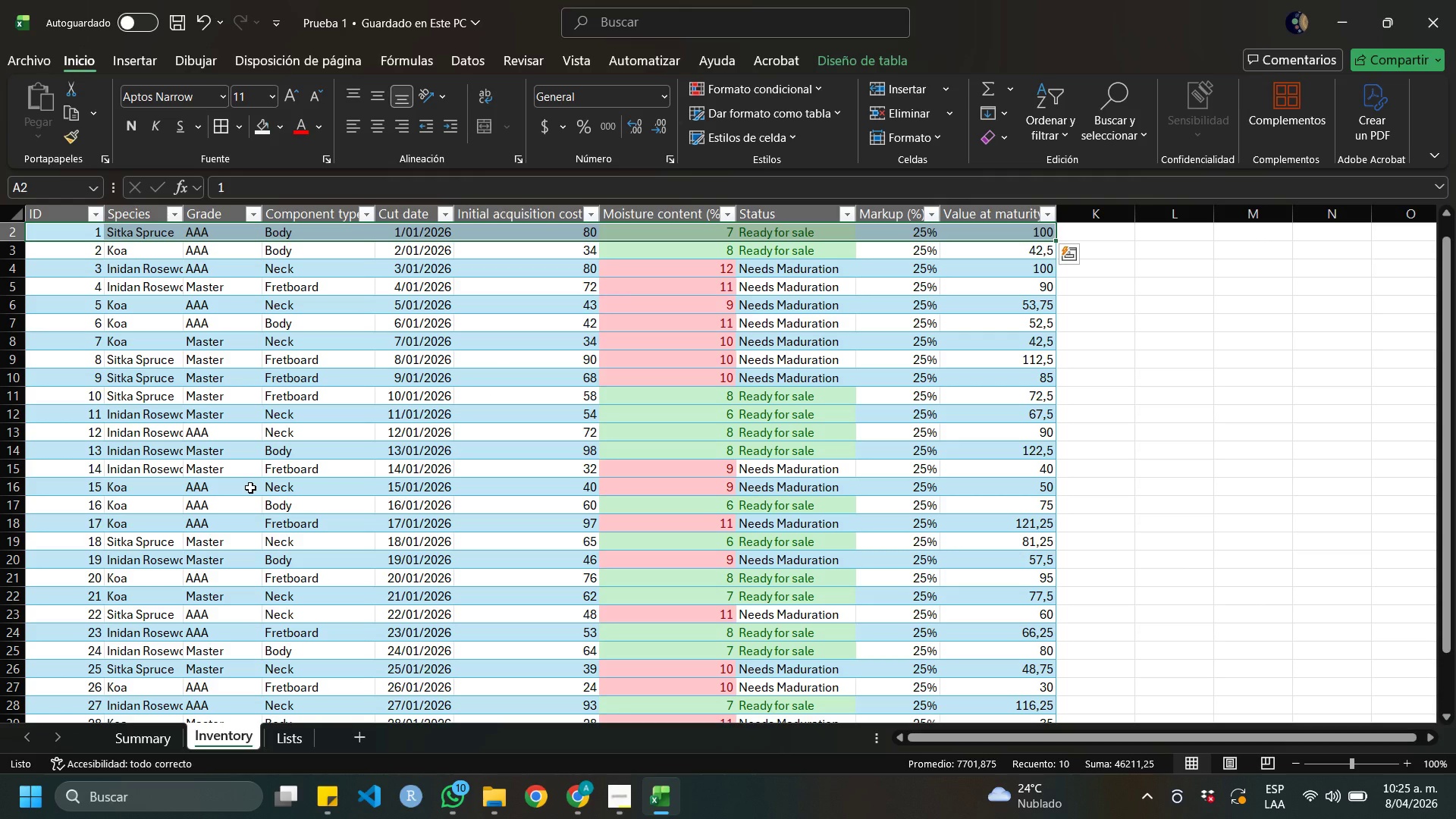 
left_click([279, 69])
 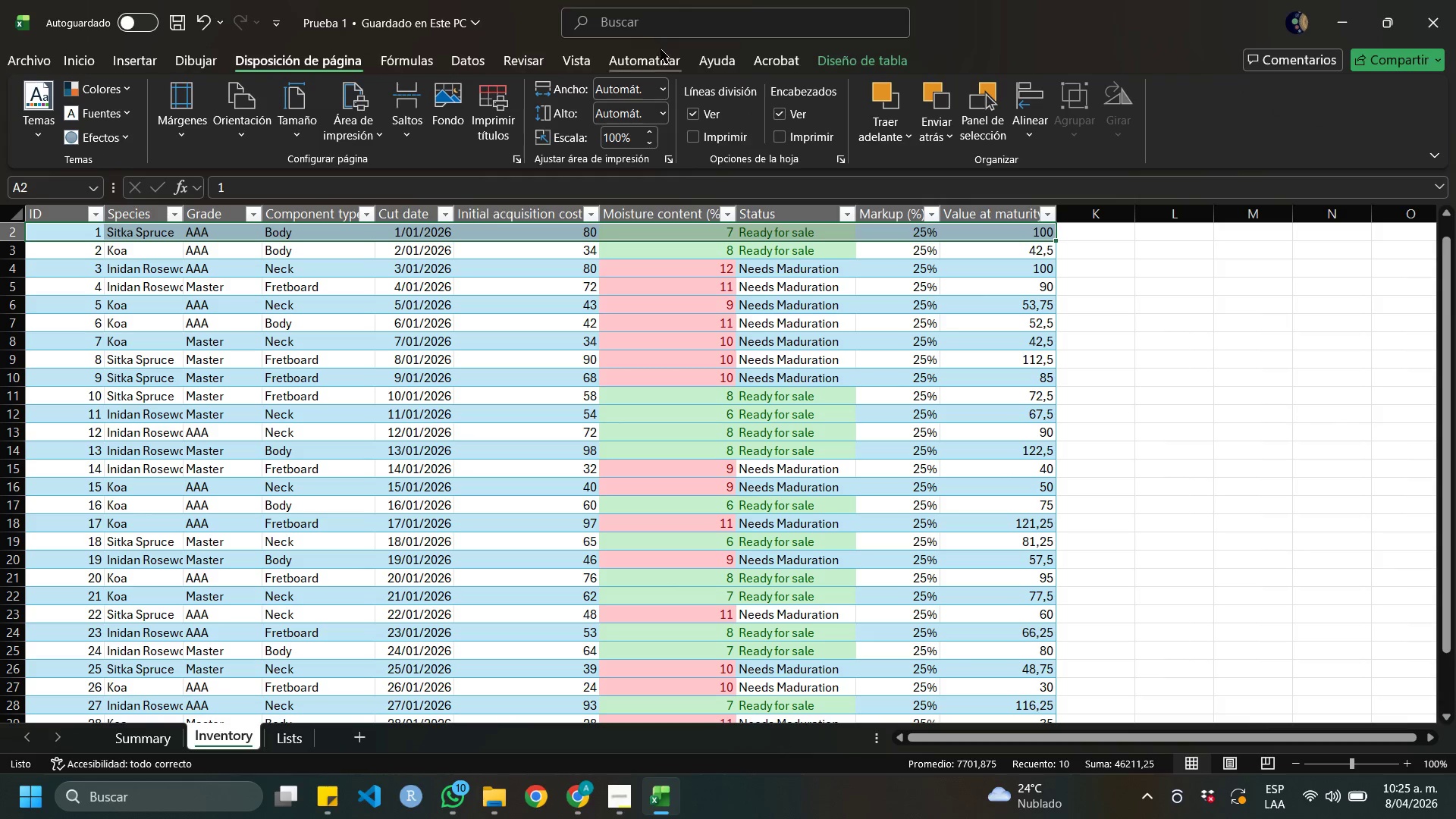 
left_click([838, 53])
 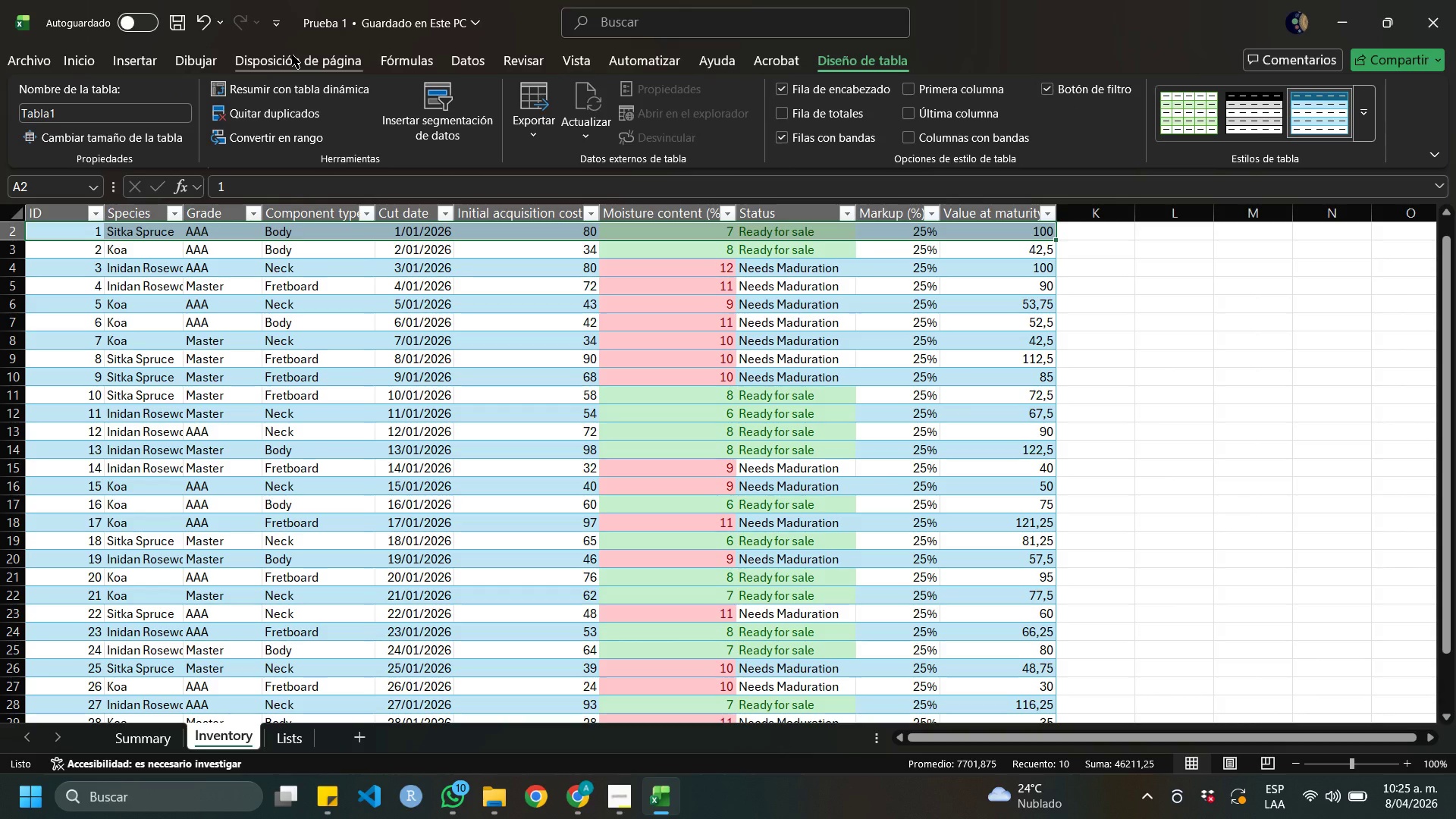 
left_click([292, 55])
 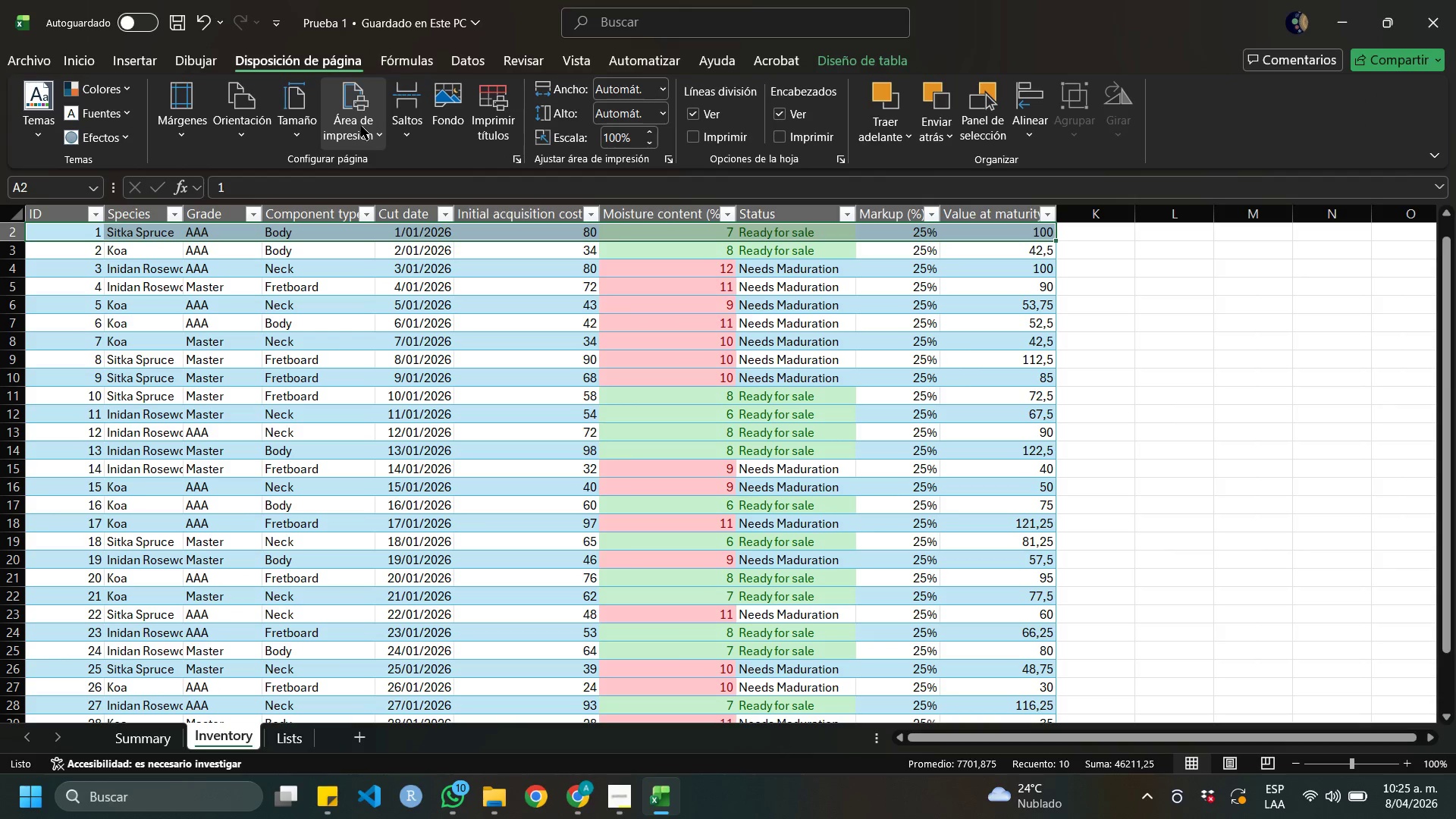 
left_click([373, 136])
 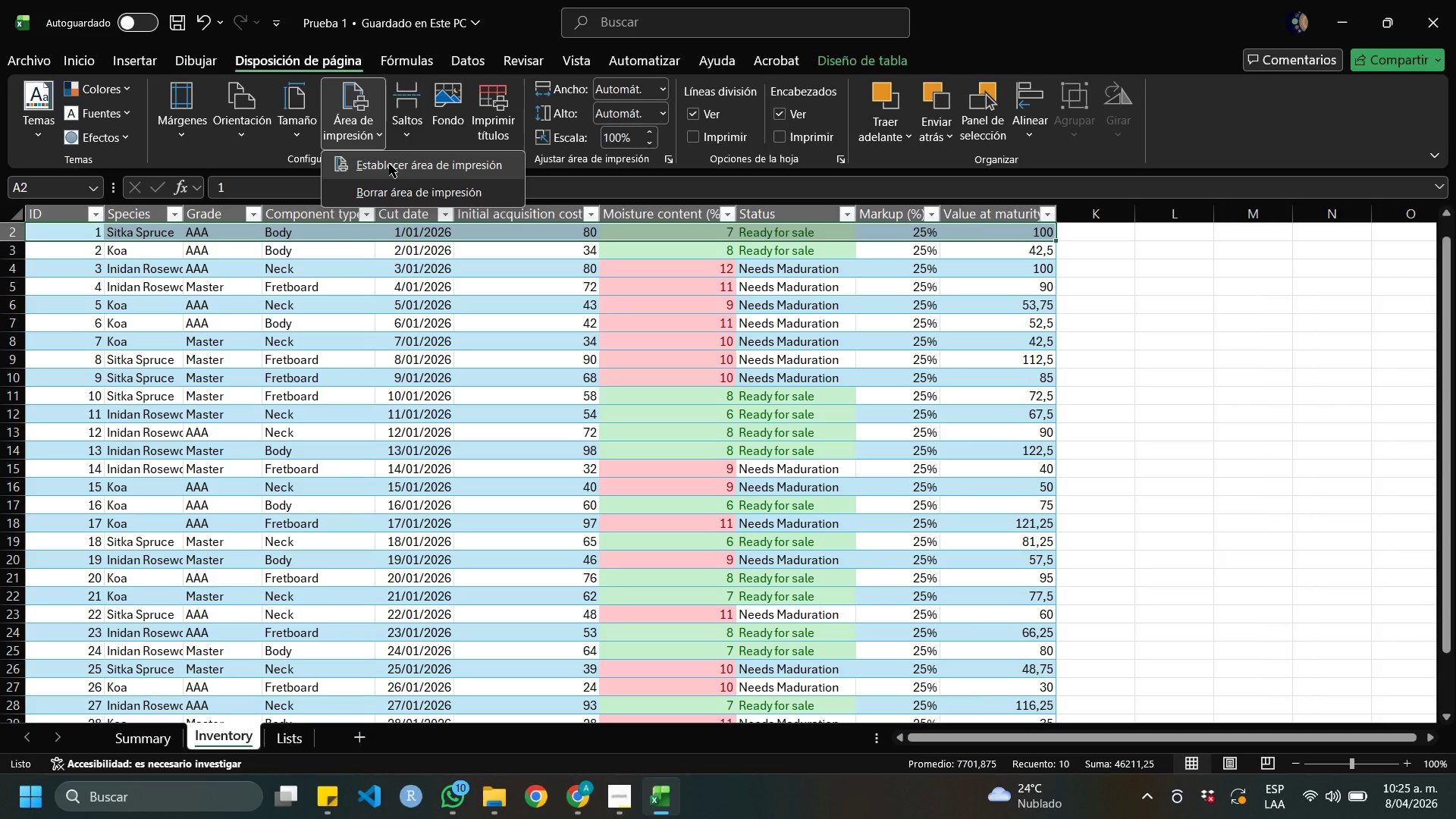 
left_click([389, 164])
 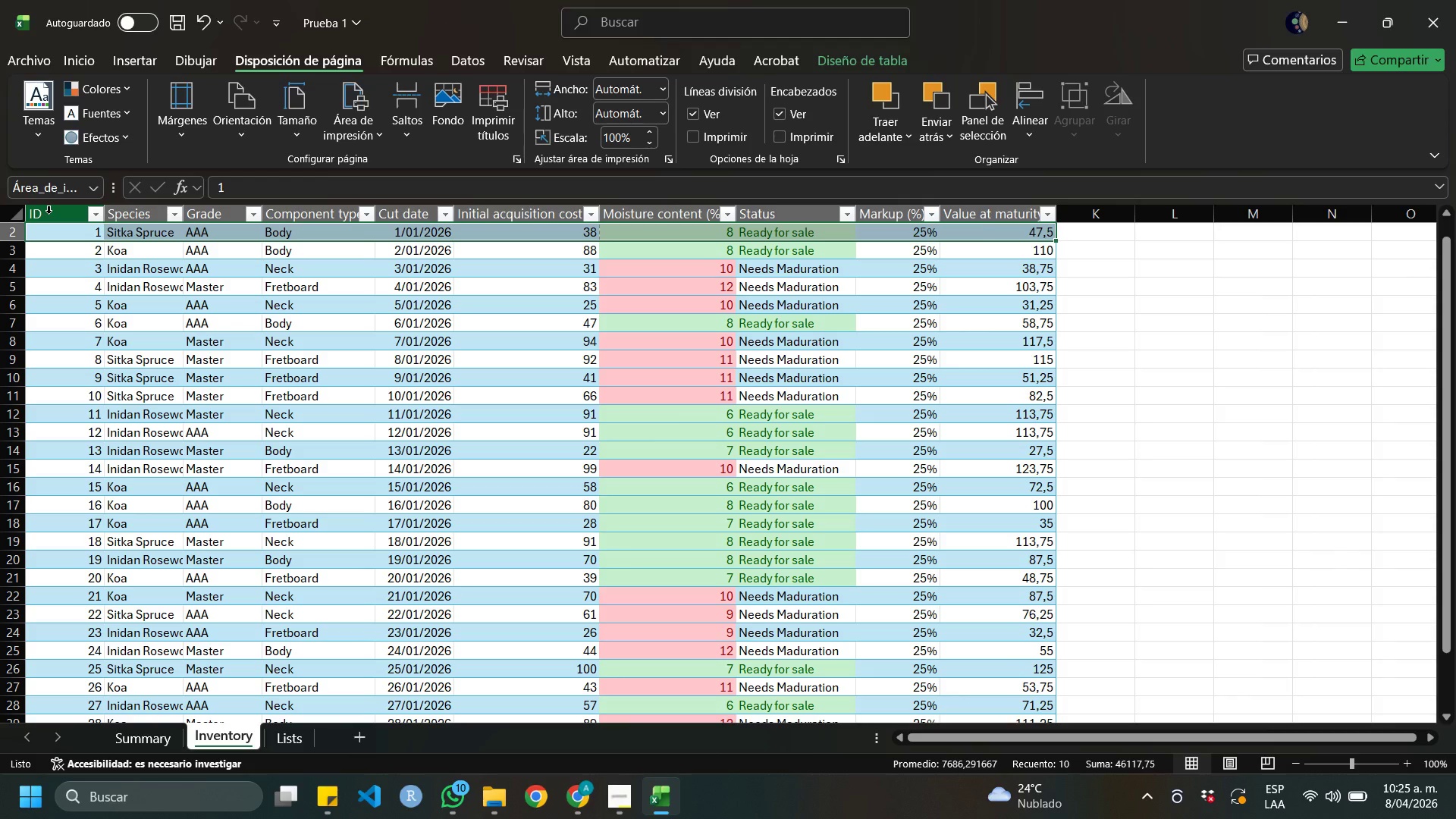 
scroll: coordinate [295, 375], scroll_direction: down, amount: 6.0
 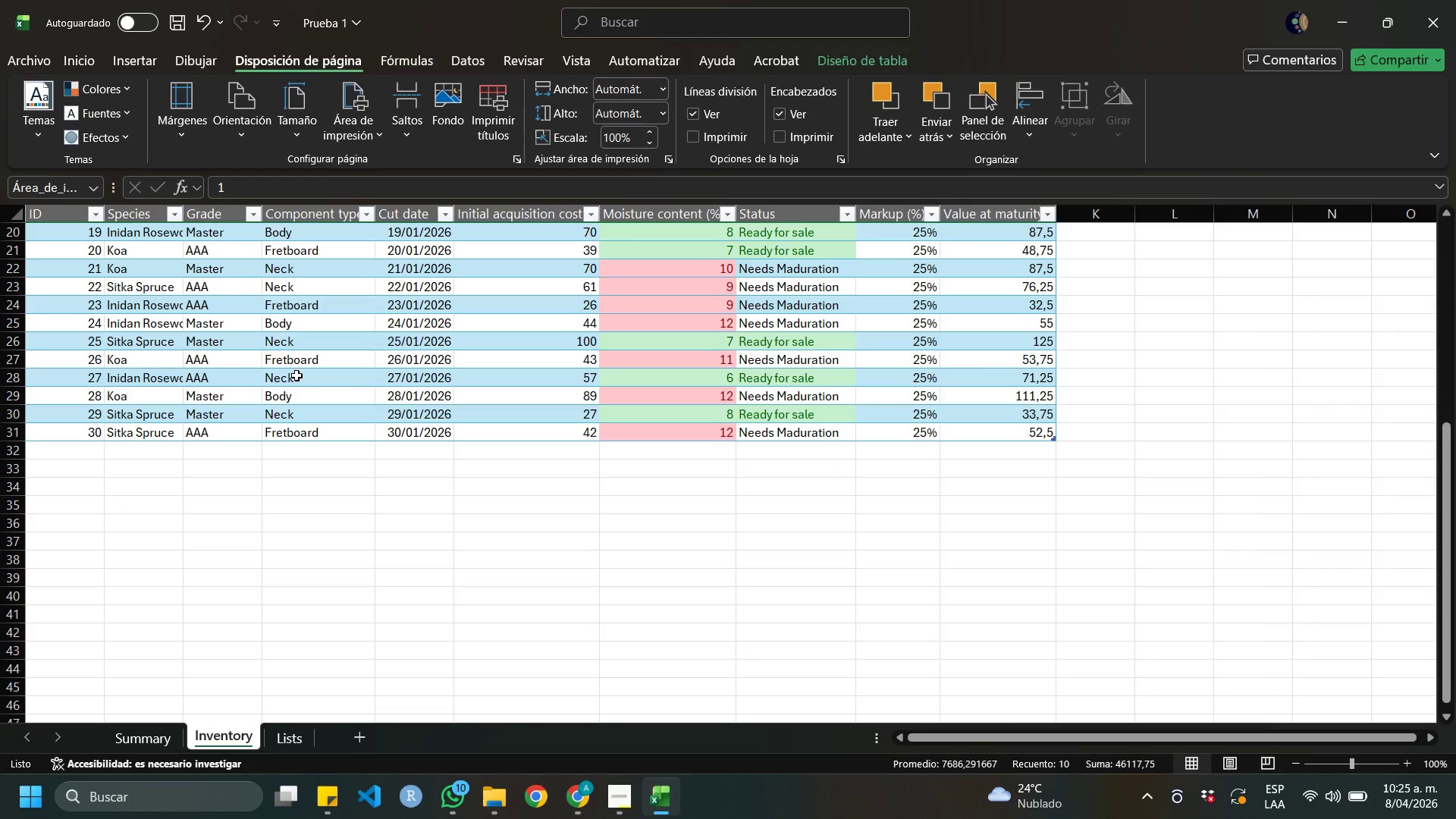 
scroll: coordinate [300, 372], scroll_direction: up, amount: 8.0
 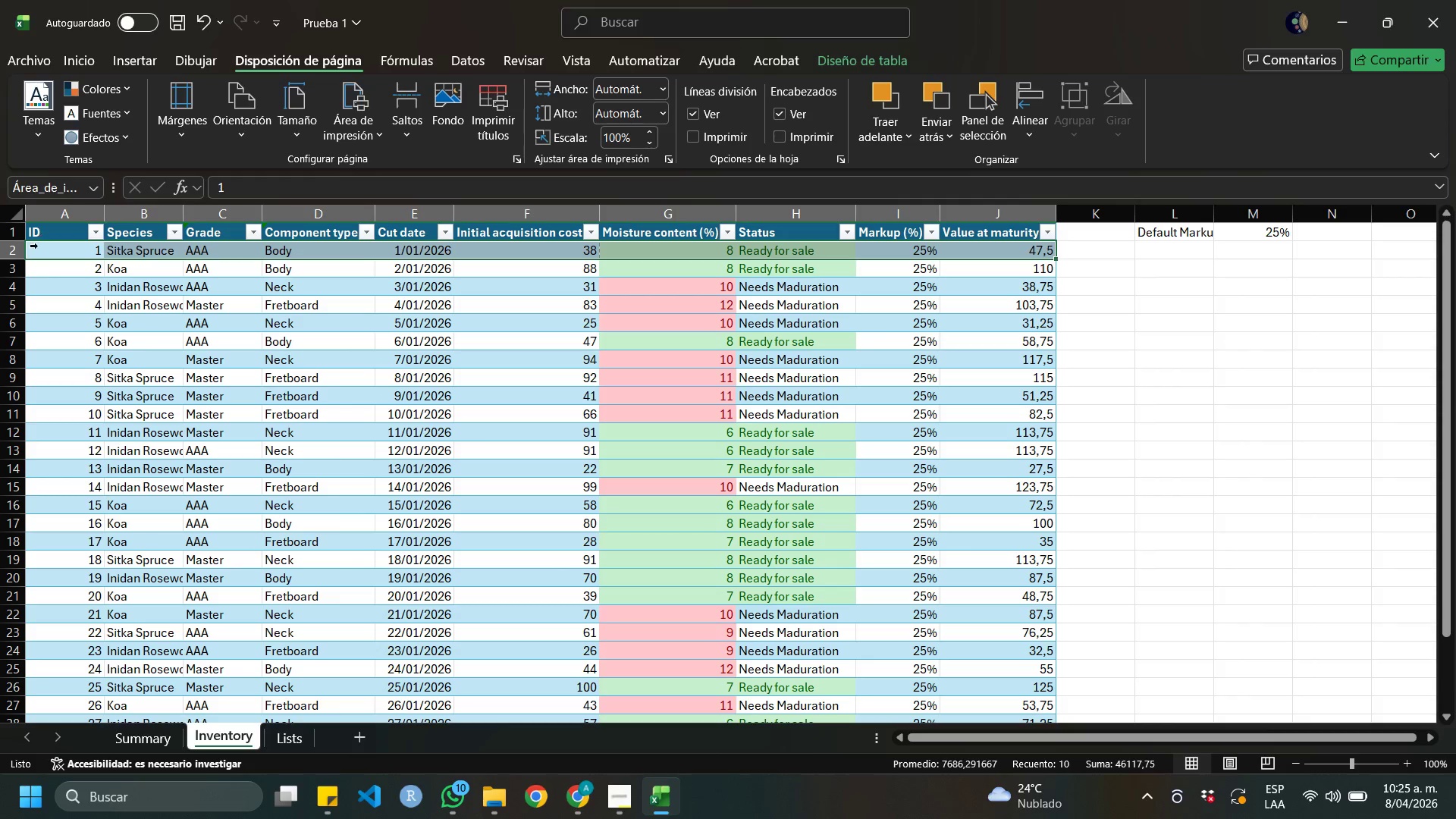 
left_click_drag(start_coordinate=[16, 249], to_coordinate=[4, 596])
 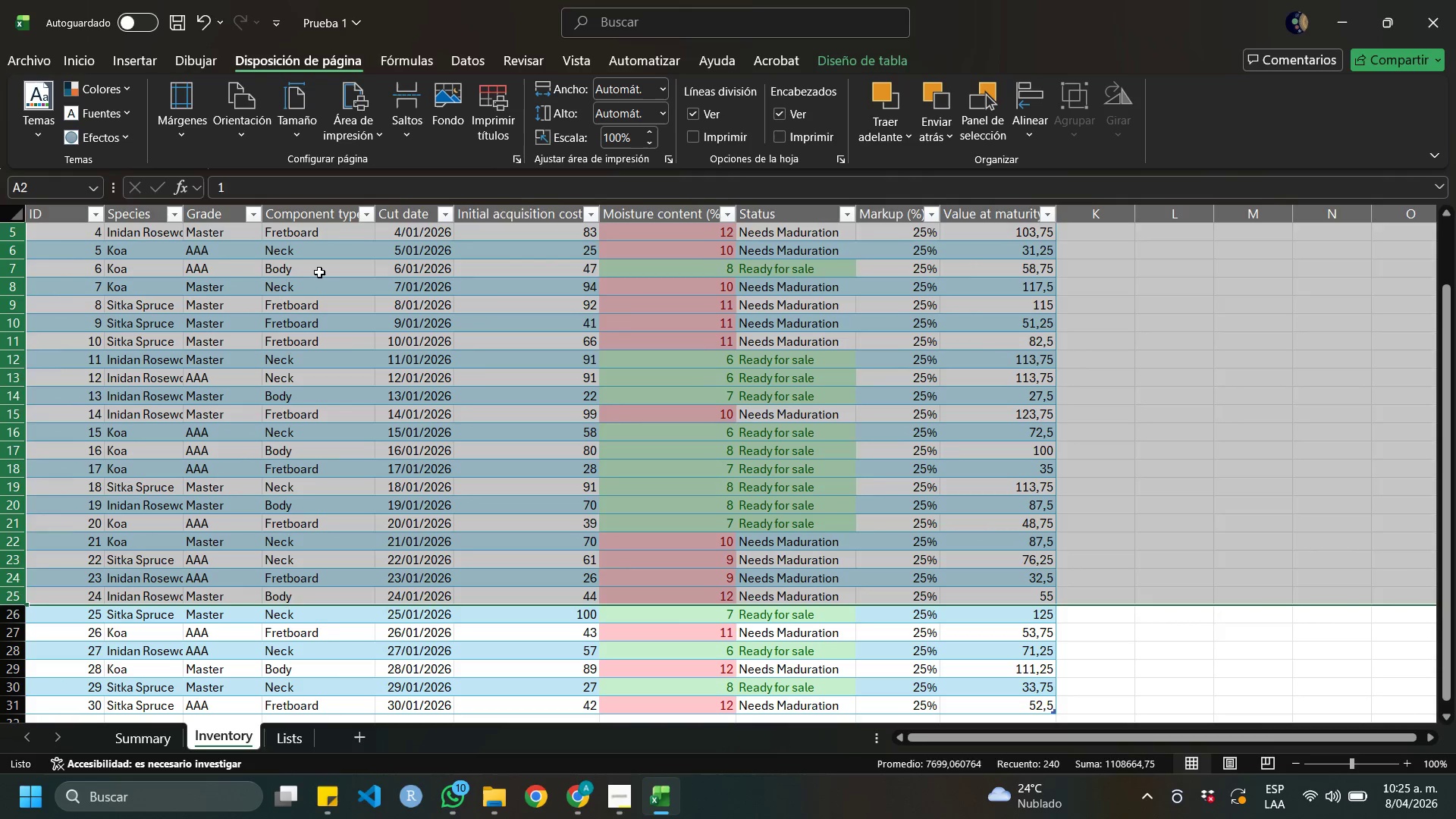 
left_click([319, 272])
 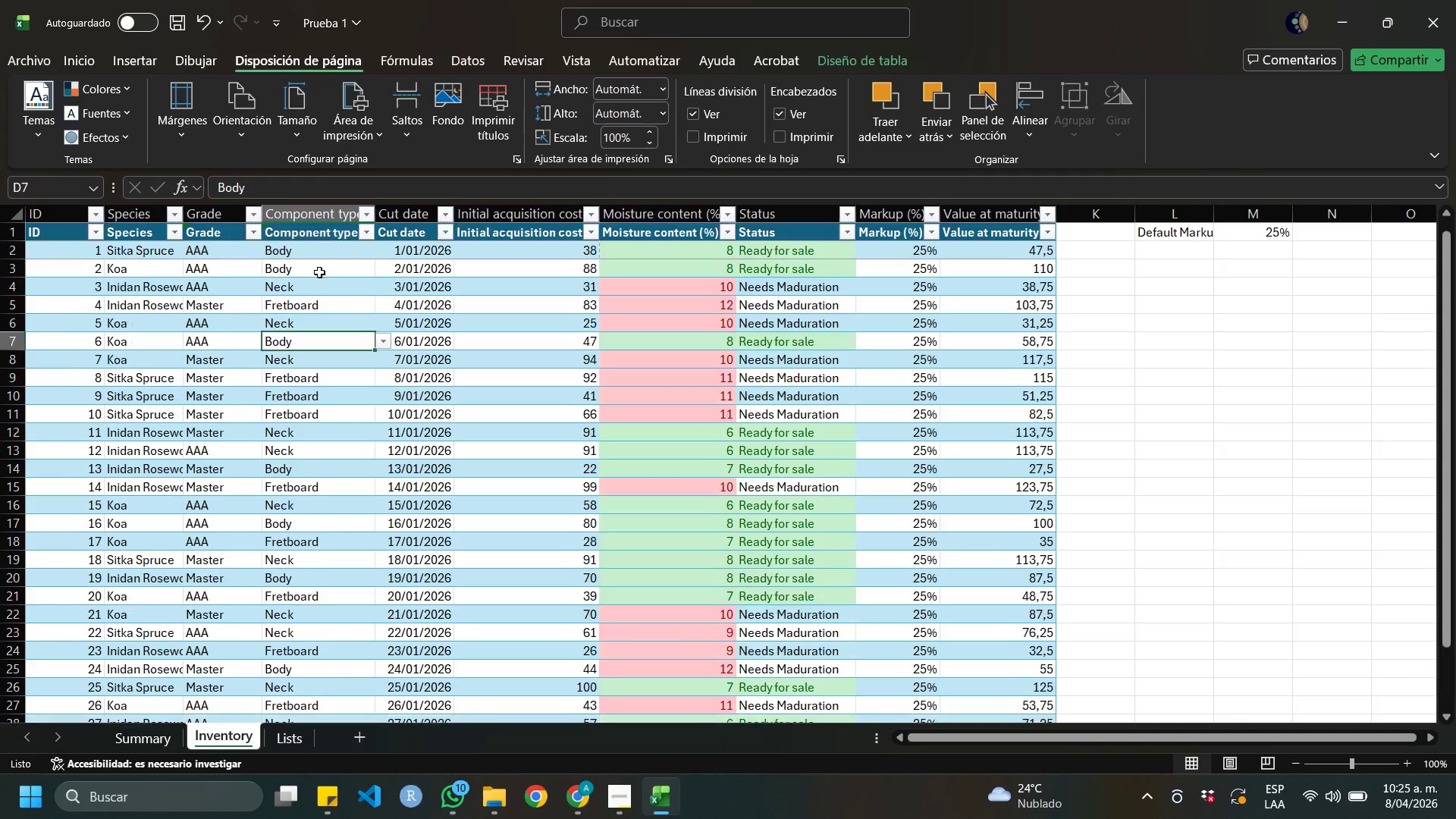 
scroll: coordinate [319, 272], scroll_direction: up, amount: 7.0
 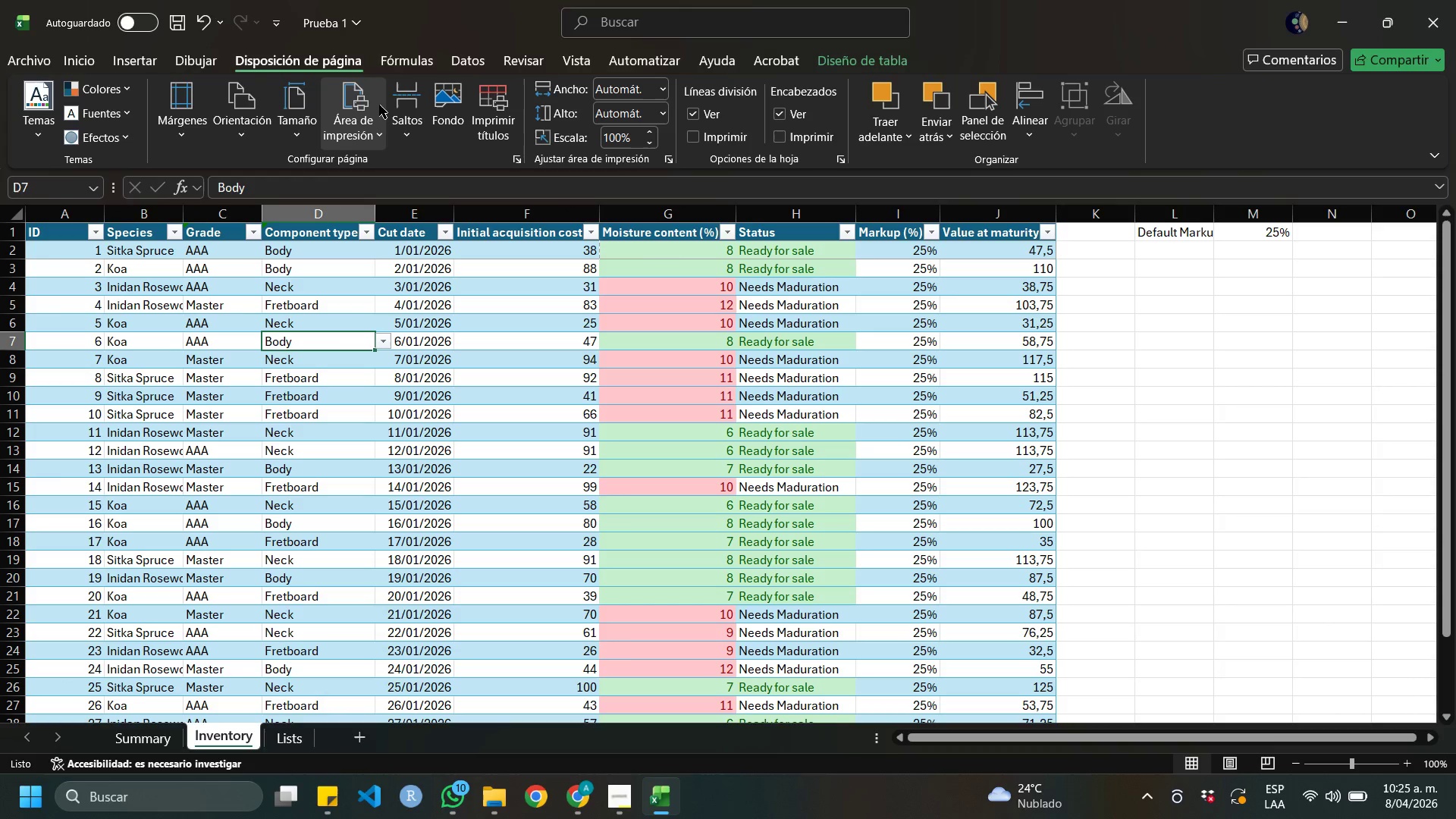 
left_click([377, 134])
 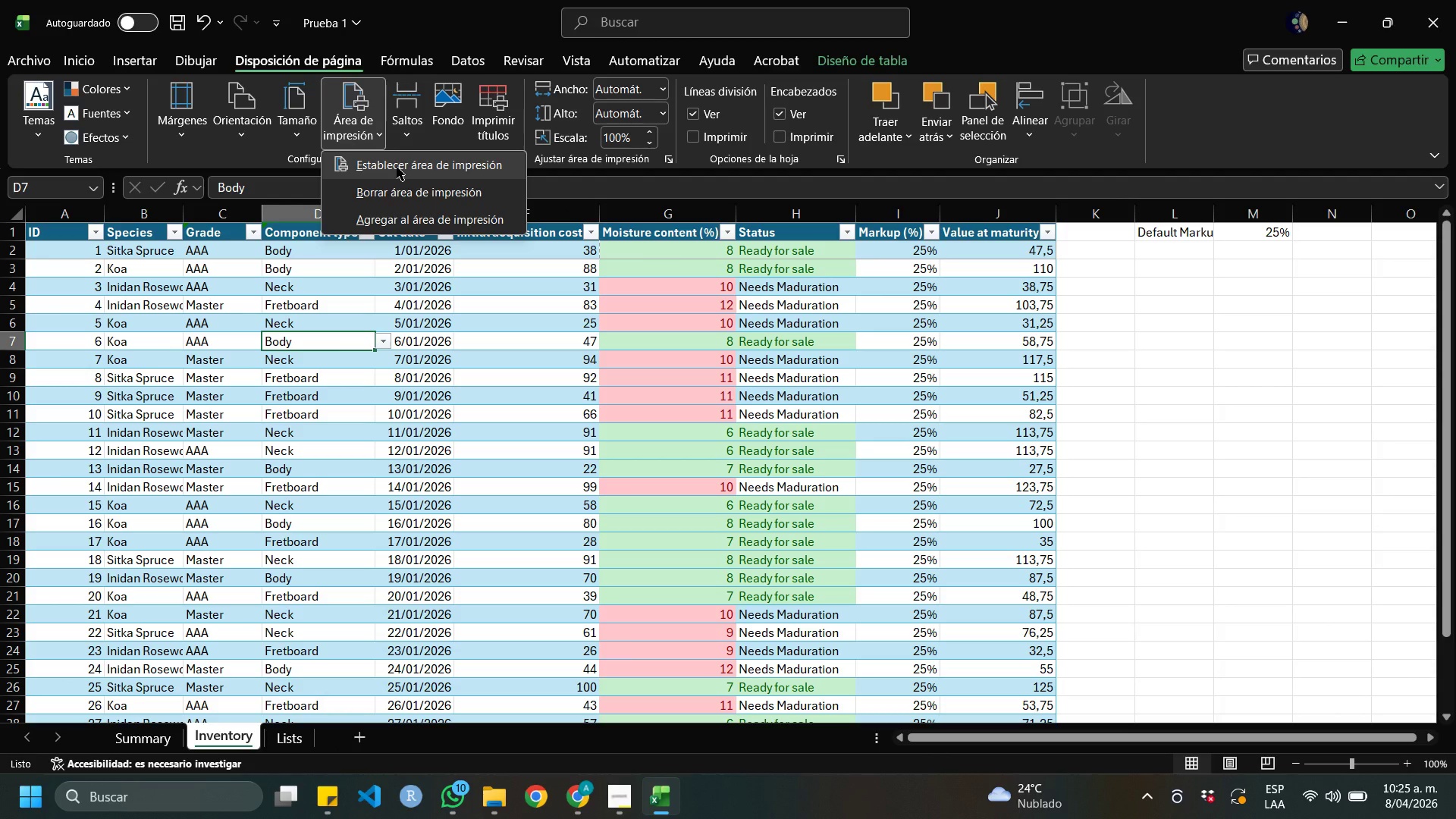 
left_click([397, 167])
 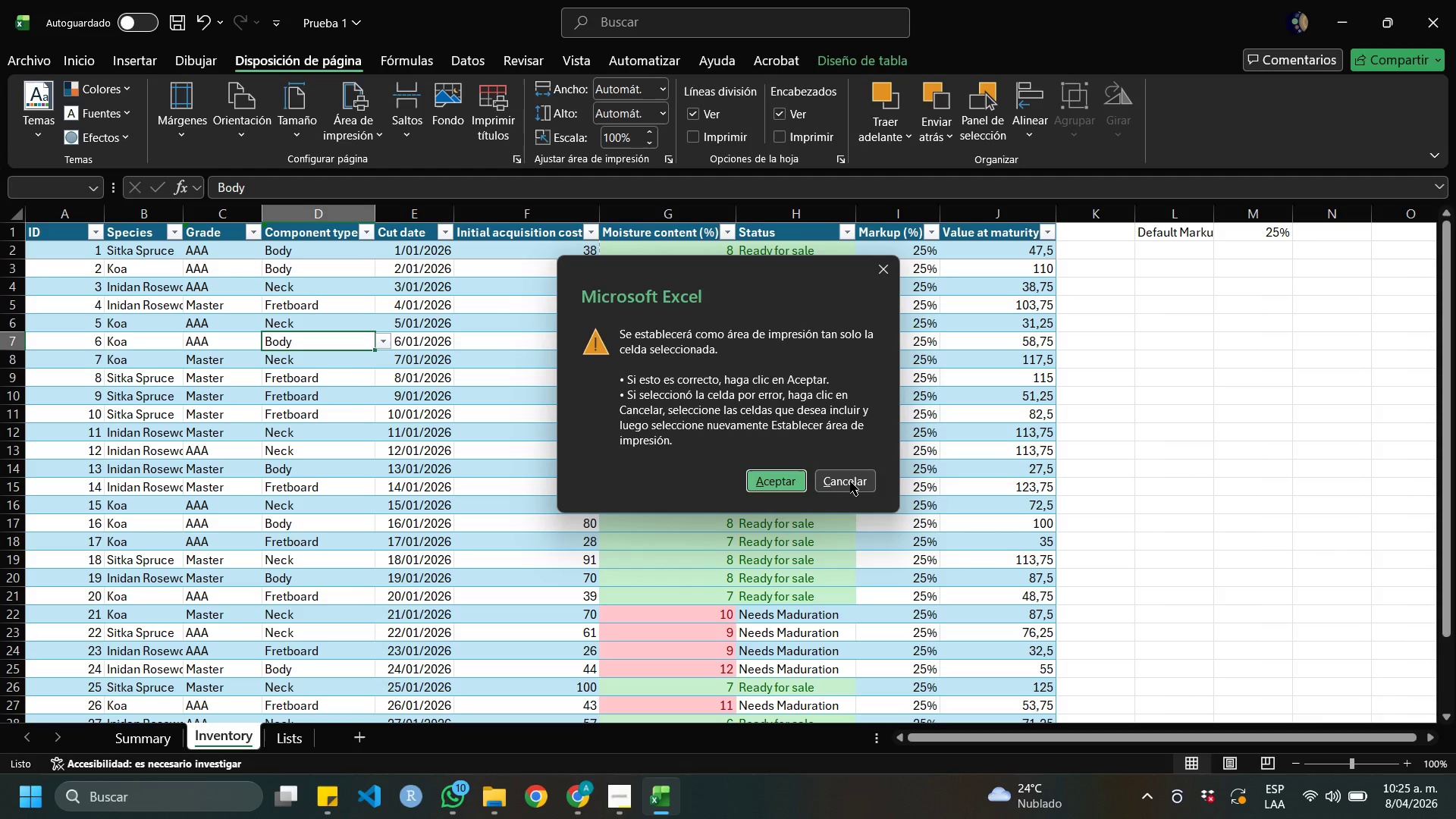 
wait(9.17)
 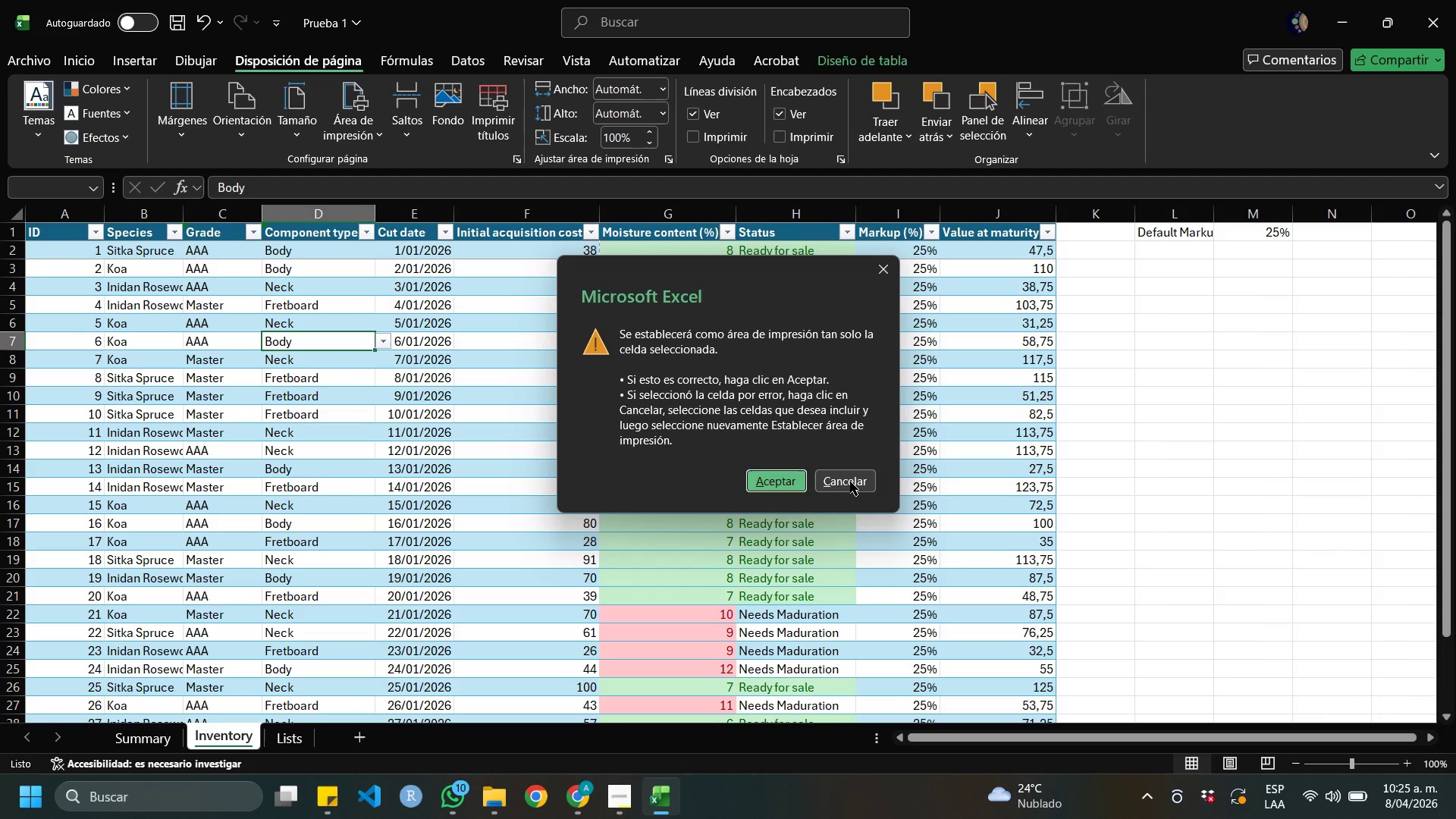 
hold_key(key=ControlLeft, duration=1.5)
left_click_drag(start_coordinate=[1116, 231], to_coordinate=[1122, 230])
 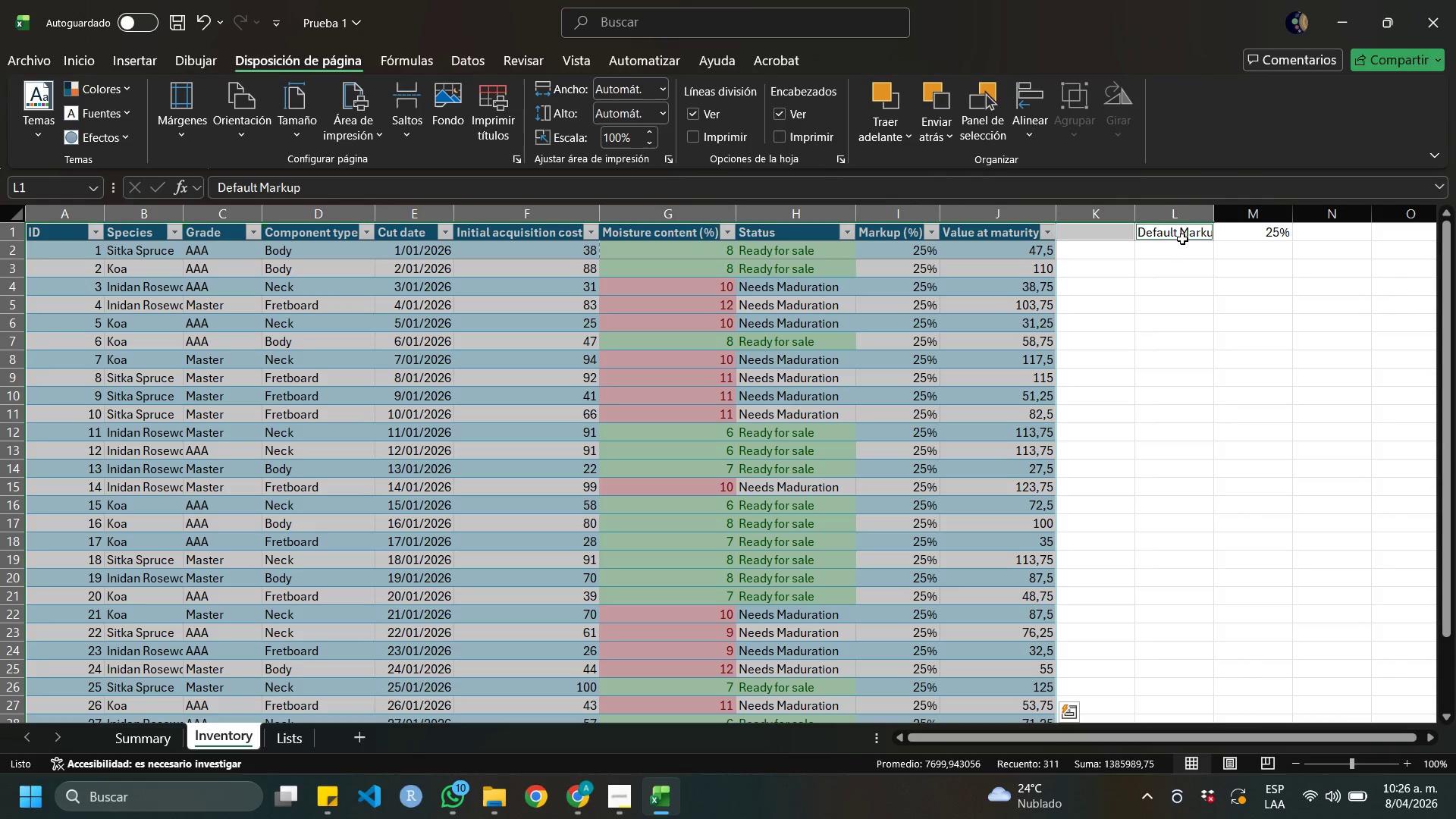 
double_click([1182, 239])
 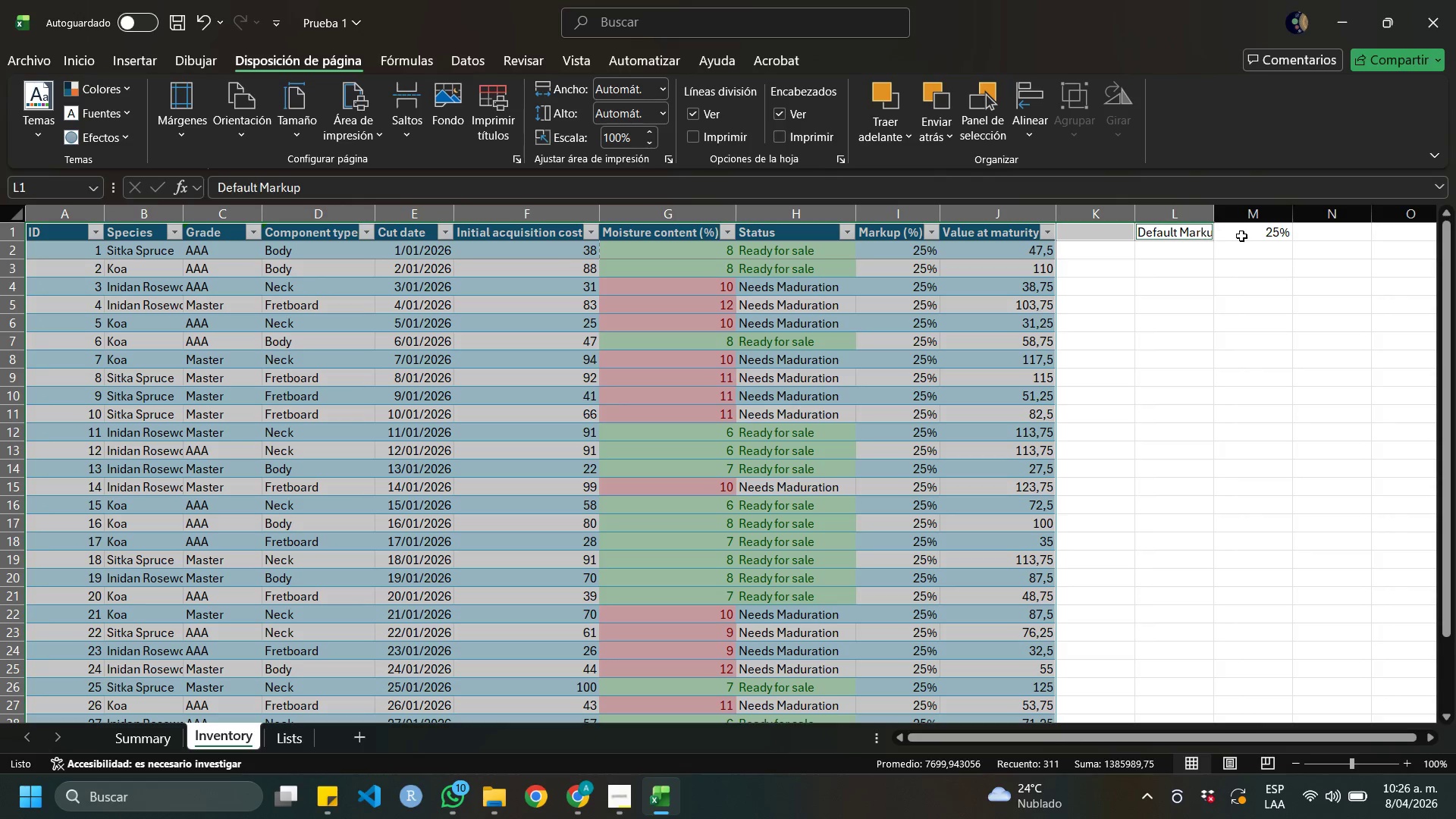 
triple_click([1244, 236])
 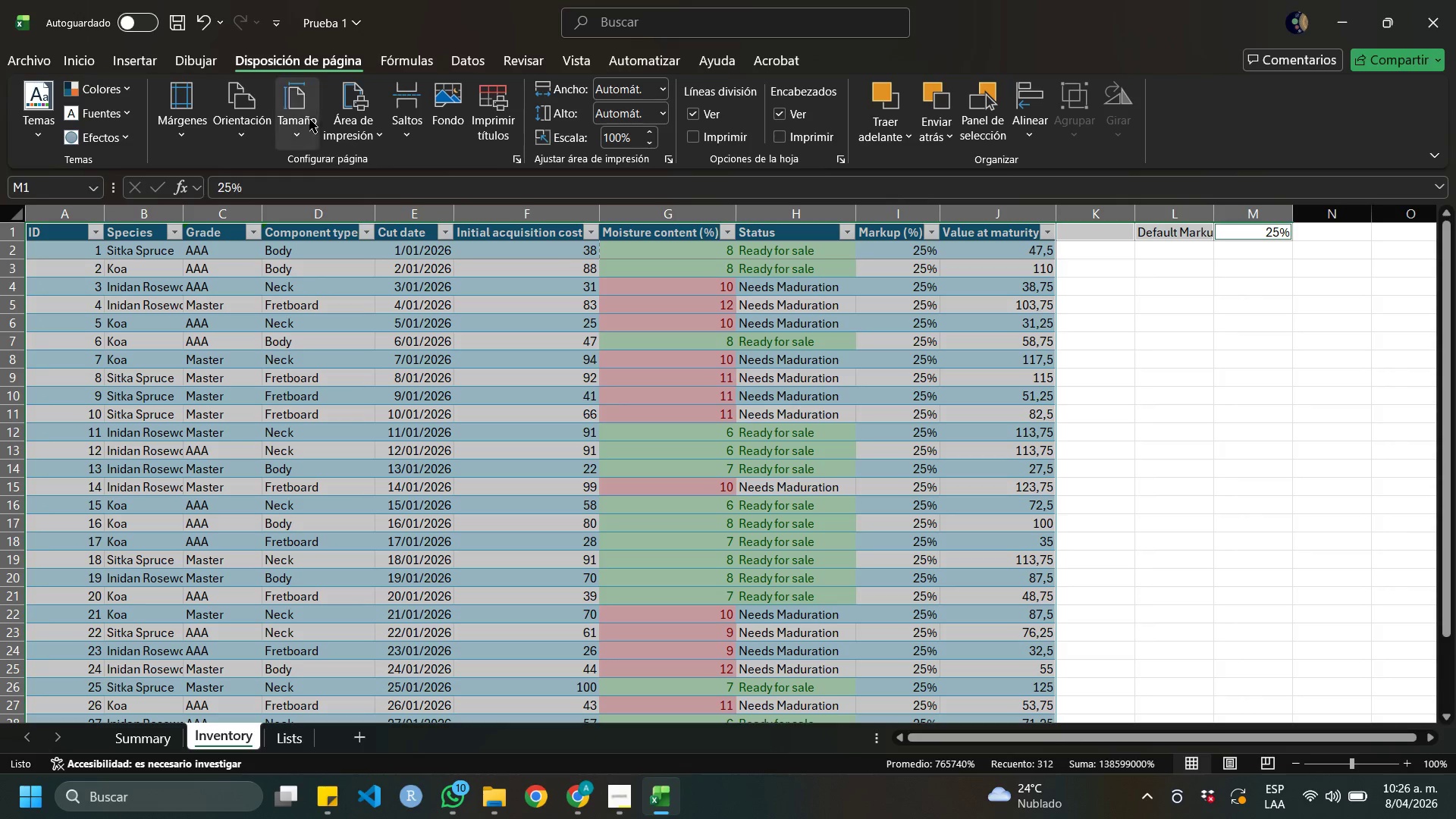 
left_click([369, 133])
 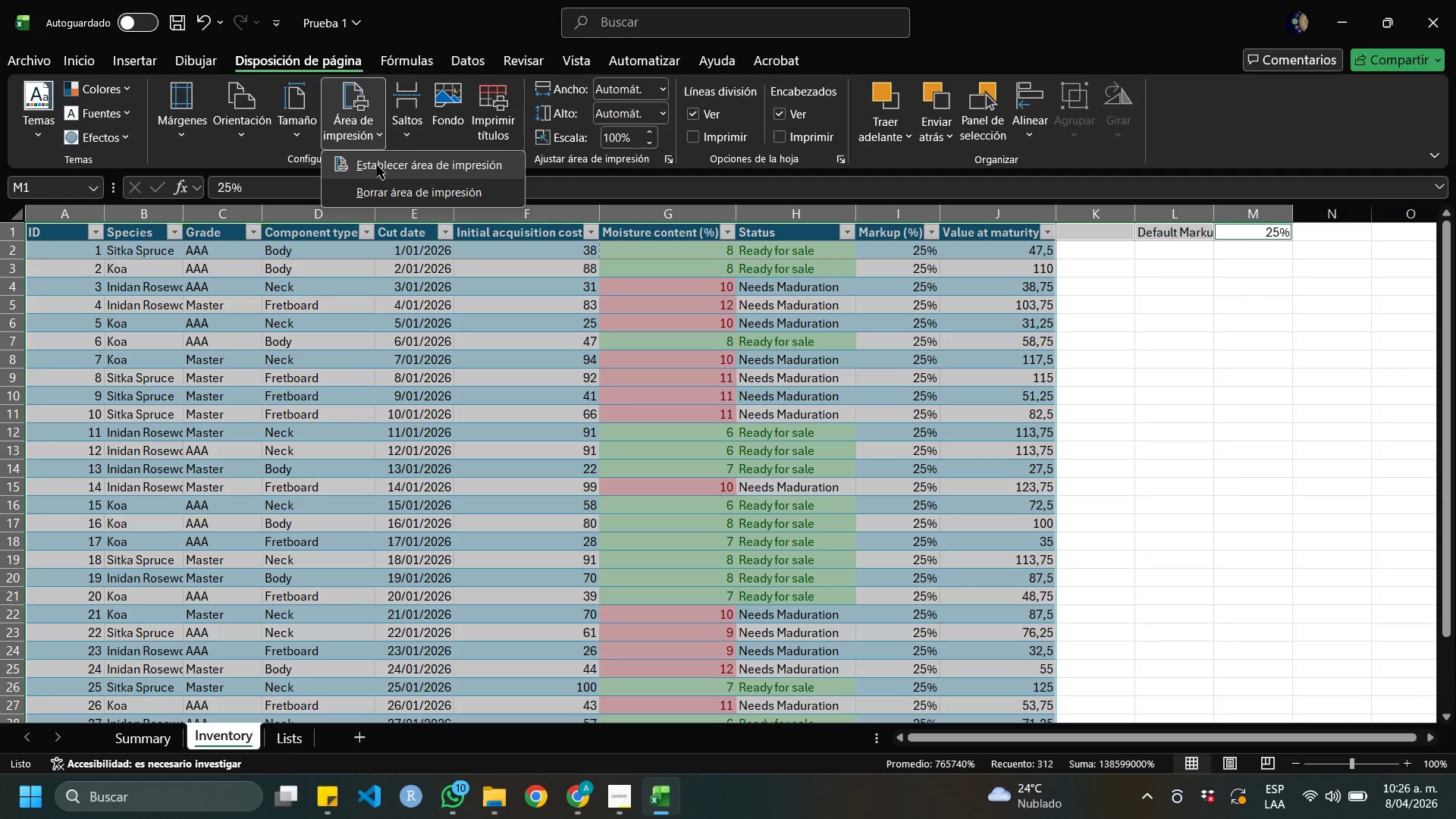 
left_click([377, 165])
 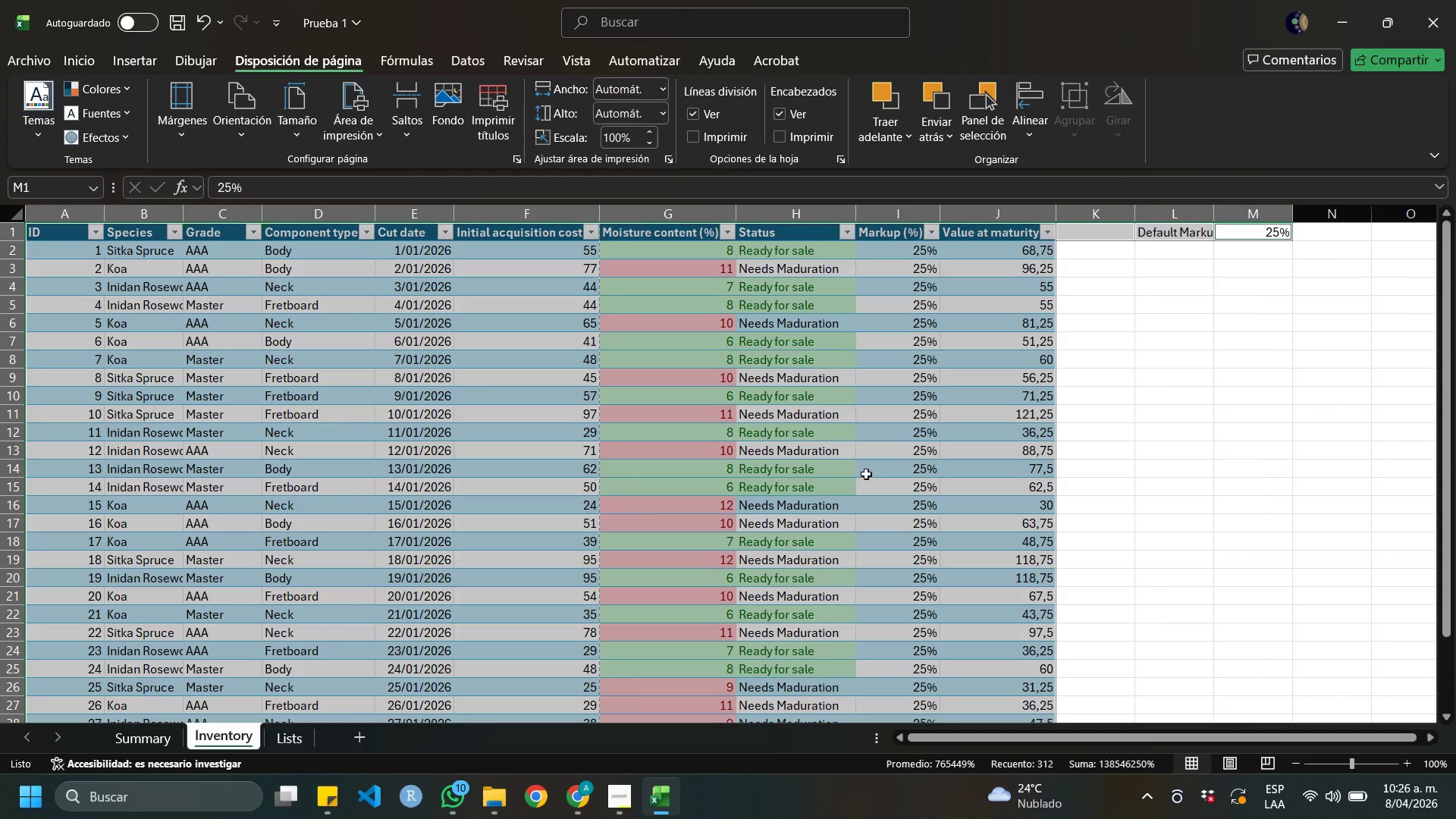 
scroll: coordinate [878, 480], scroll_direction: down, amount: 7.0
 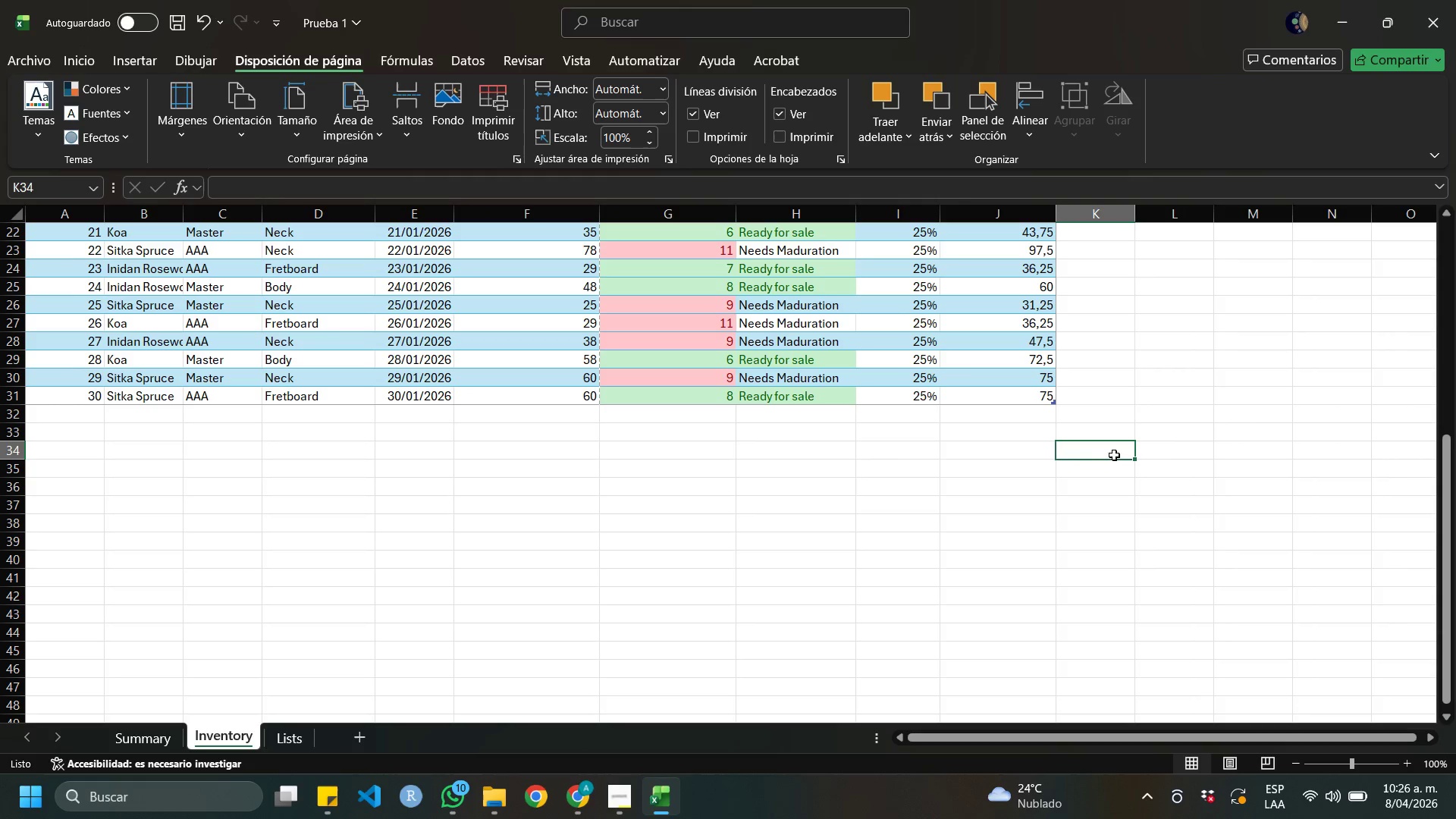 
scroll: coordinate [856, 435], scroll_direction: up, amount: 18.0
 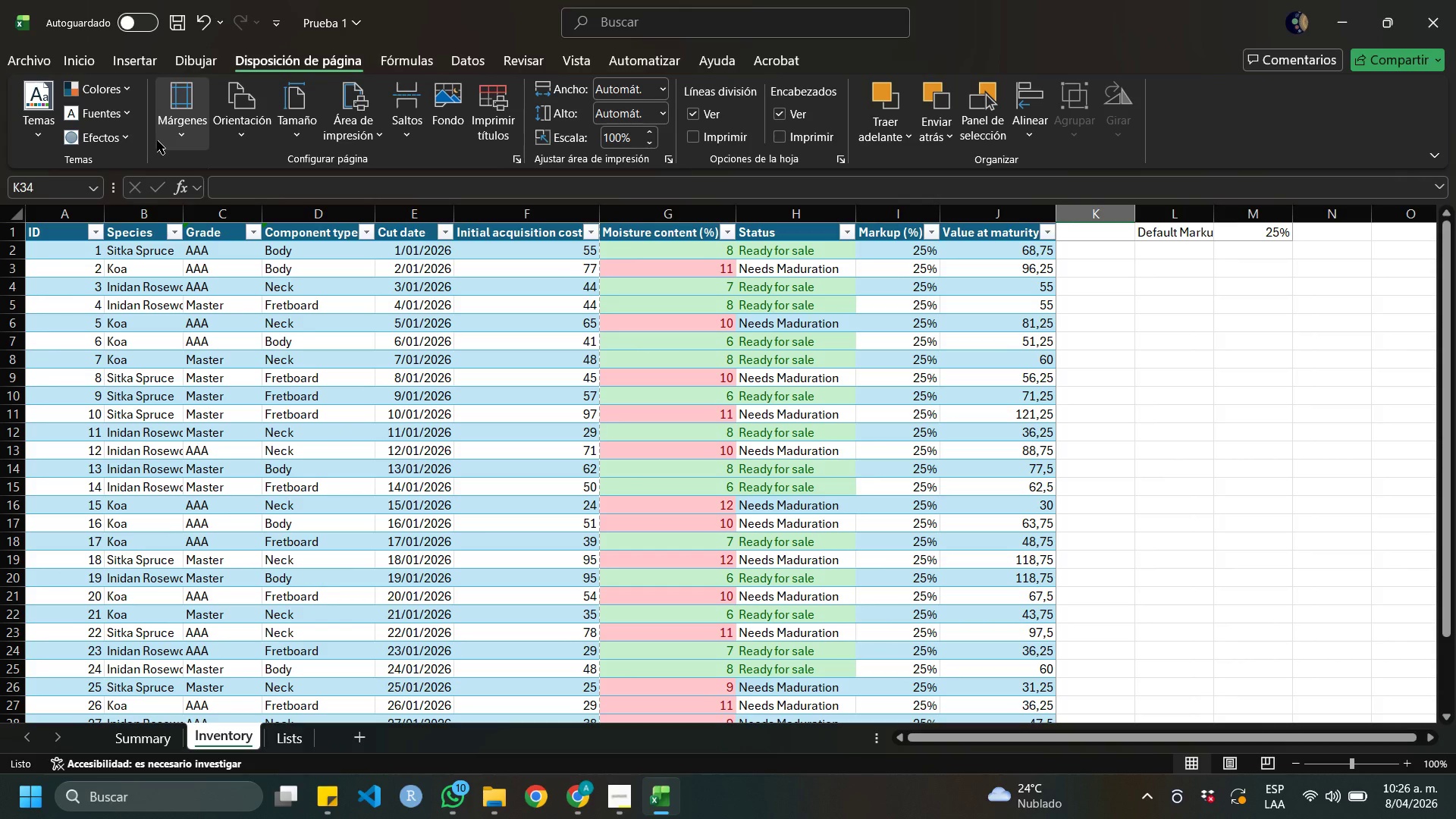 
left_click([40, 60])
 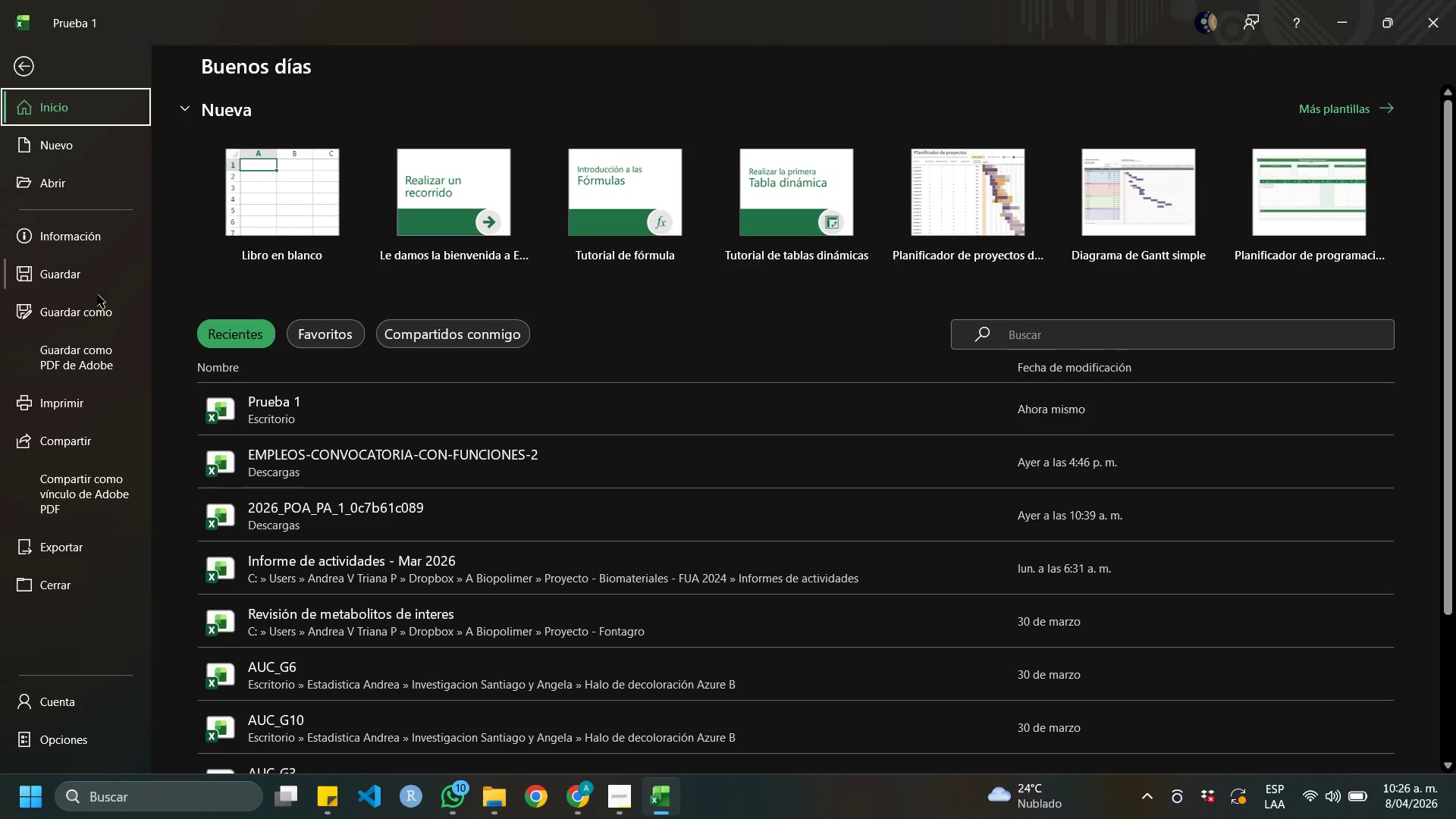 
left_click([64, 557])
 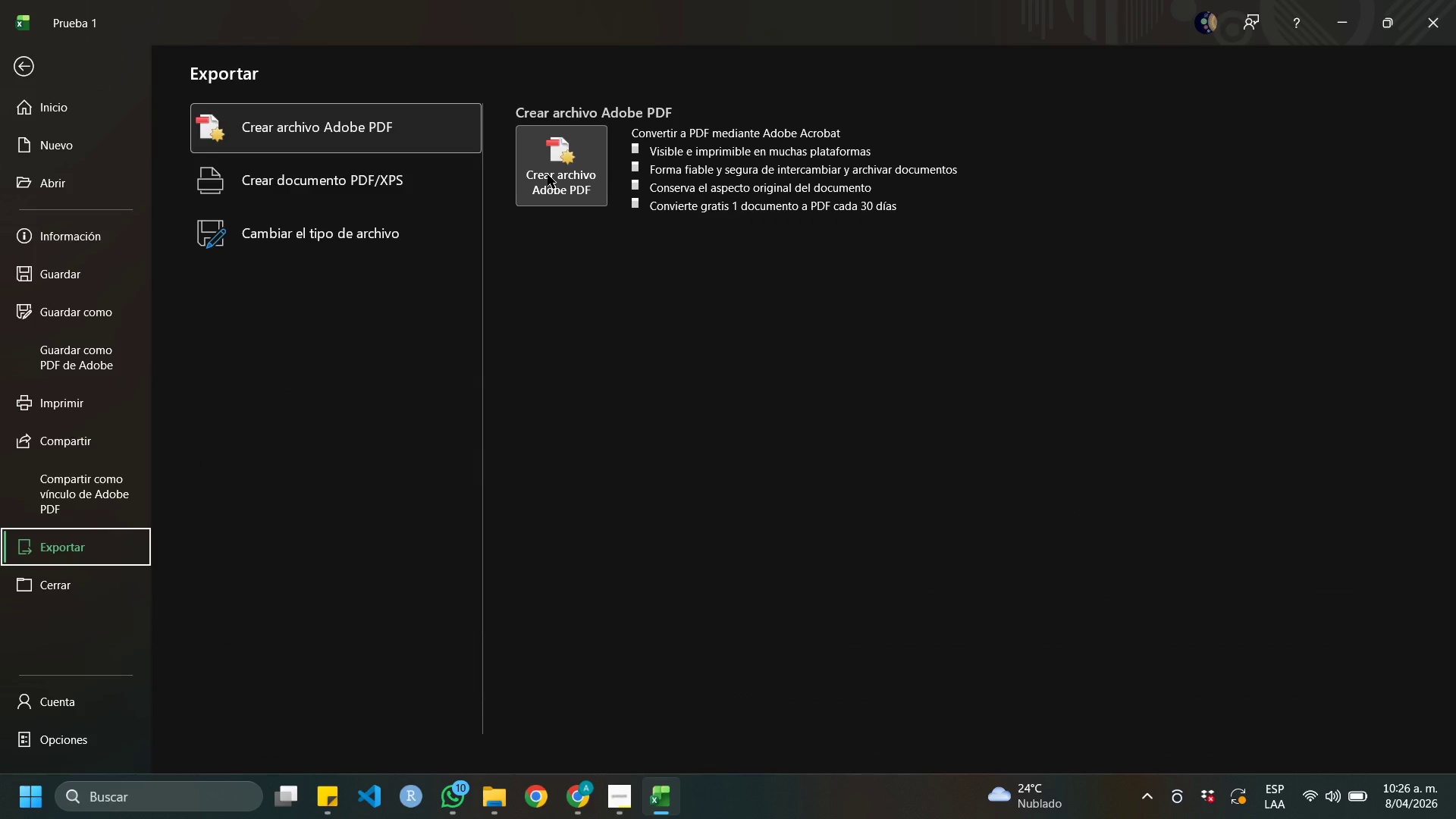 
wait(7.42)
 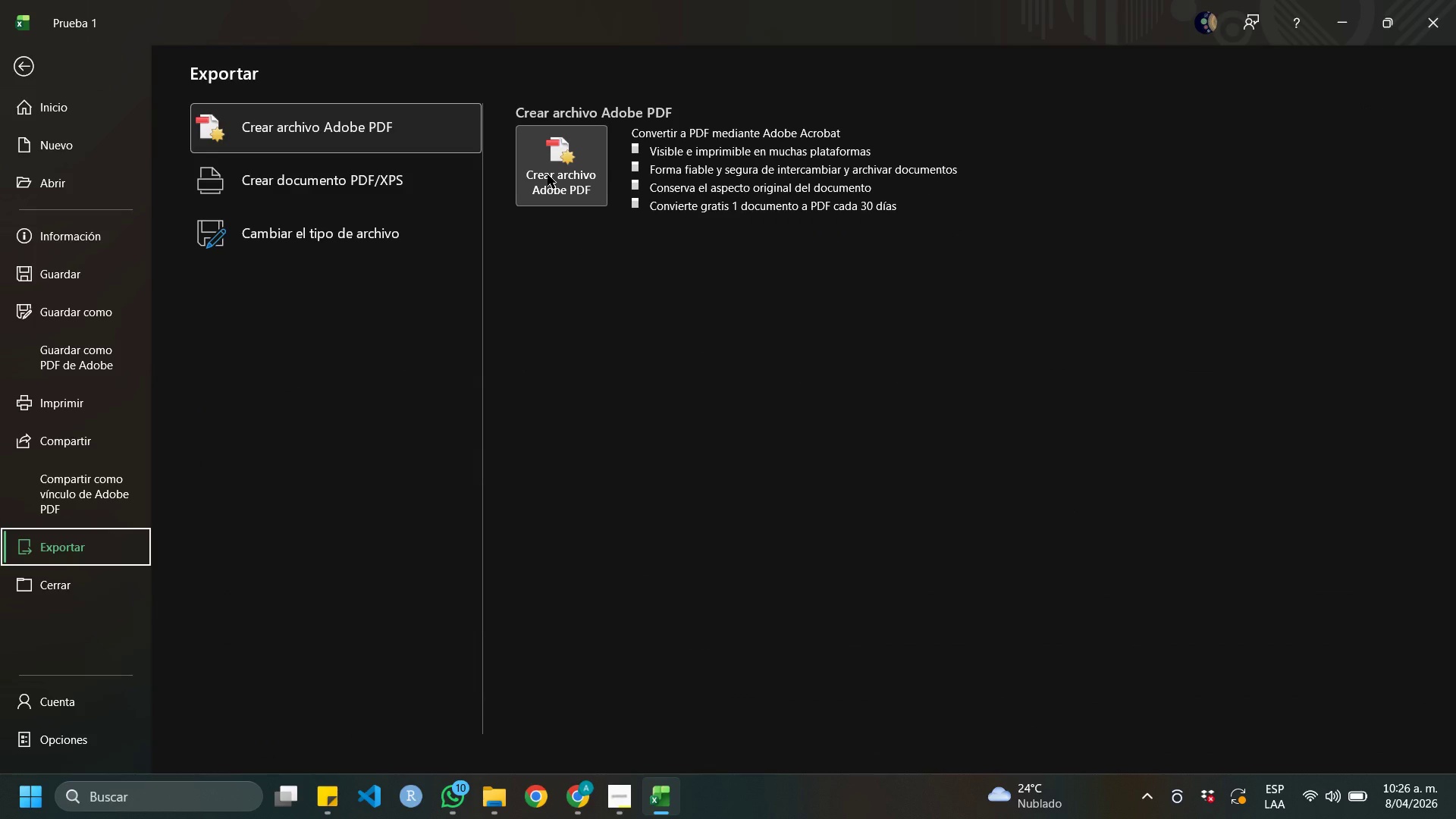 
left_click([548, 174])
 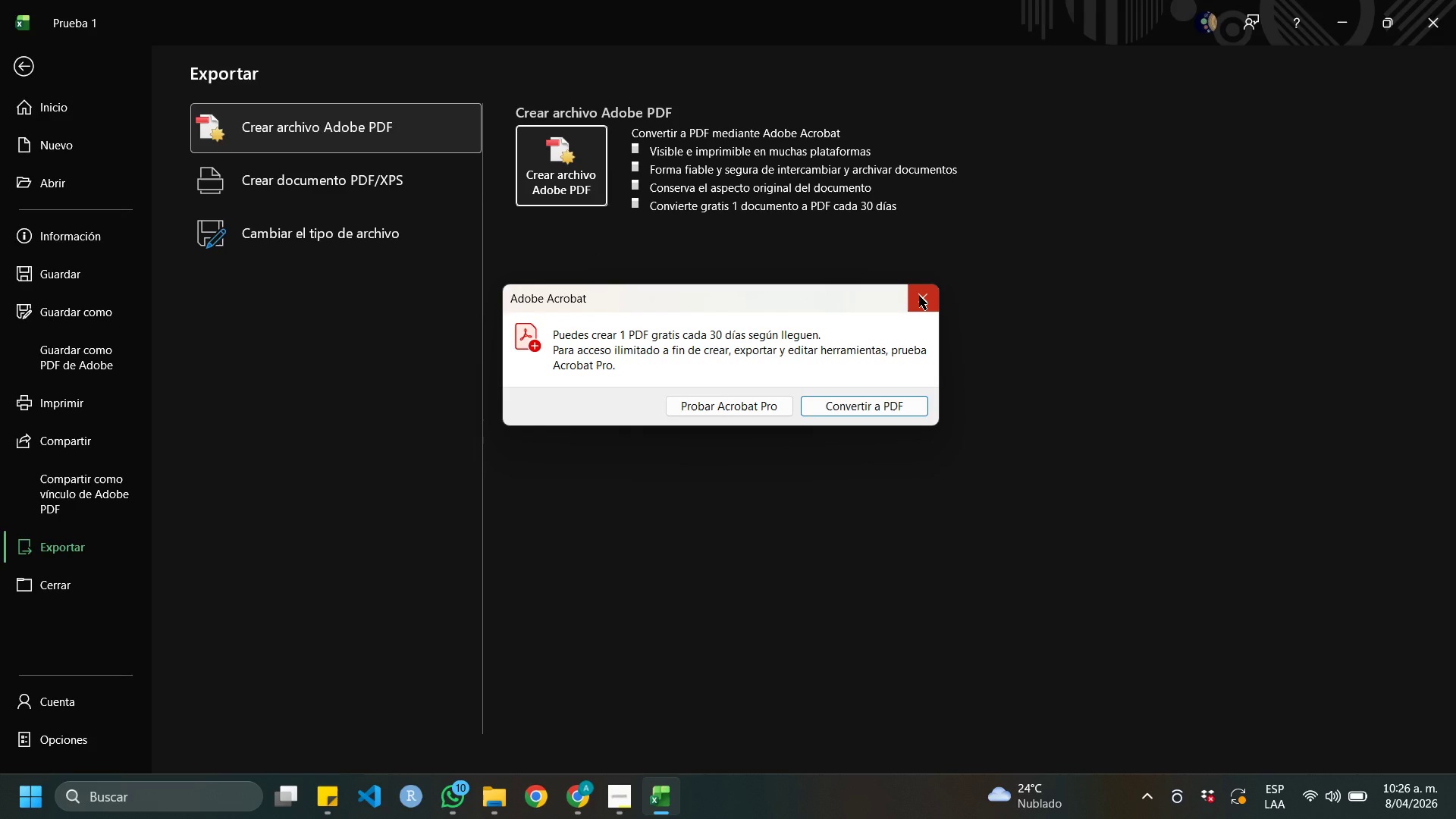 
left_click([878, 409])
 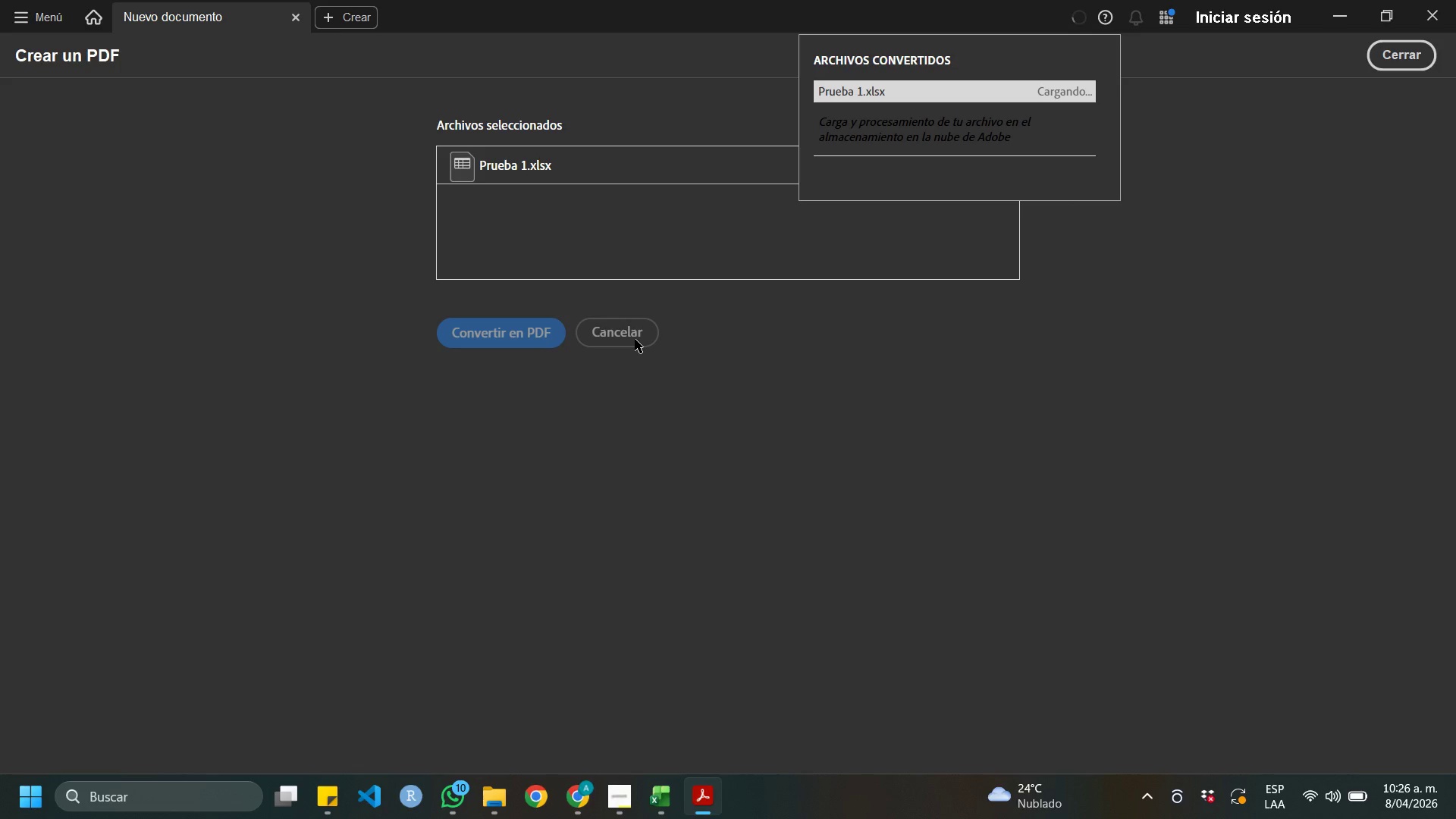 
wait(24.2)
 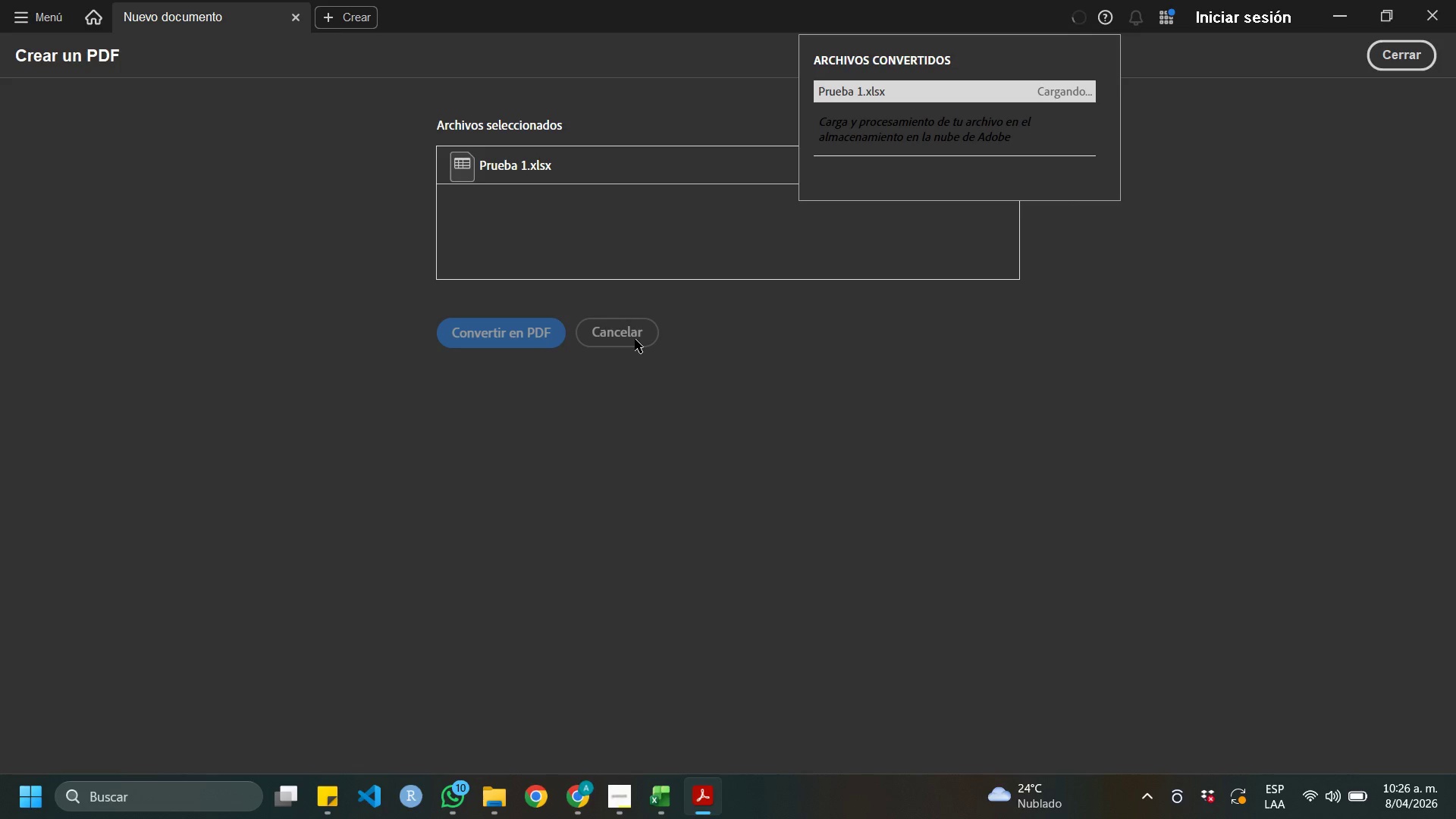 
left_click([873, 86])
 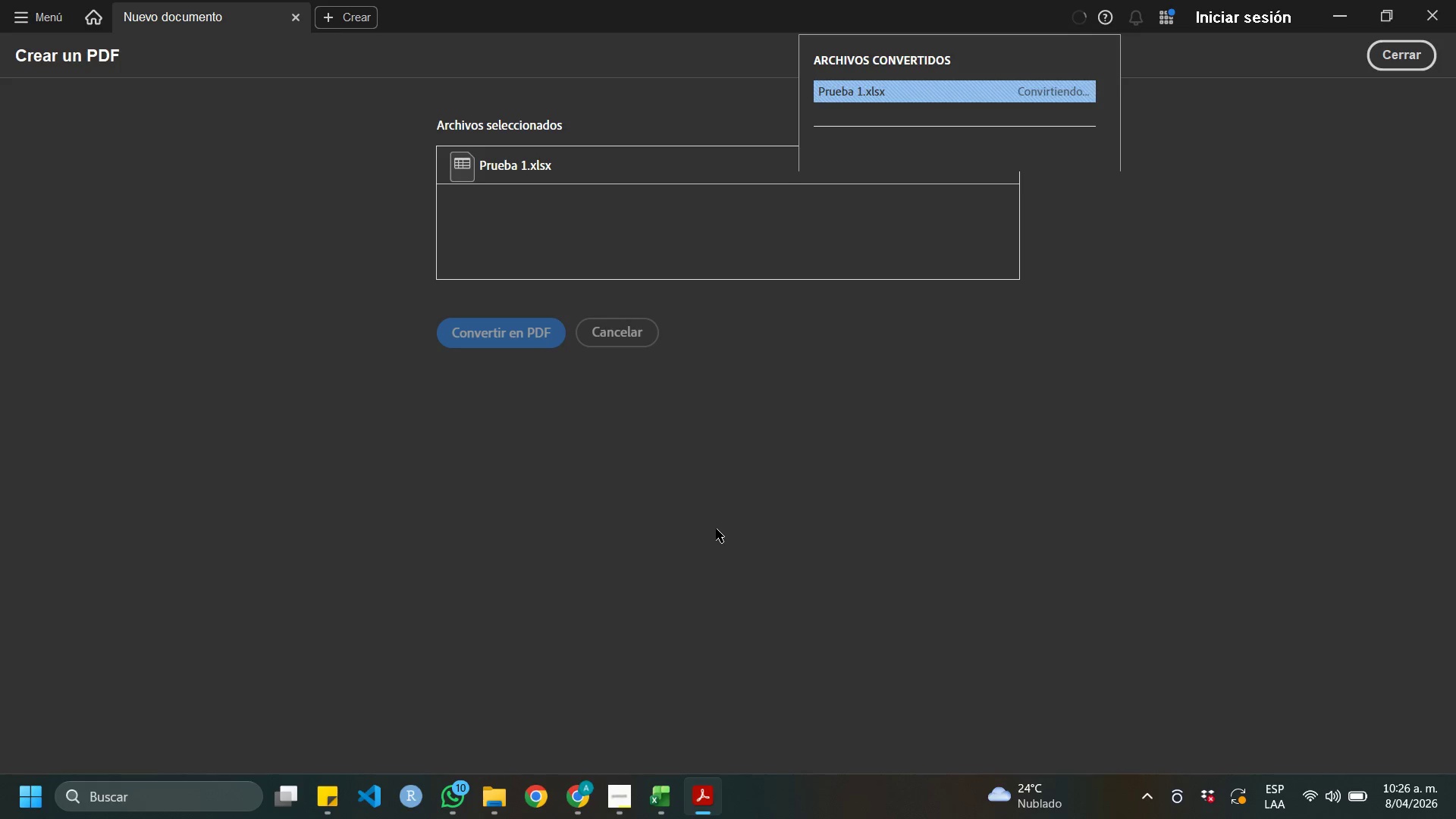 
wait(11.5)
 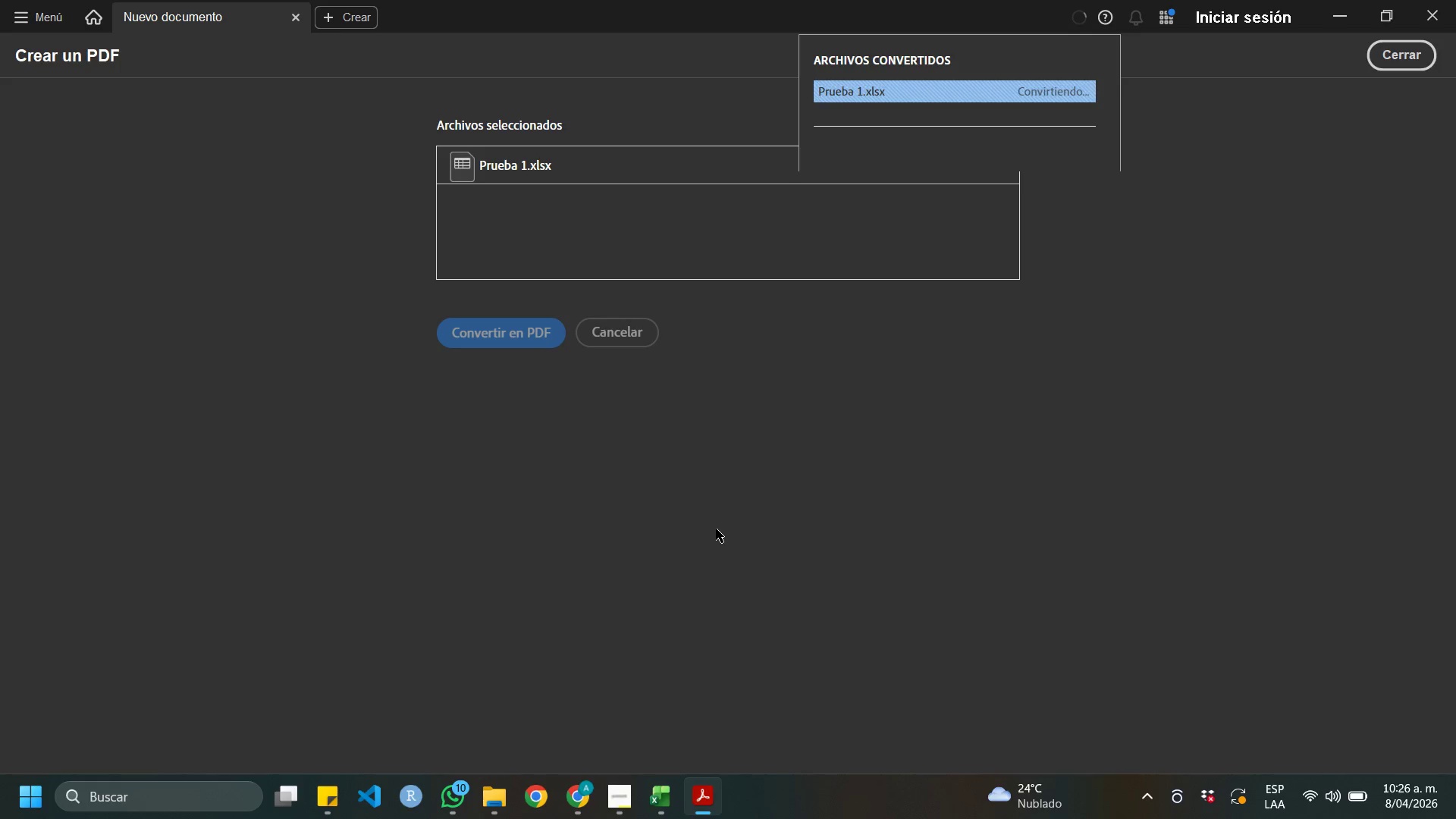 
scroll: coordinate [780, 397], scroll_direction: down, amount: 147.0
 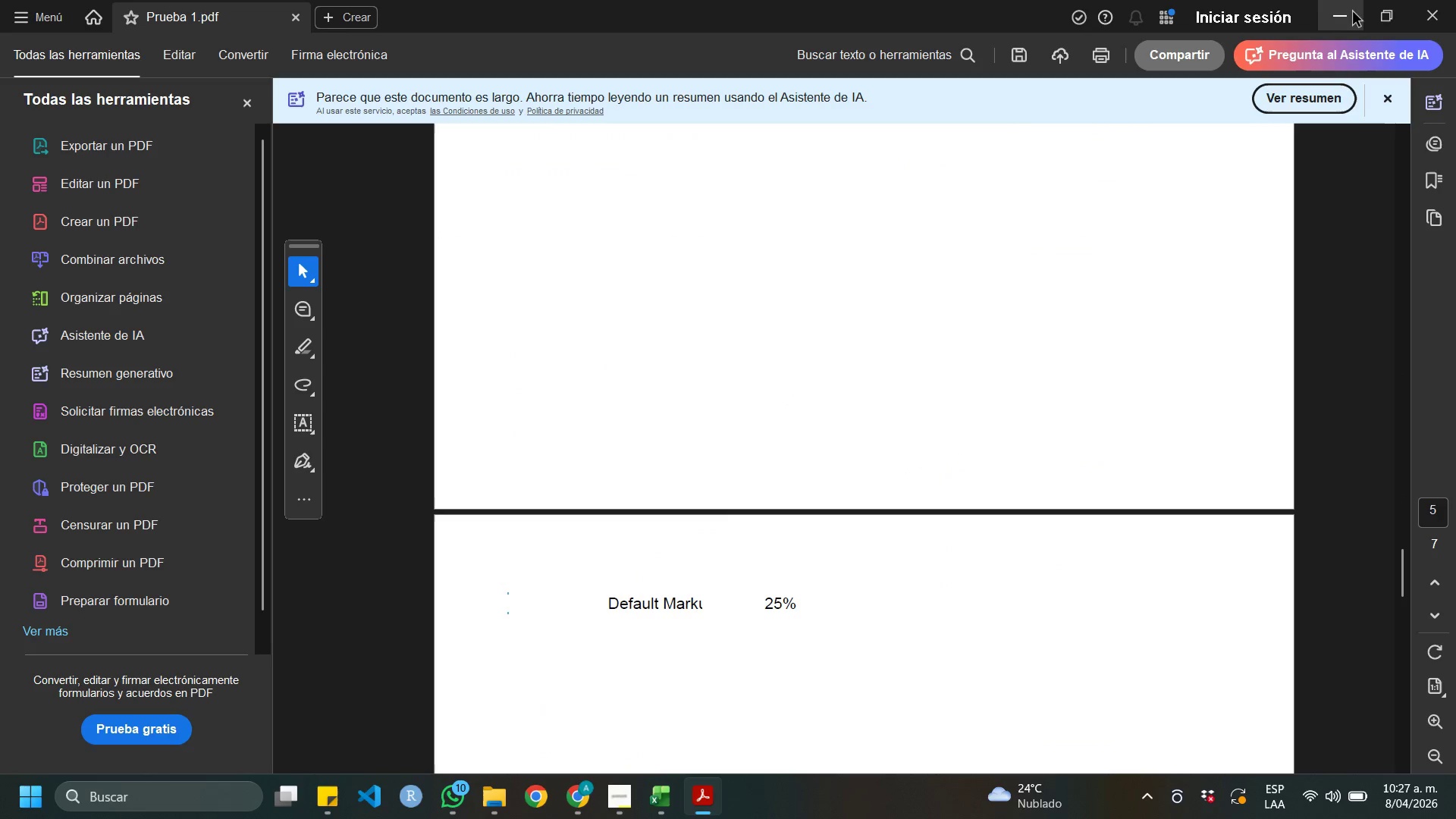 
left_click([1335, 6])
 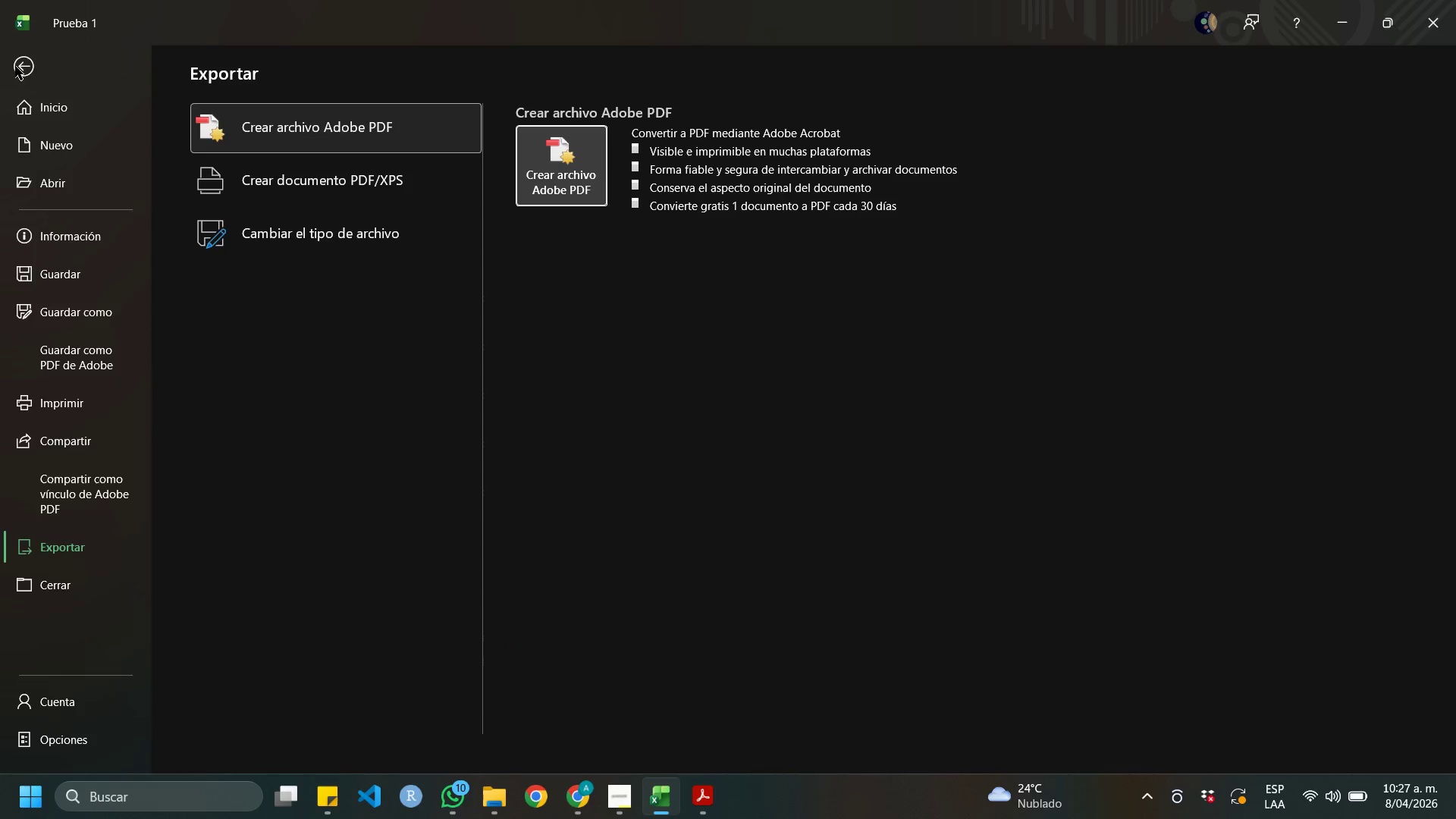 
left_click([81, 314])
 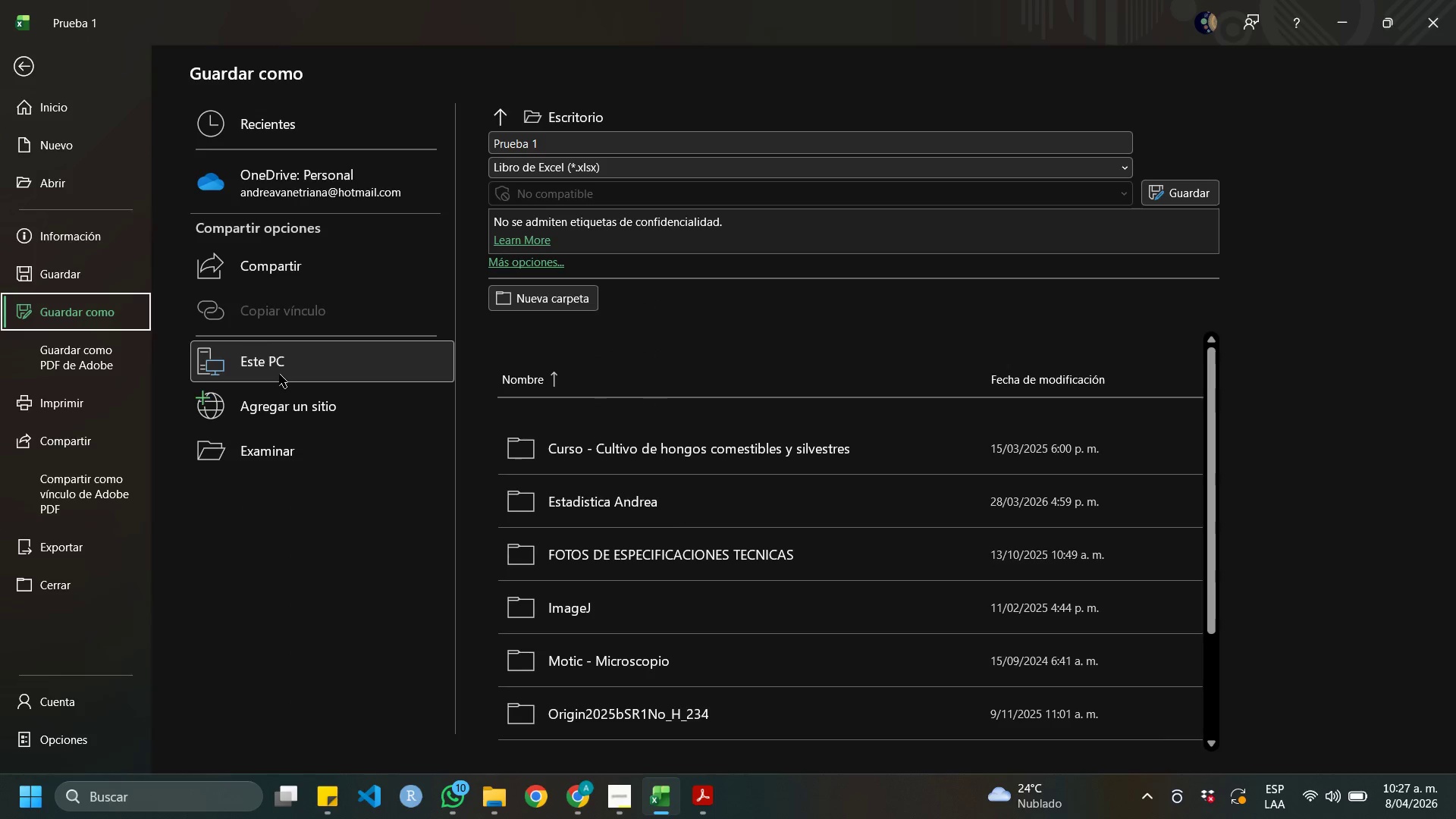 
left_click([303, 460])
 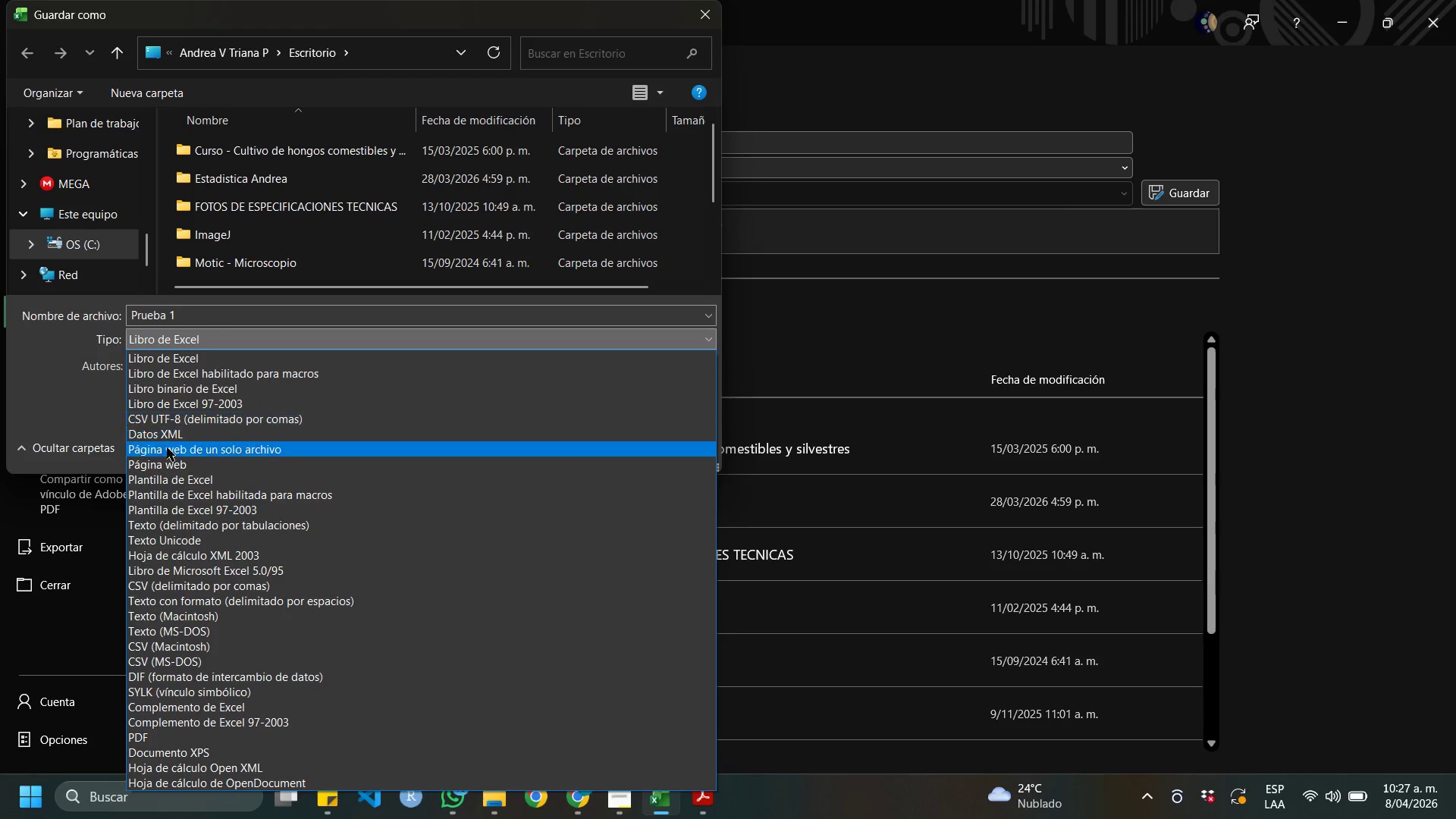 
left_click([162, 738])
 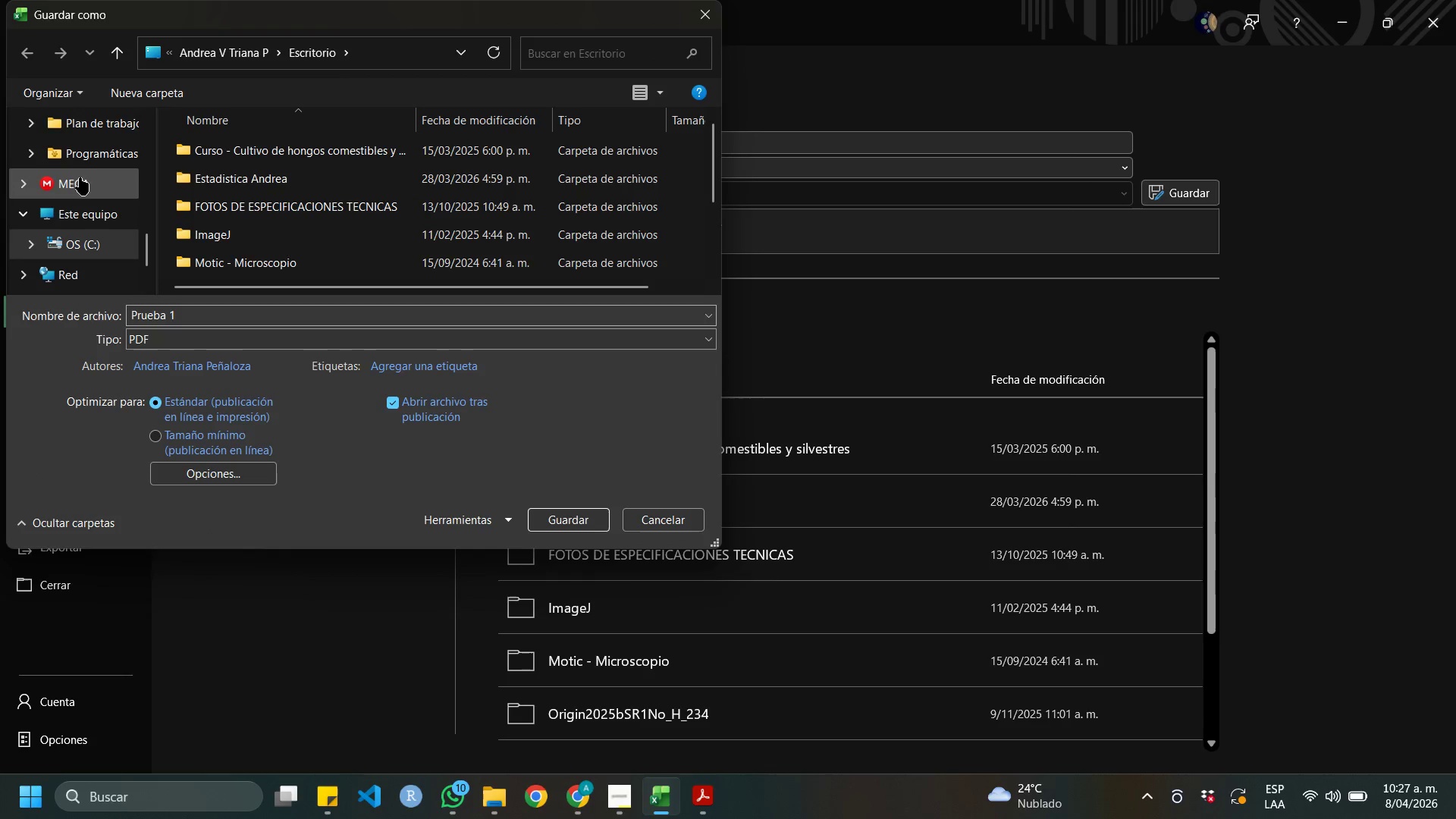 
scroll: coordinate [80, 193], scroll_direction: up, amount: 4.0
 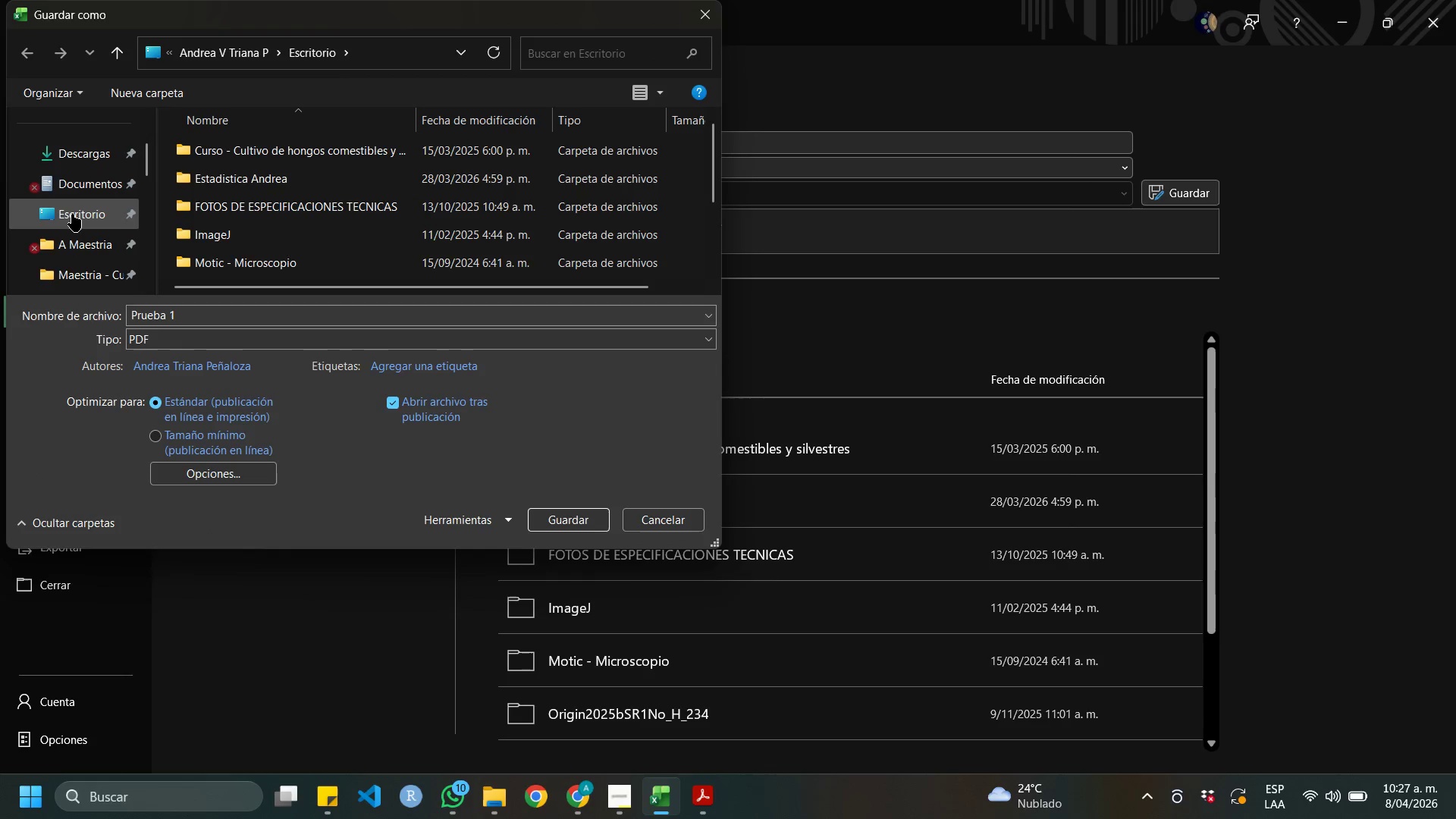 
left_click([72, 214])
 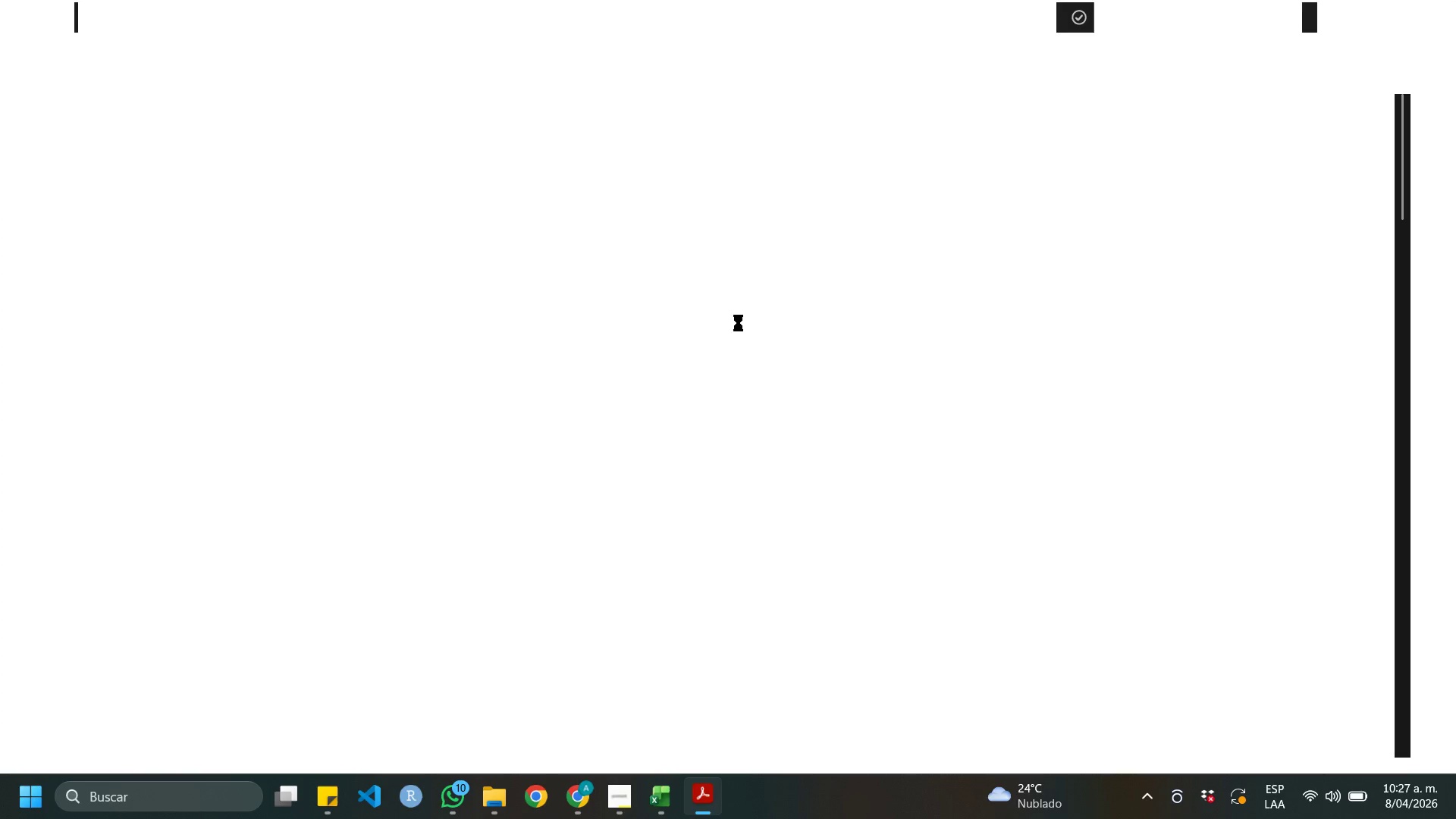 
wait(5.61)
 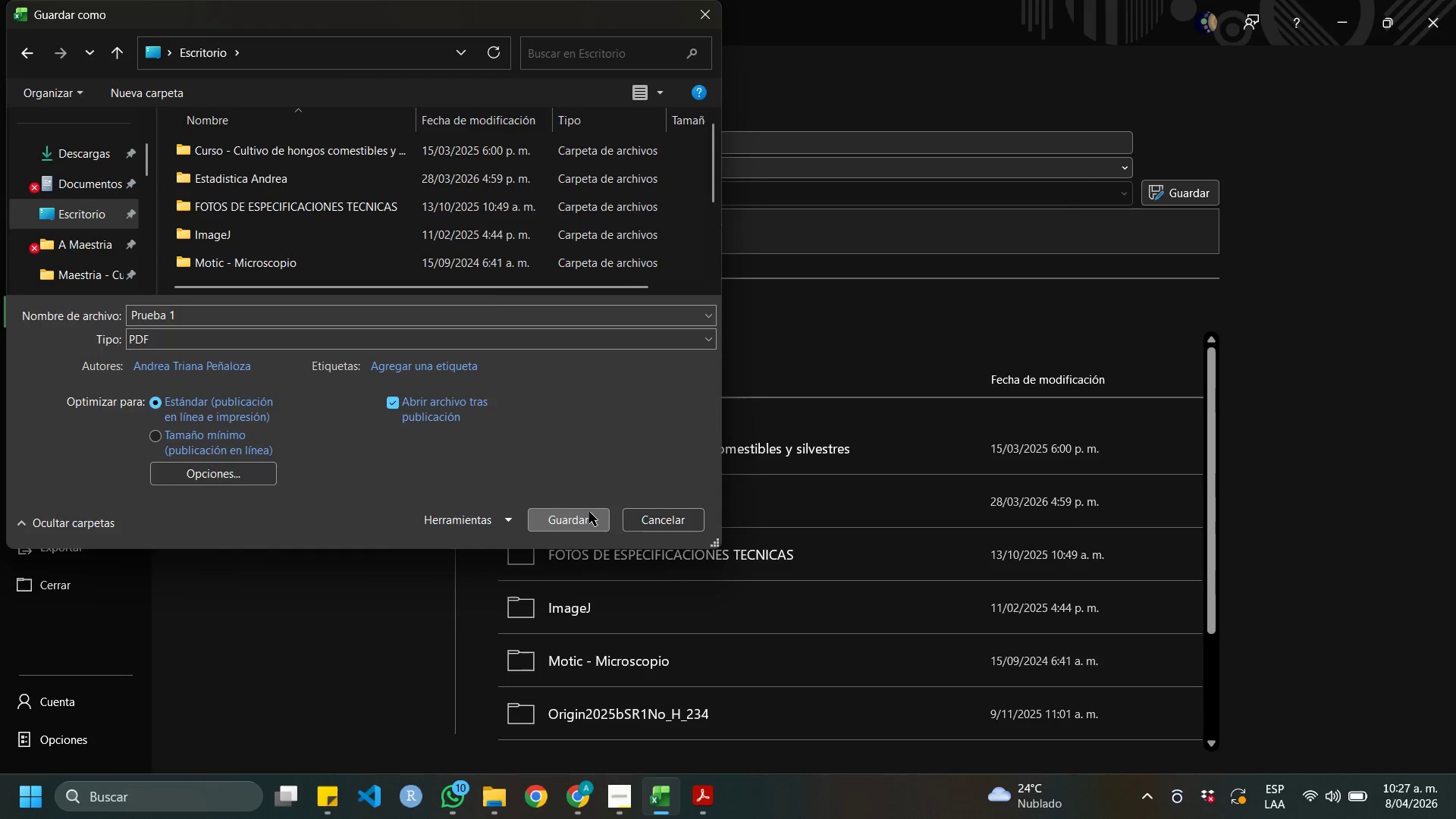 
scroll: coordinate [887, 305], scroll_direction: down, amount: 76.0
 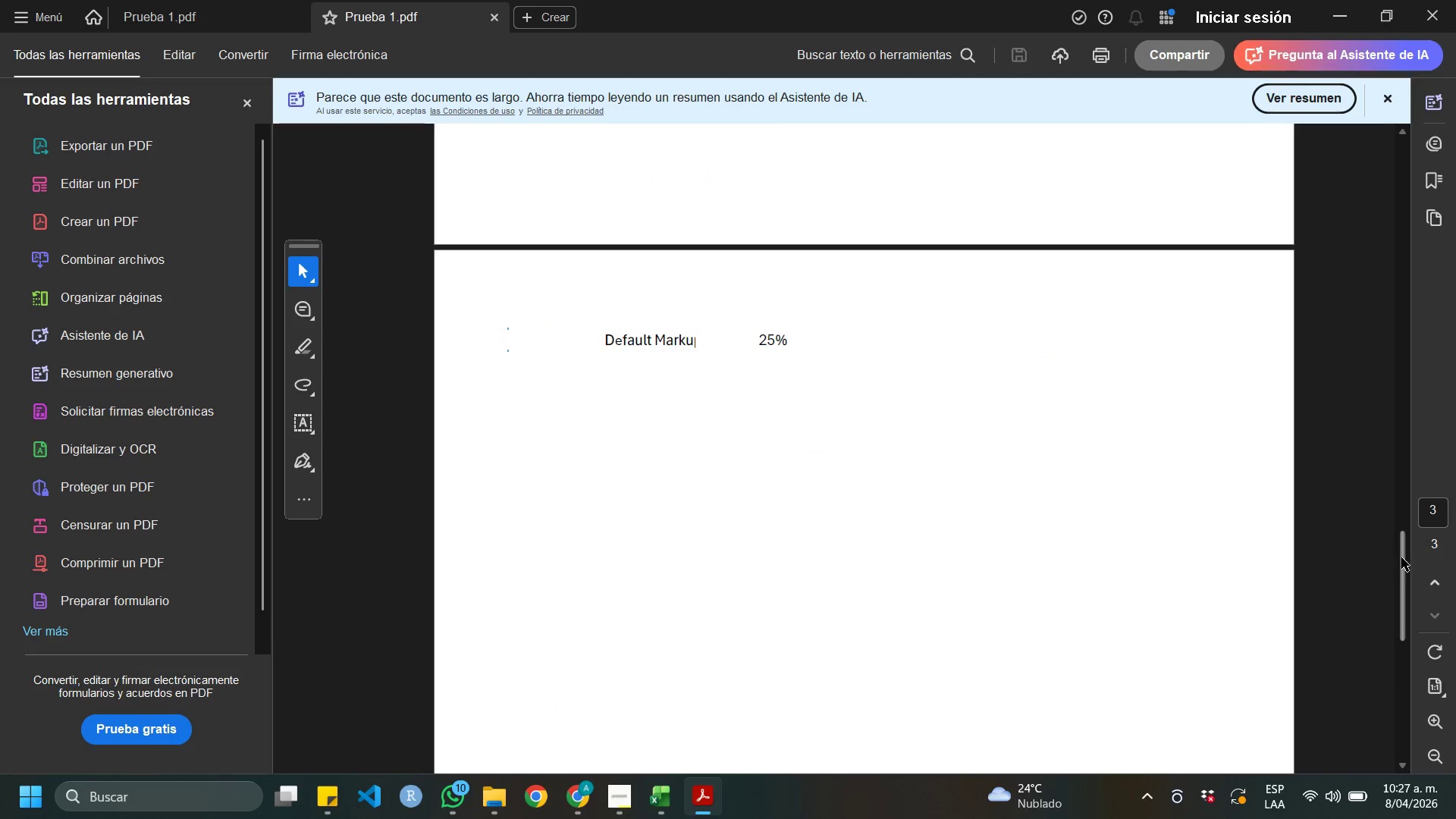 
left_click_drag(start_coordinate=[1404, 559], to_coordinate=[1406, 127])
 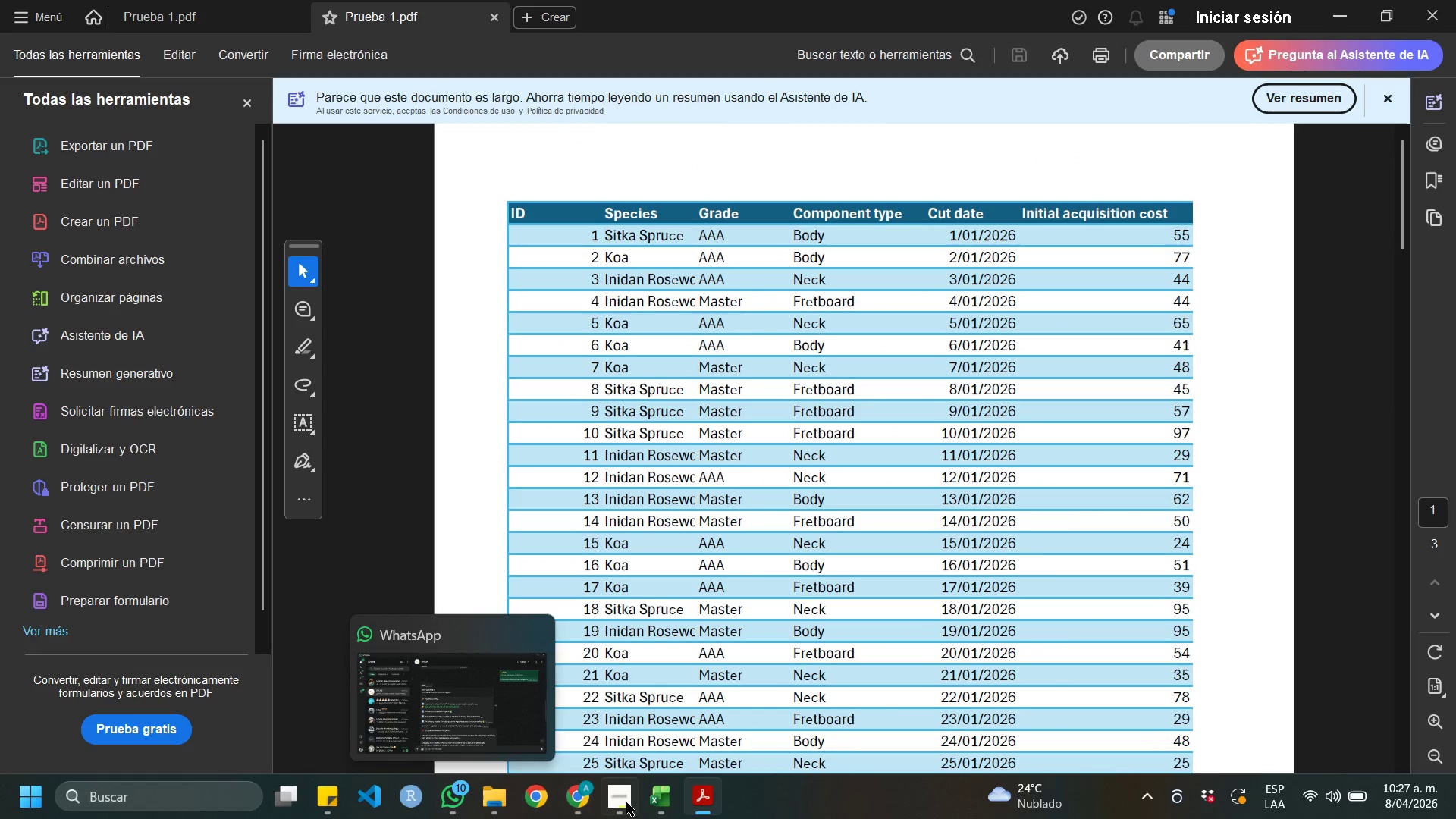 
left_click([661, 802])
 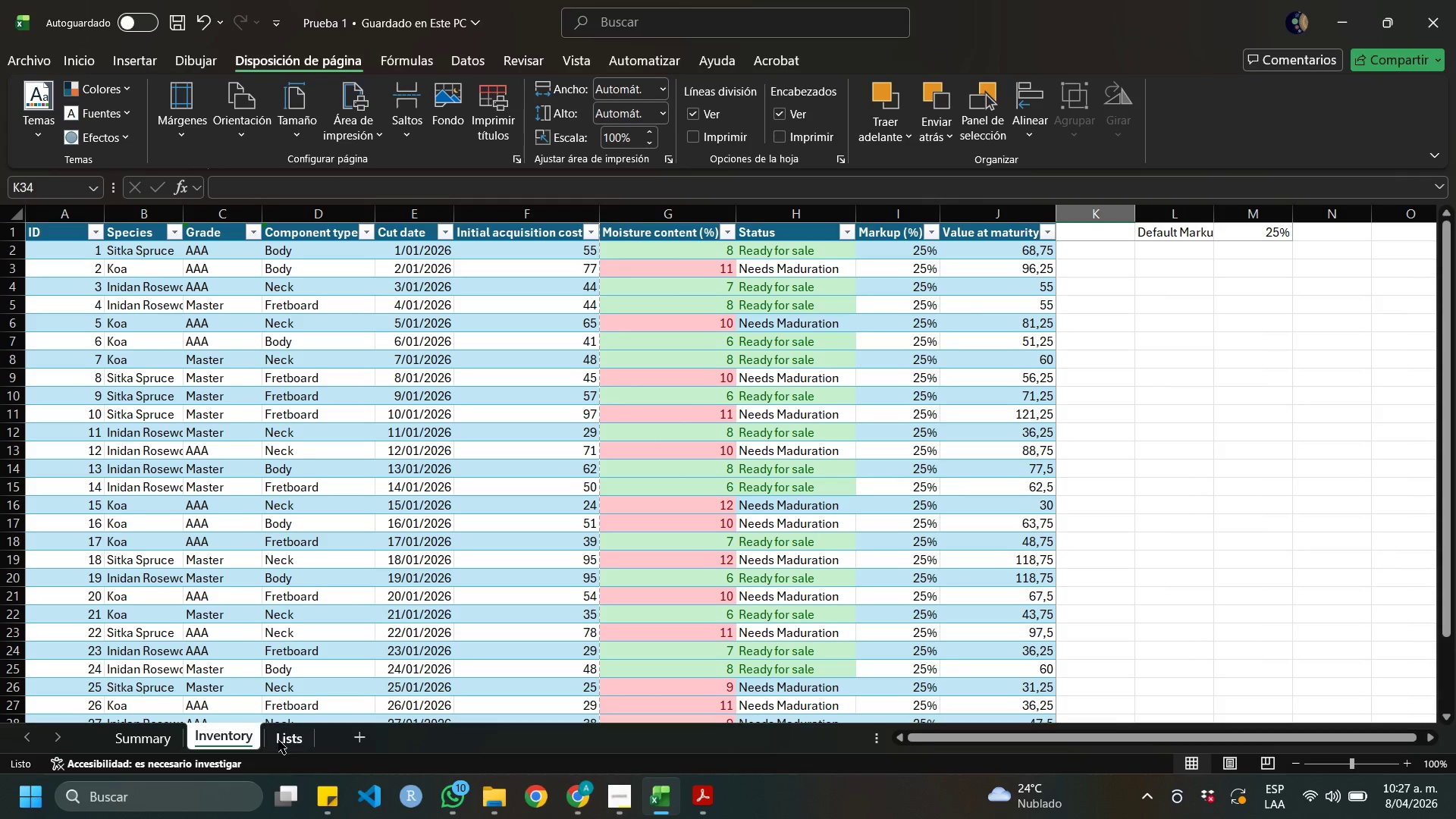 
left_click([163, 730])
 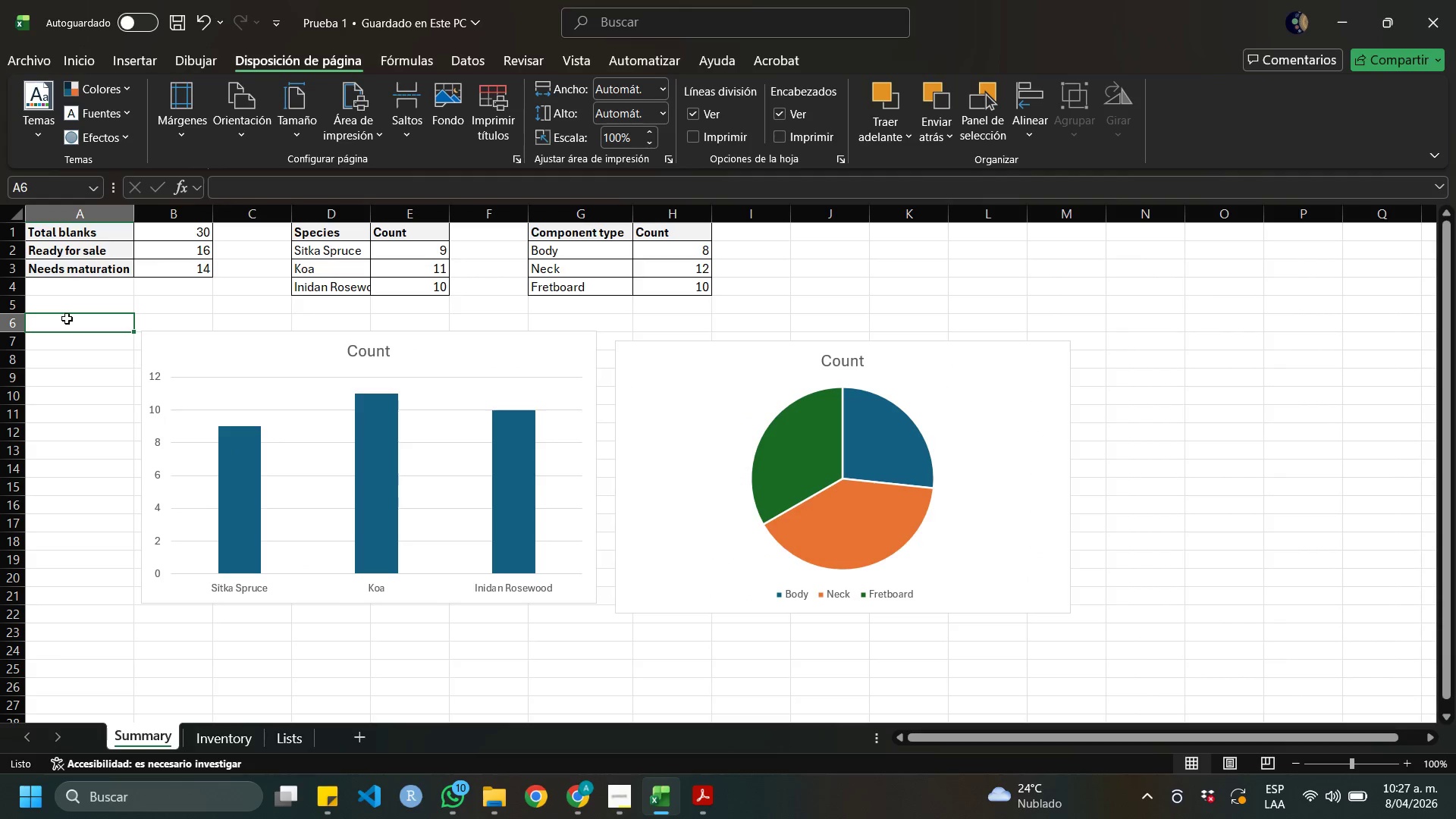 
scroll: coordinate [62, 315], scroll_direction: up, amount: 2.0
 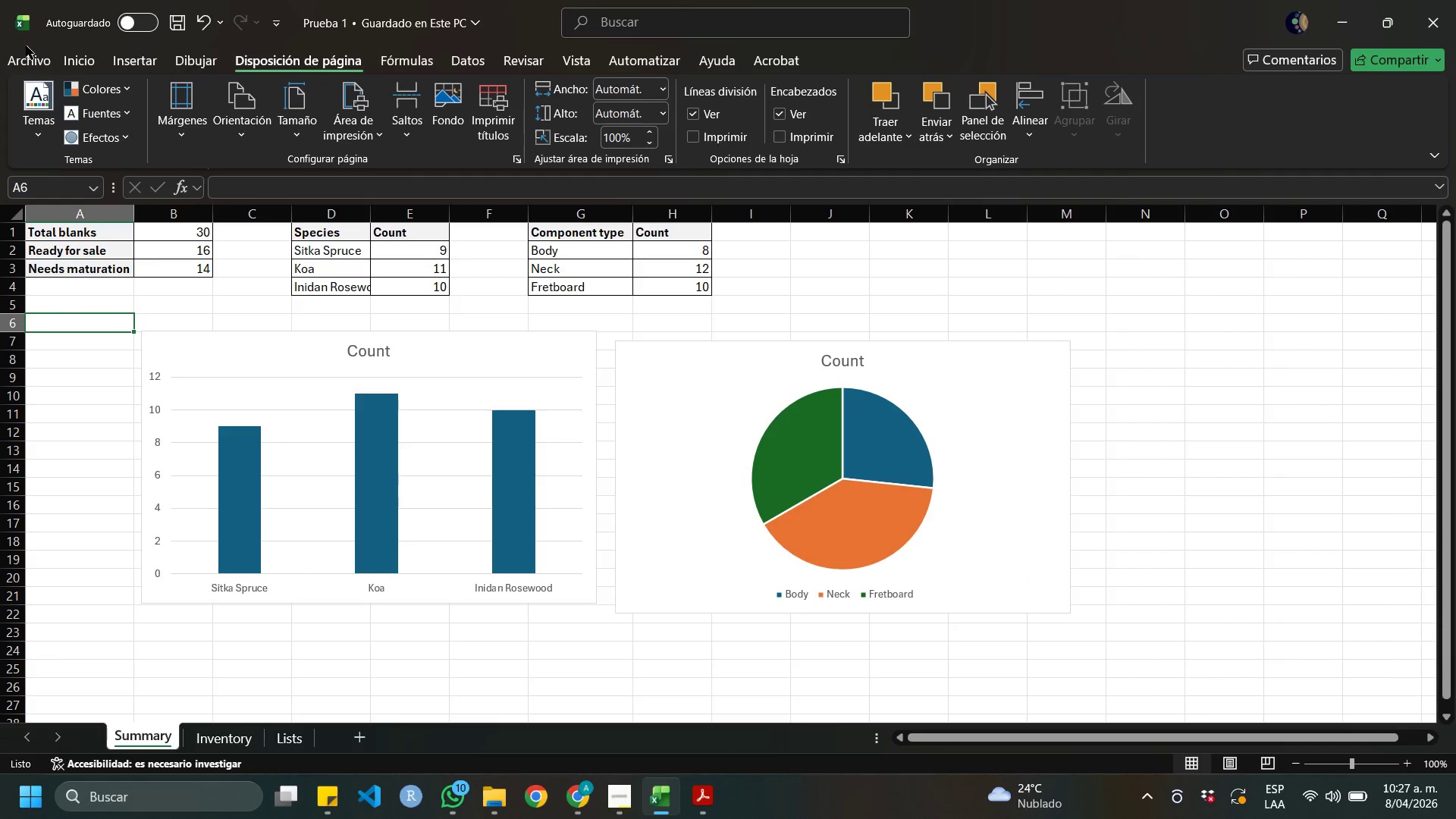 
left_click([24, 48])
 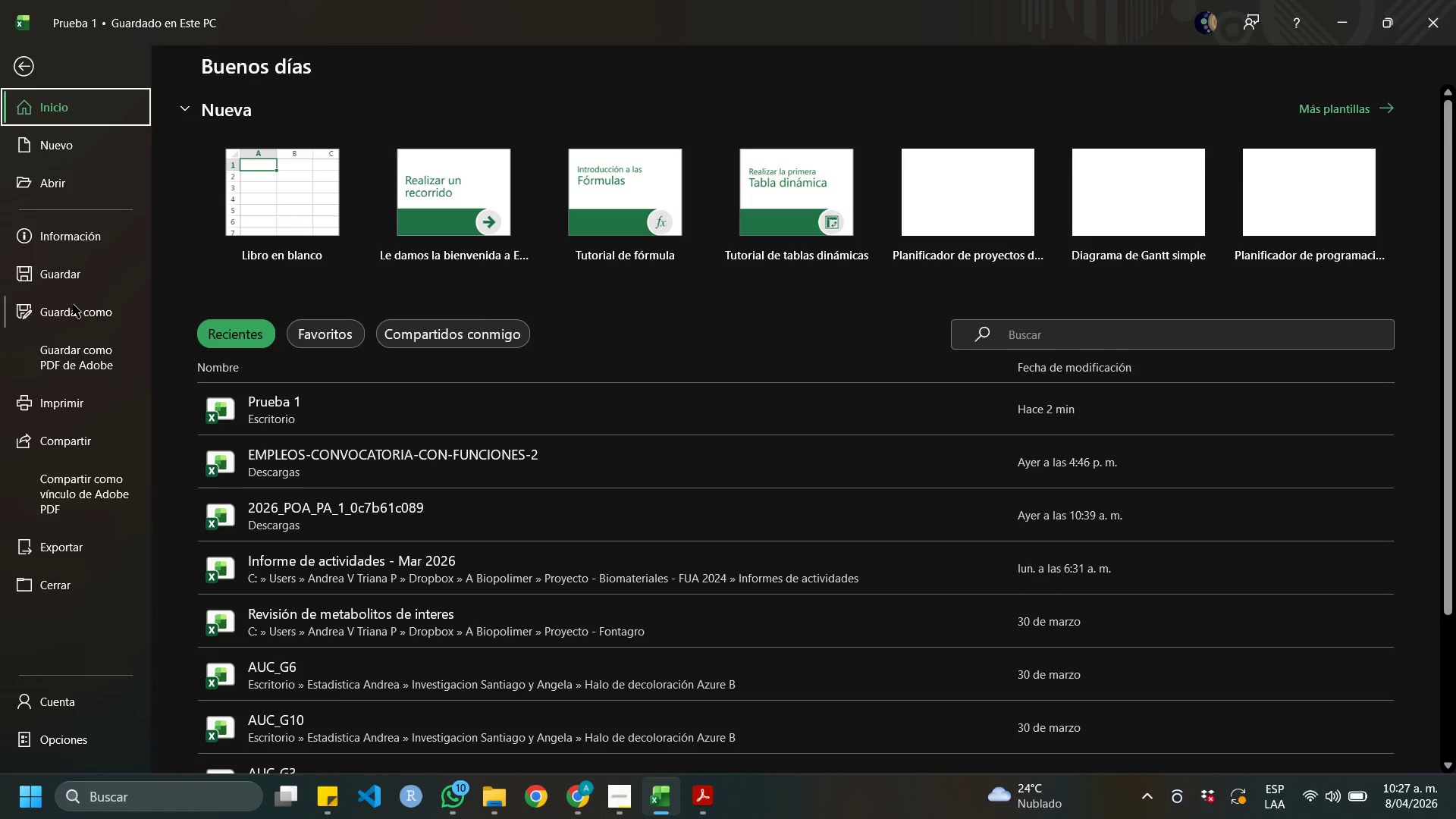 
left_click([70, 300])
 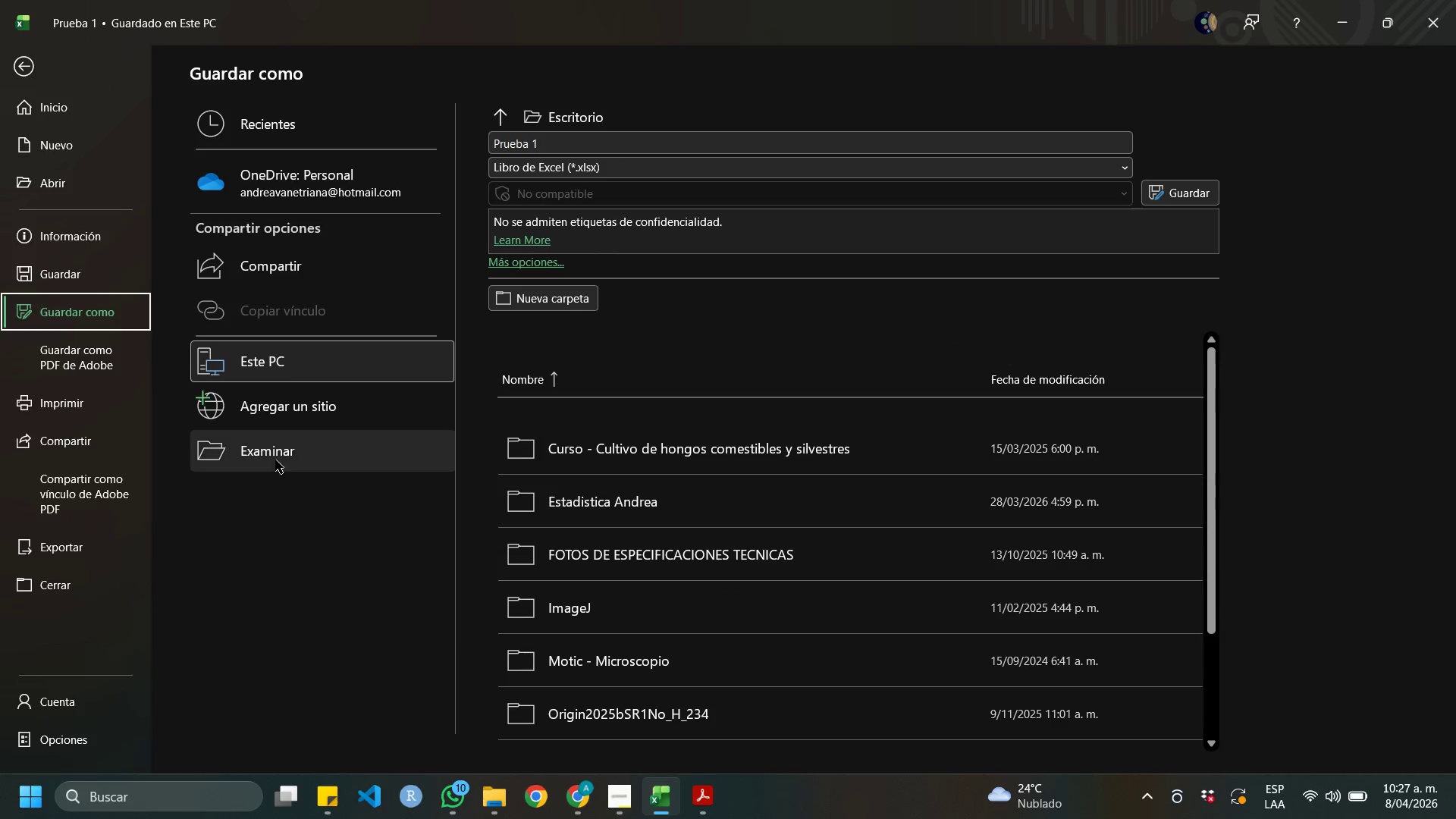 
left_click([289, 445])
 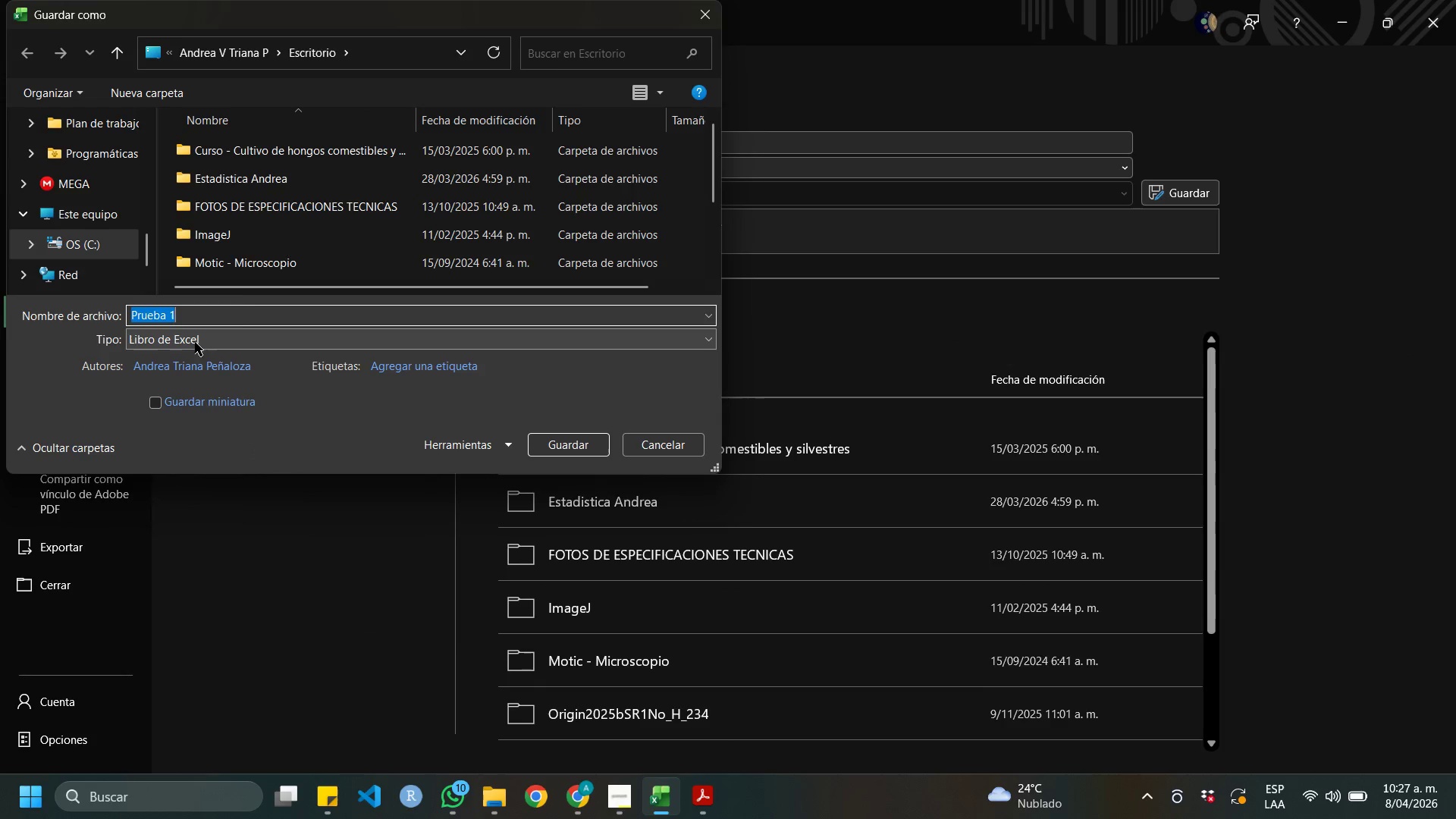 
left_click([217, 340])
 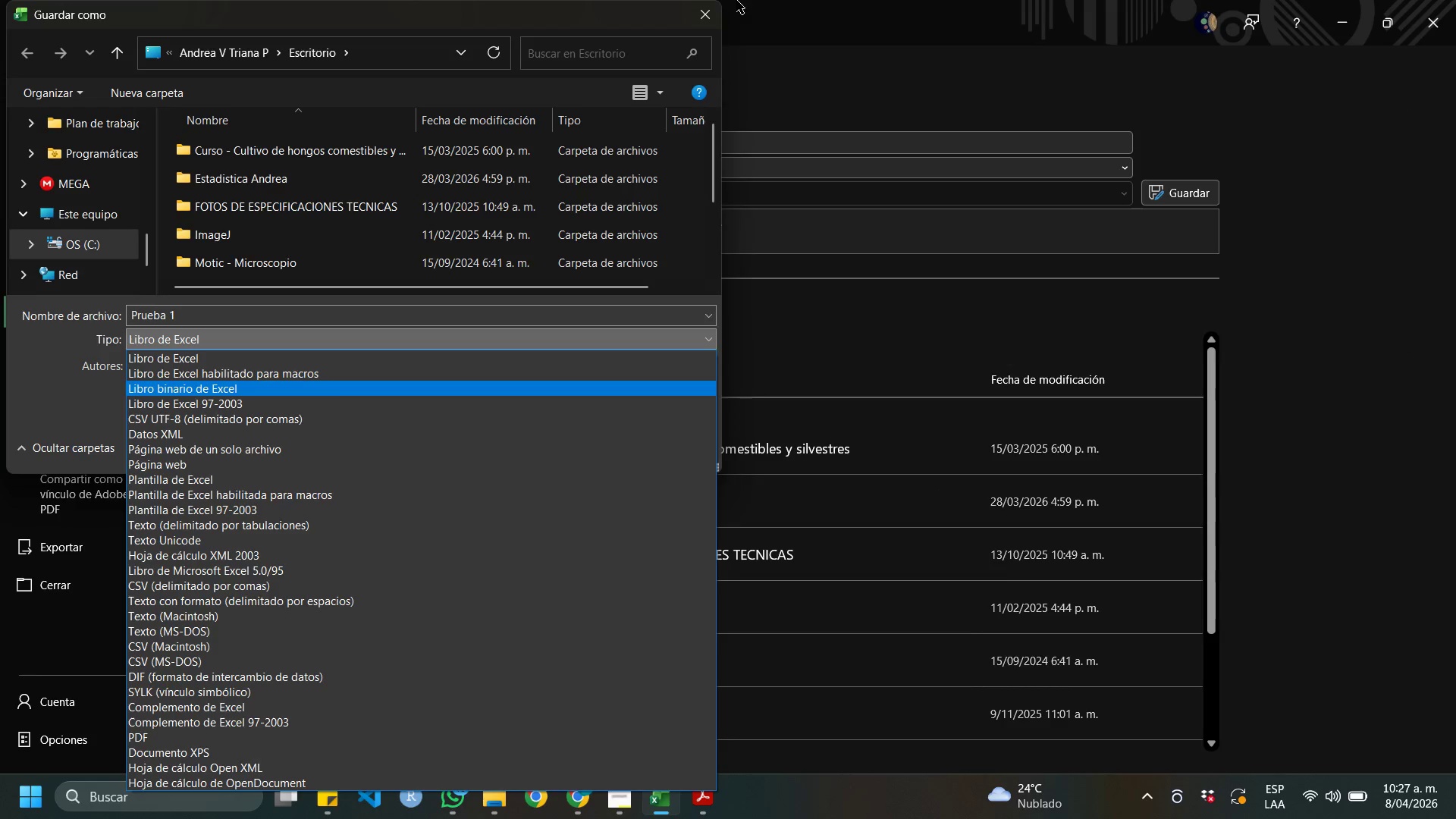 
left_click([717, 18])
 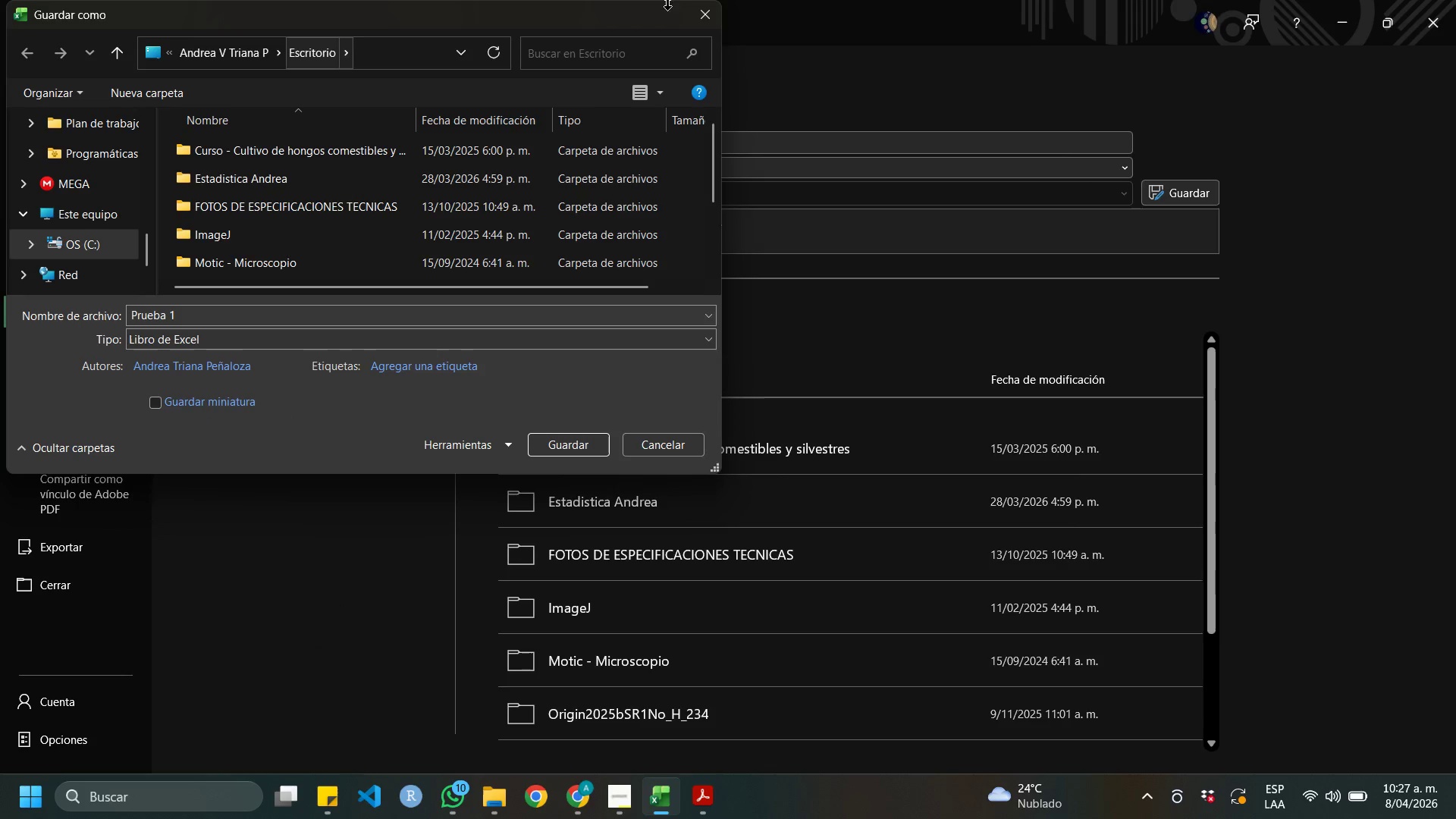 
left_click([701, 5])
 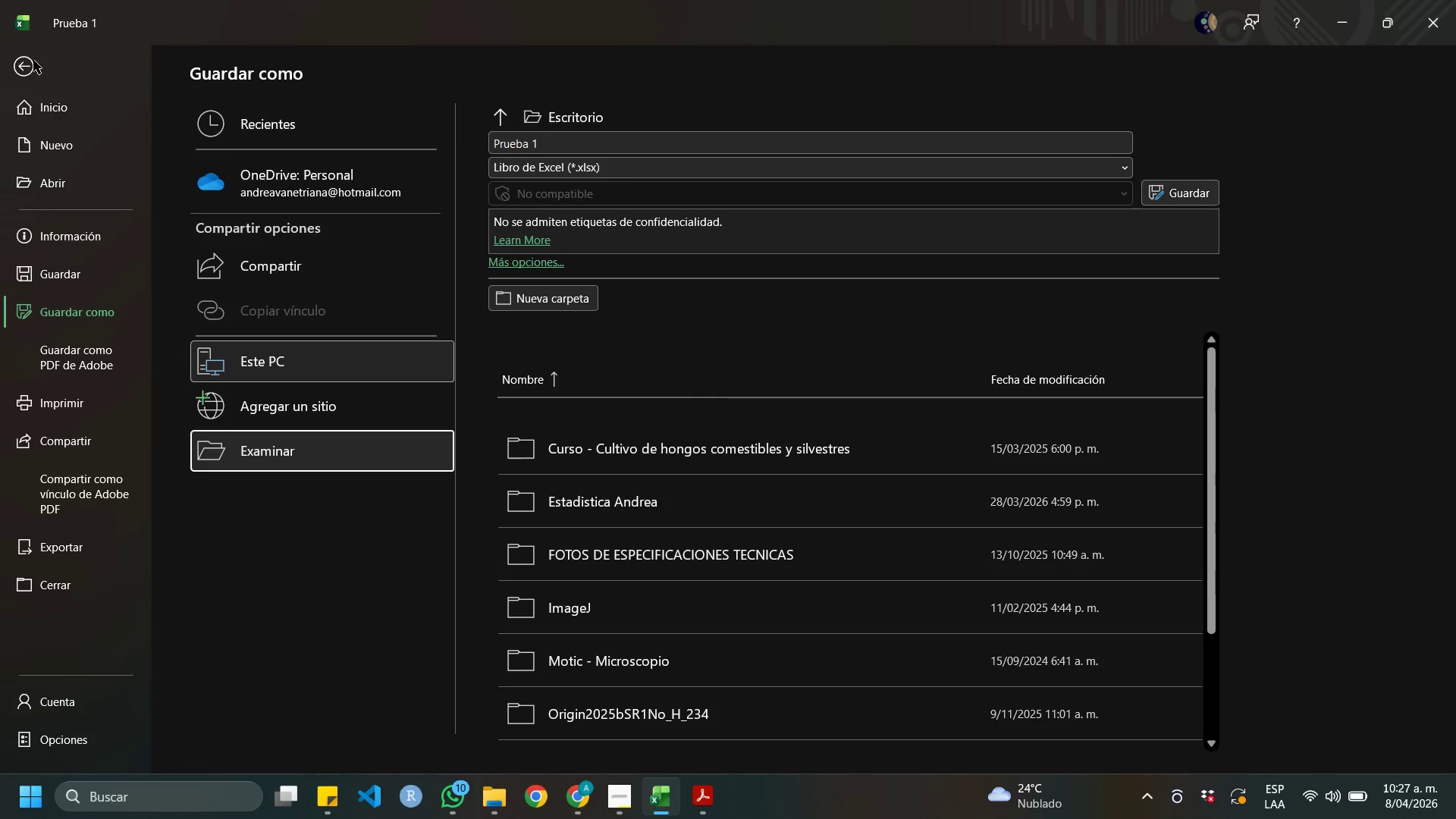 
left_click([33, 62])
 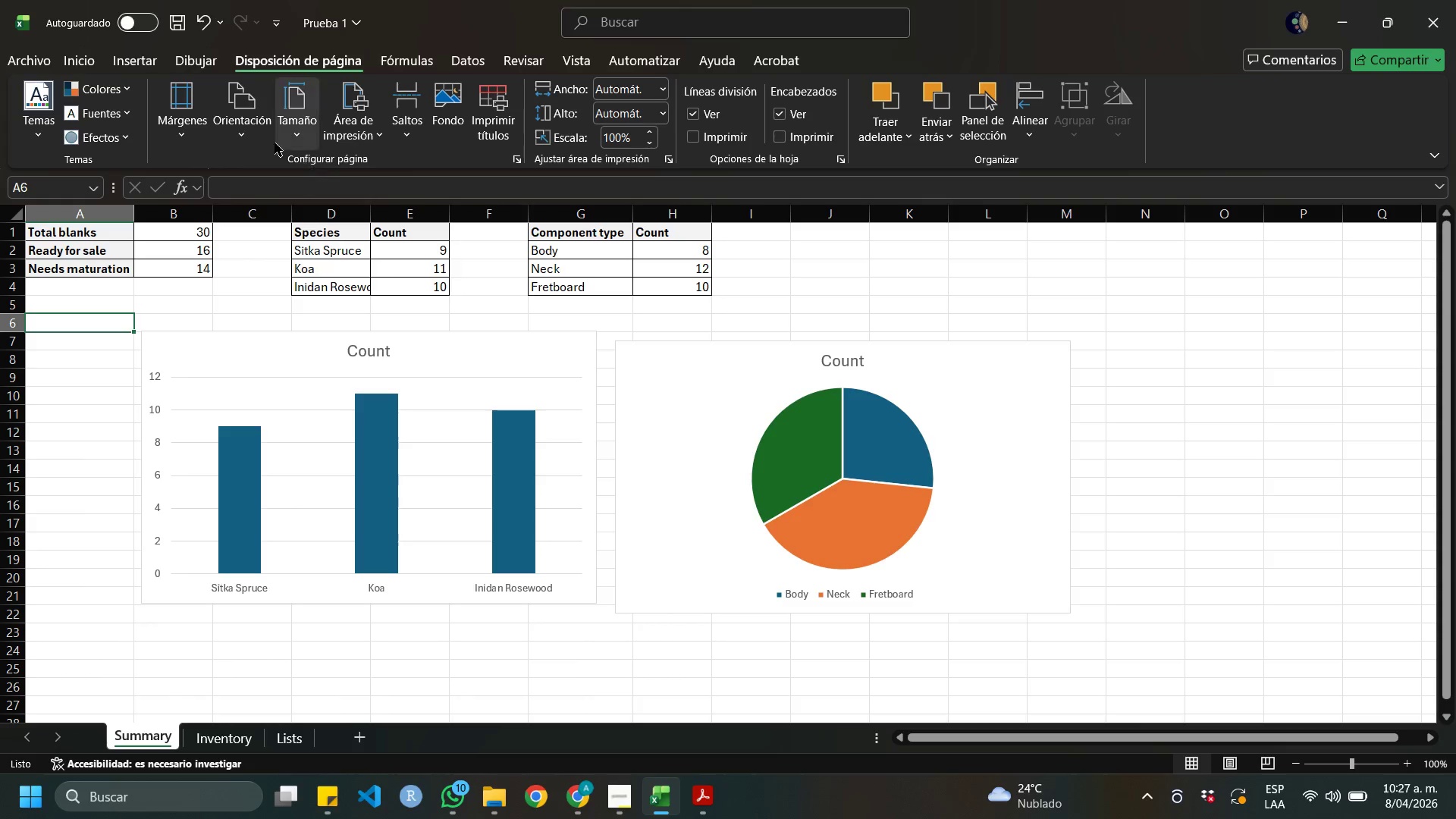 
scroll: coordinate [79, 240], scroll_direction: up, amount: 3.0
 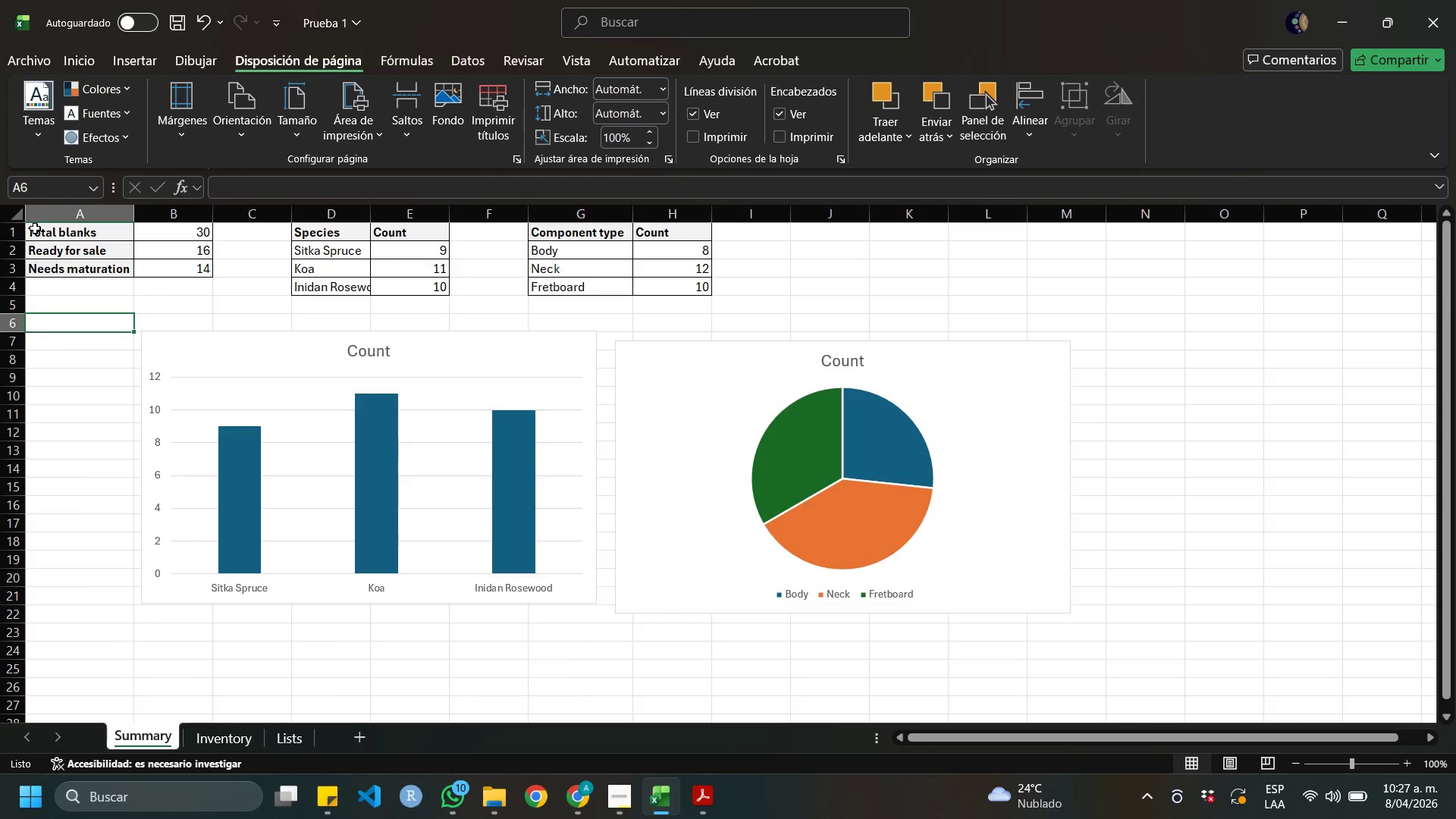 
left_click_drag(start_coordinate=[35, 228], to_coordinate=[1153, 668])
 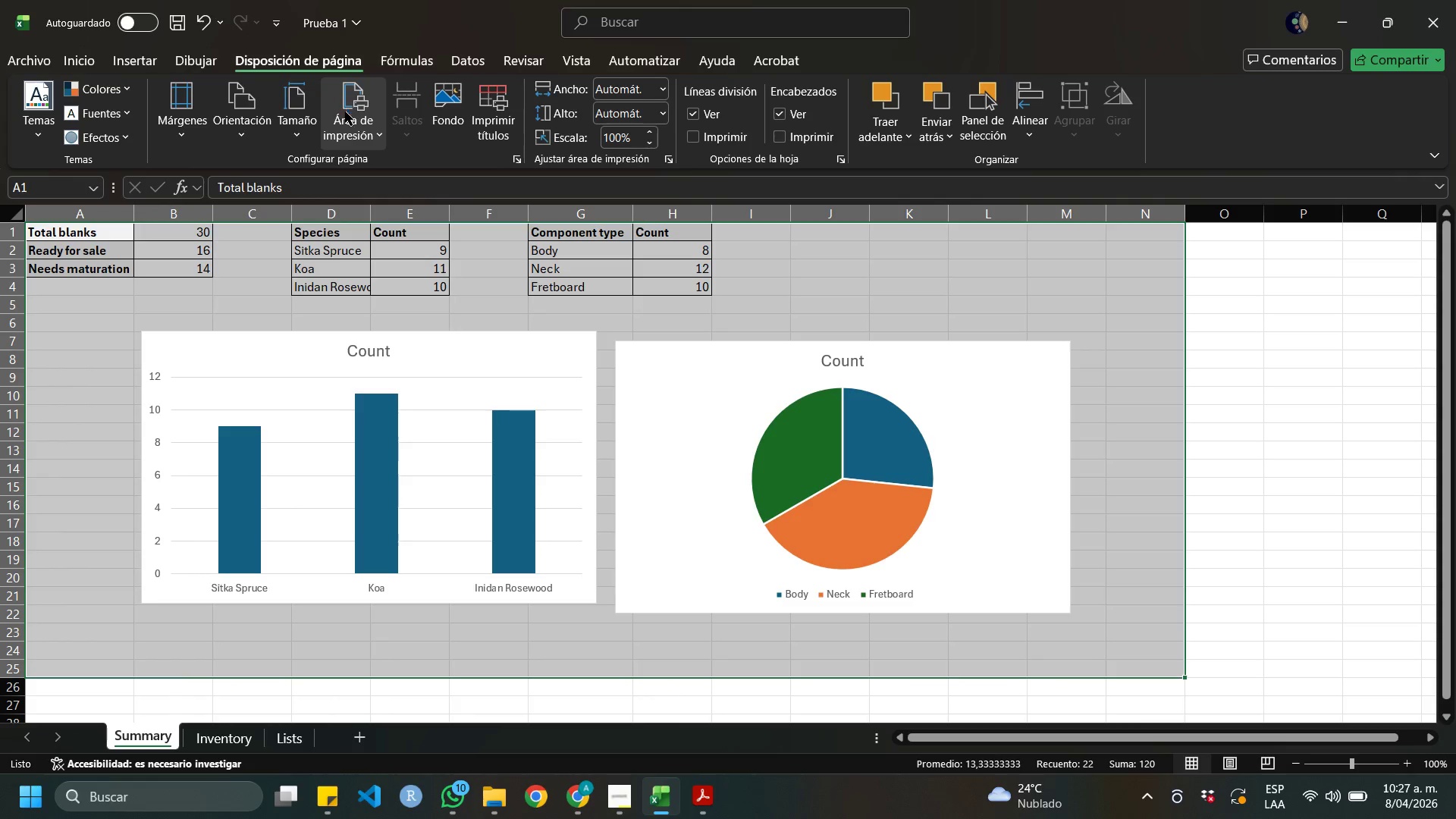 
left_click([367, 136])
 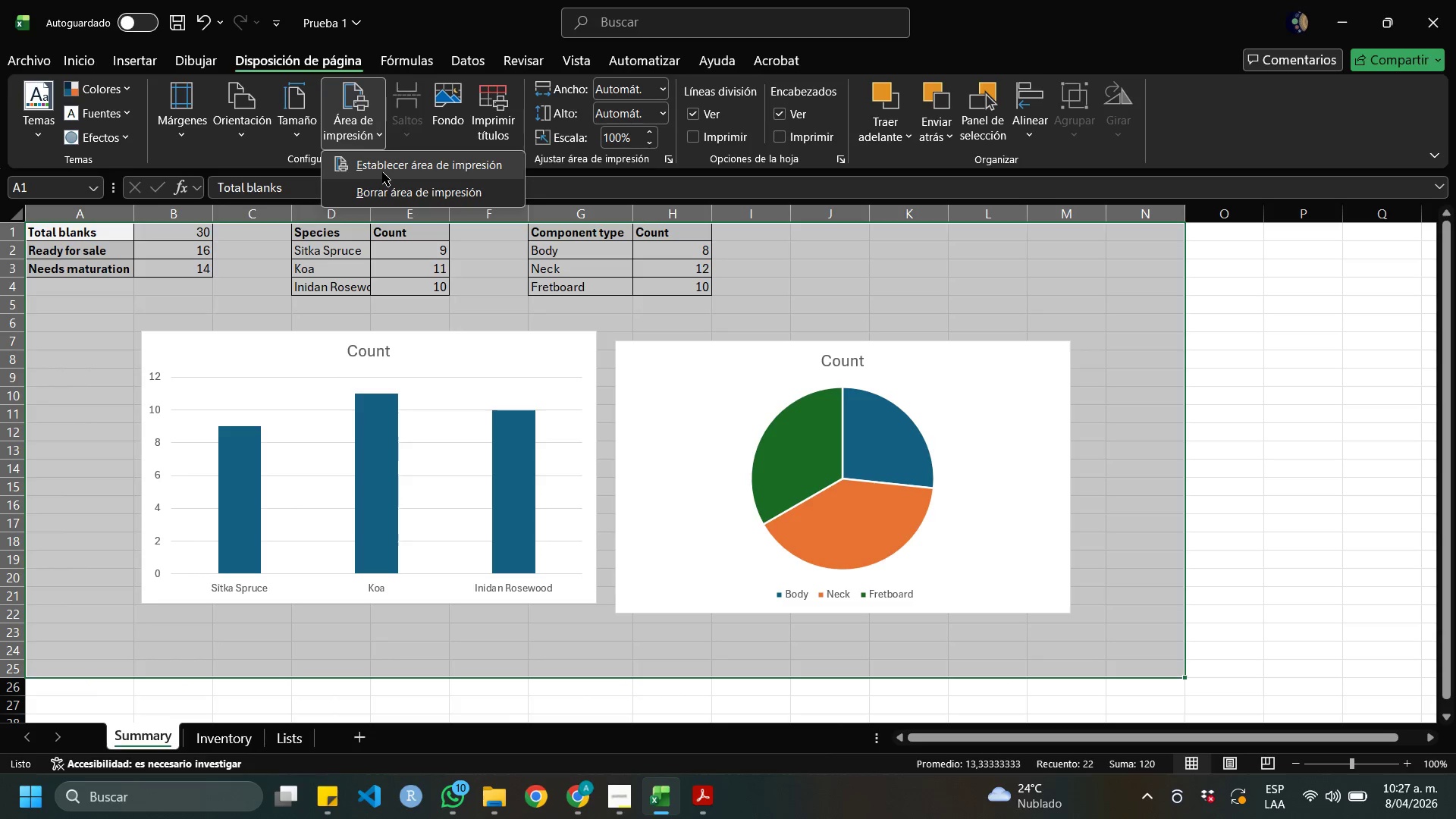 
left_click([382, 172])
 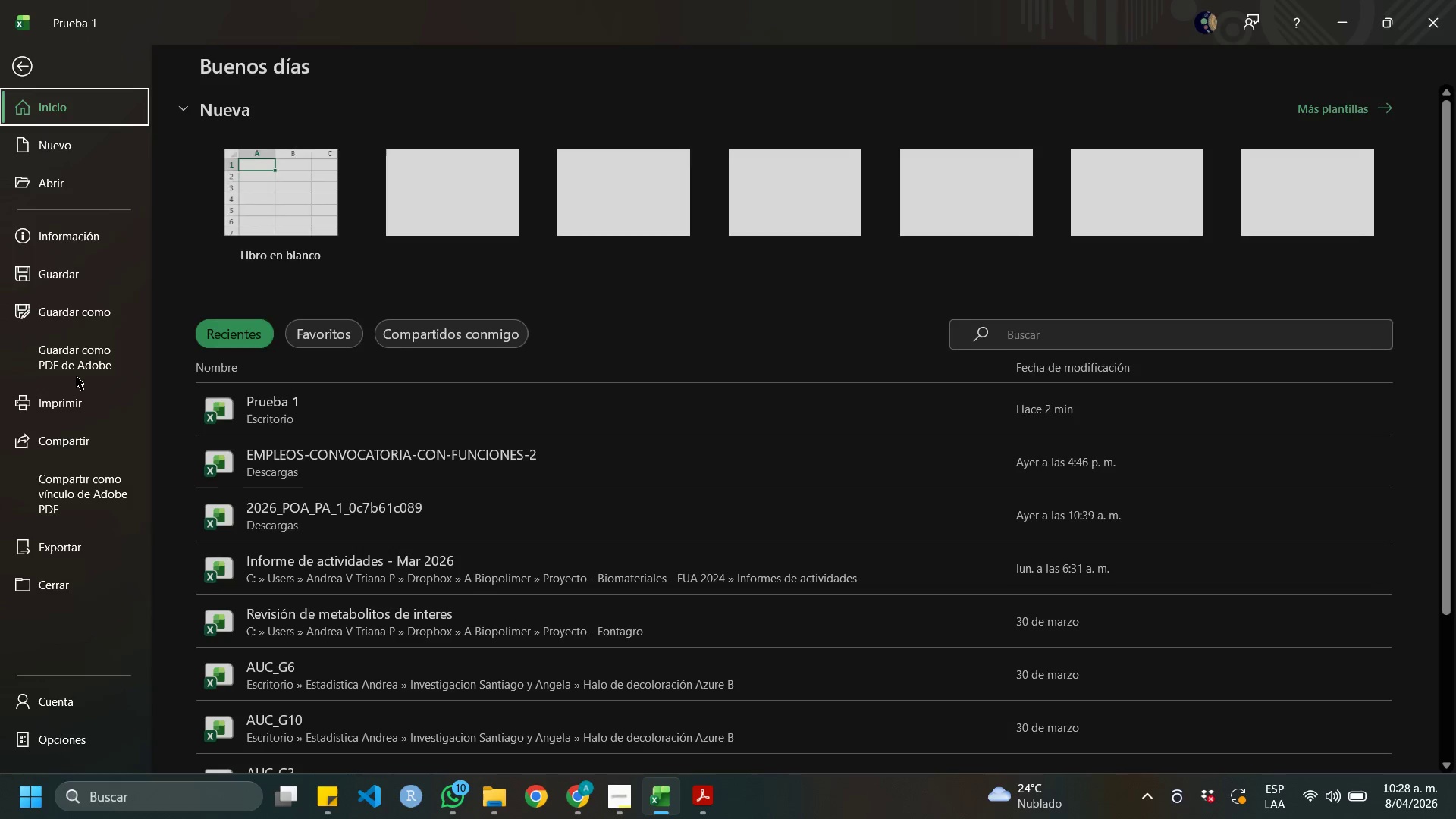 
left_click([84, 311])
 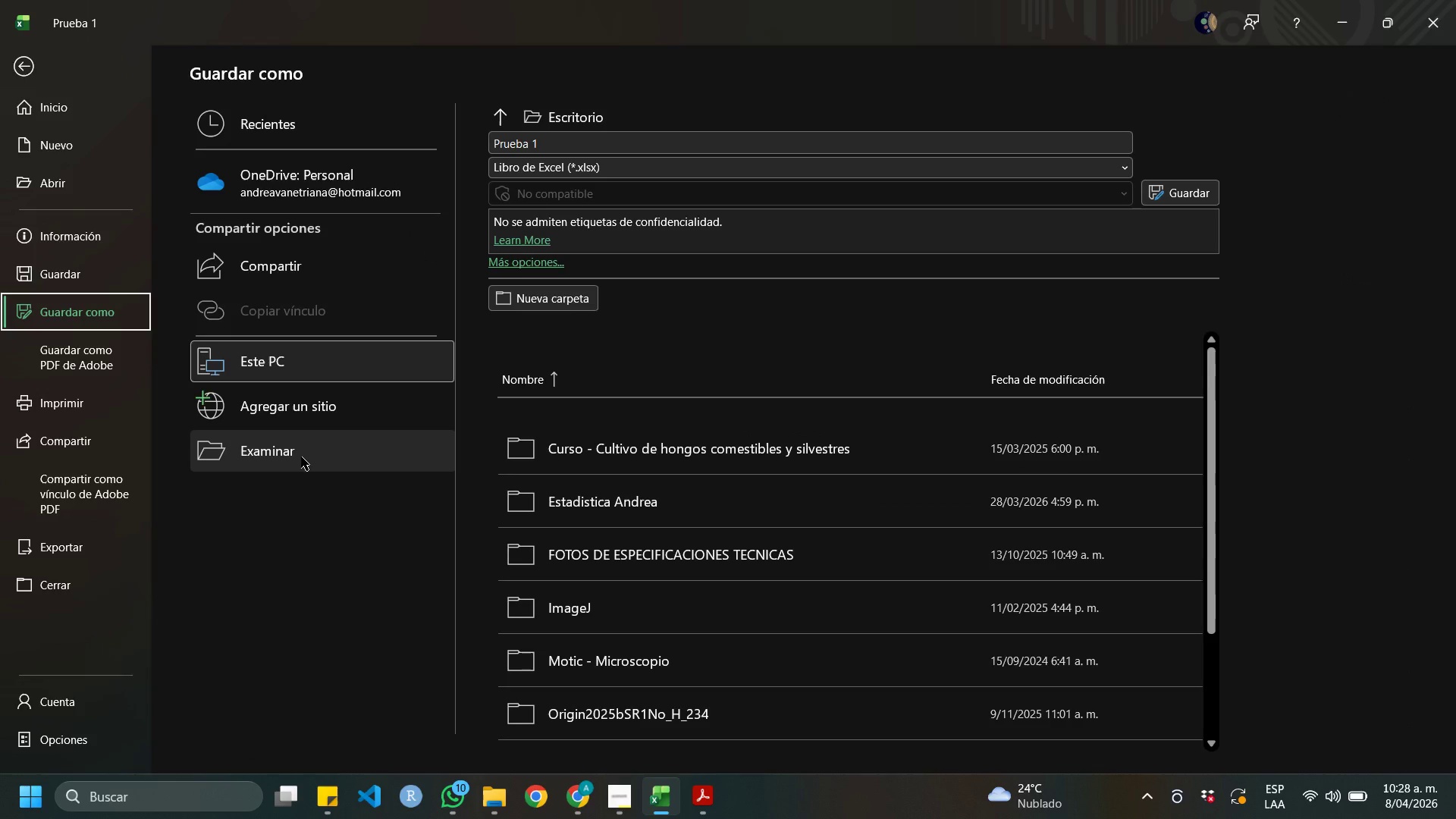 
left_click([301, 457])
 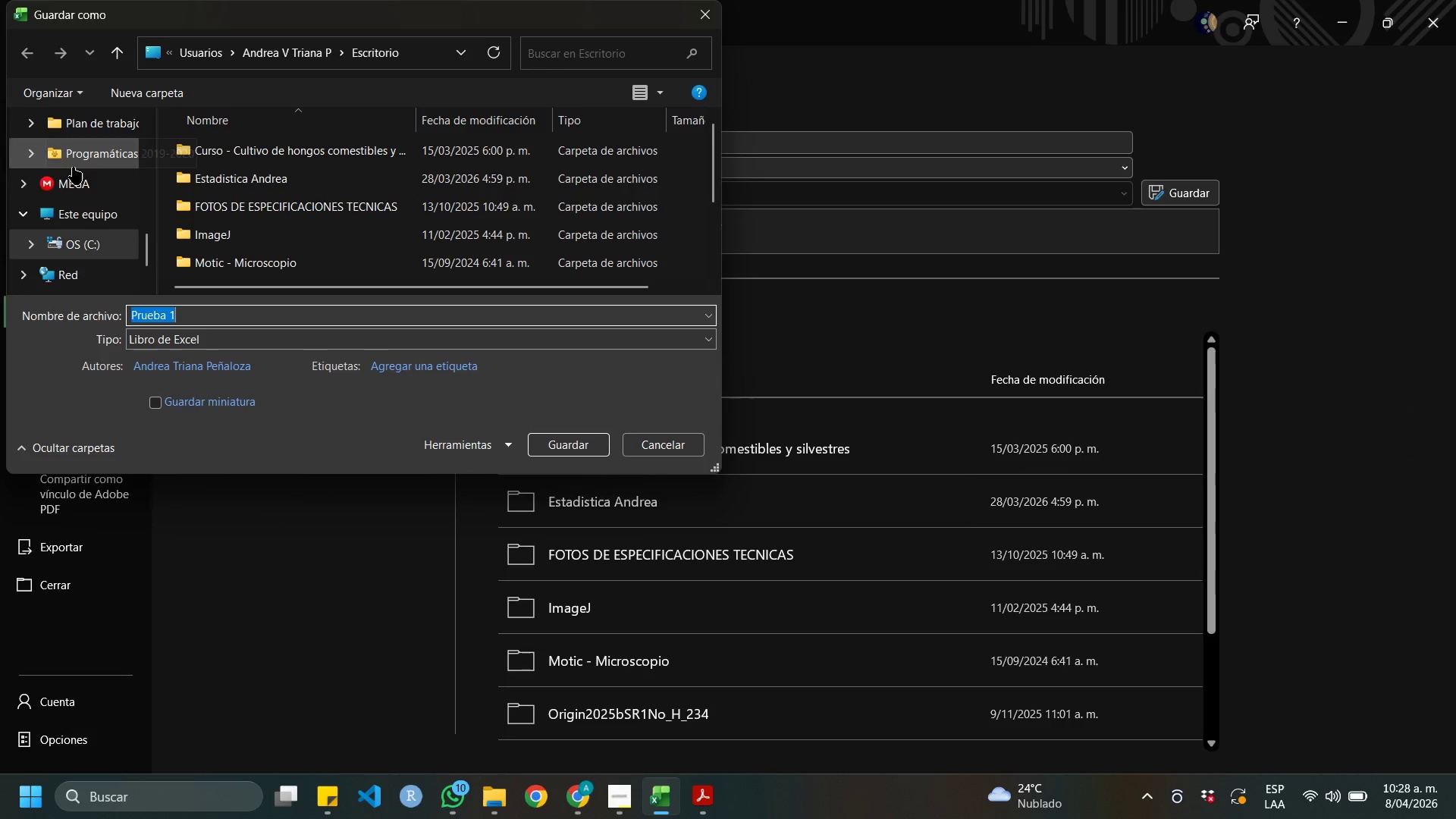 
scroll: coordinate [95, 187], scroll_direction: up, amount: 4.0
 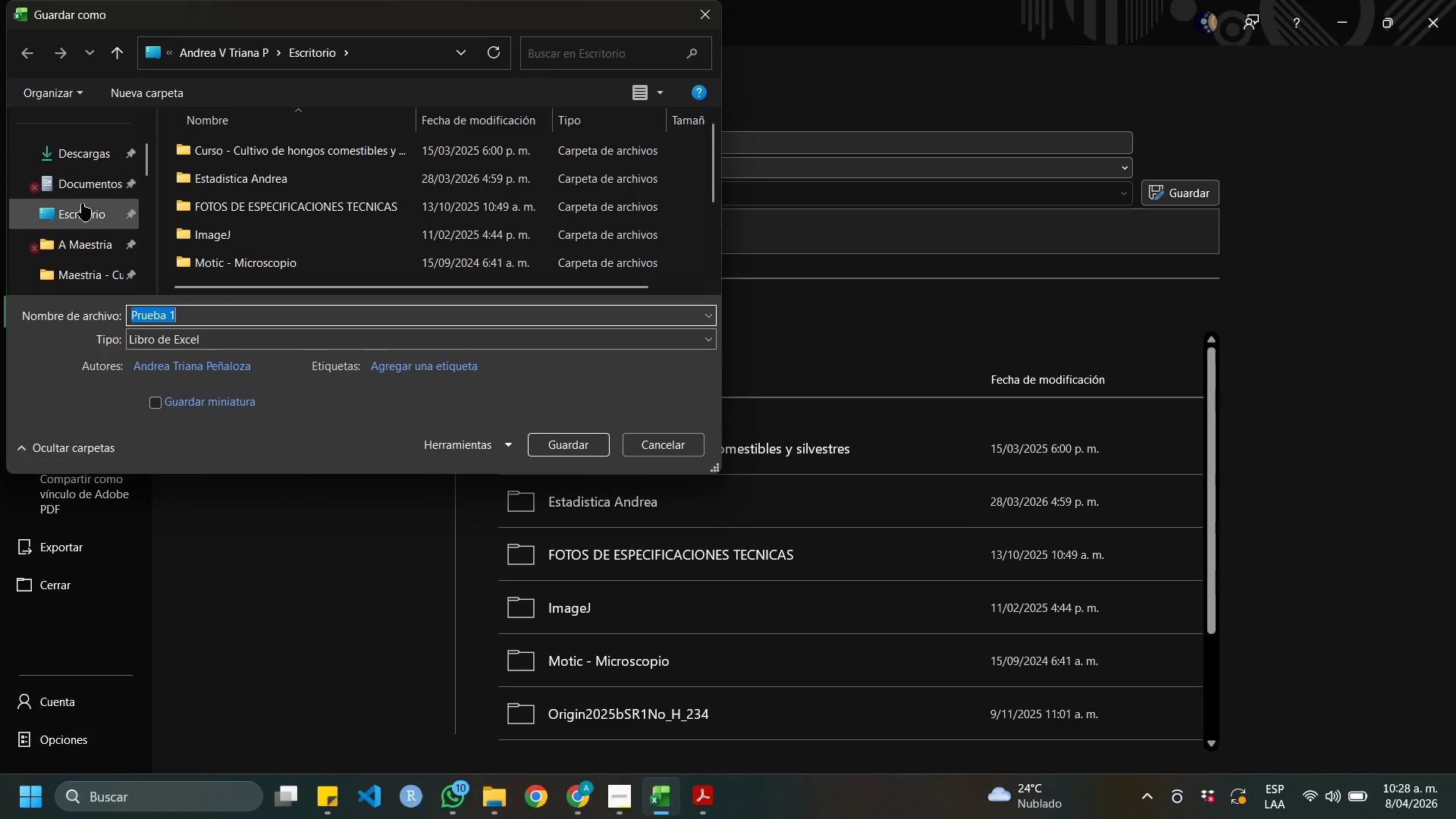 
left_click([80, 205])
 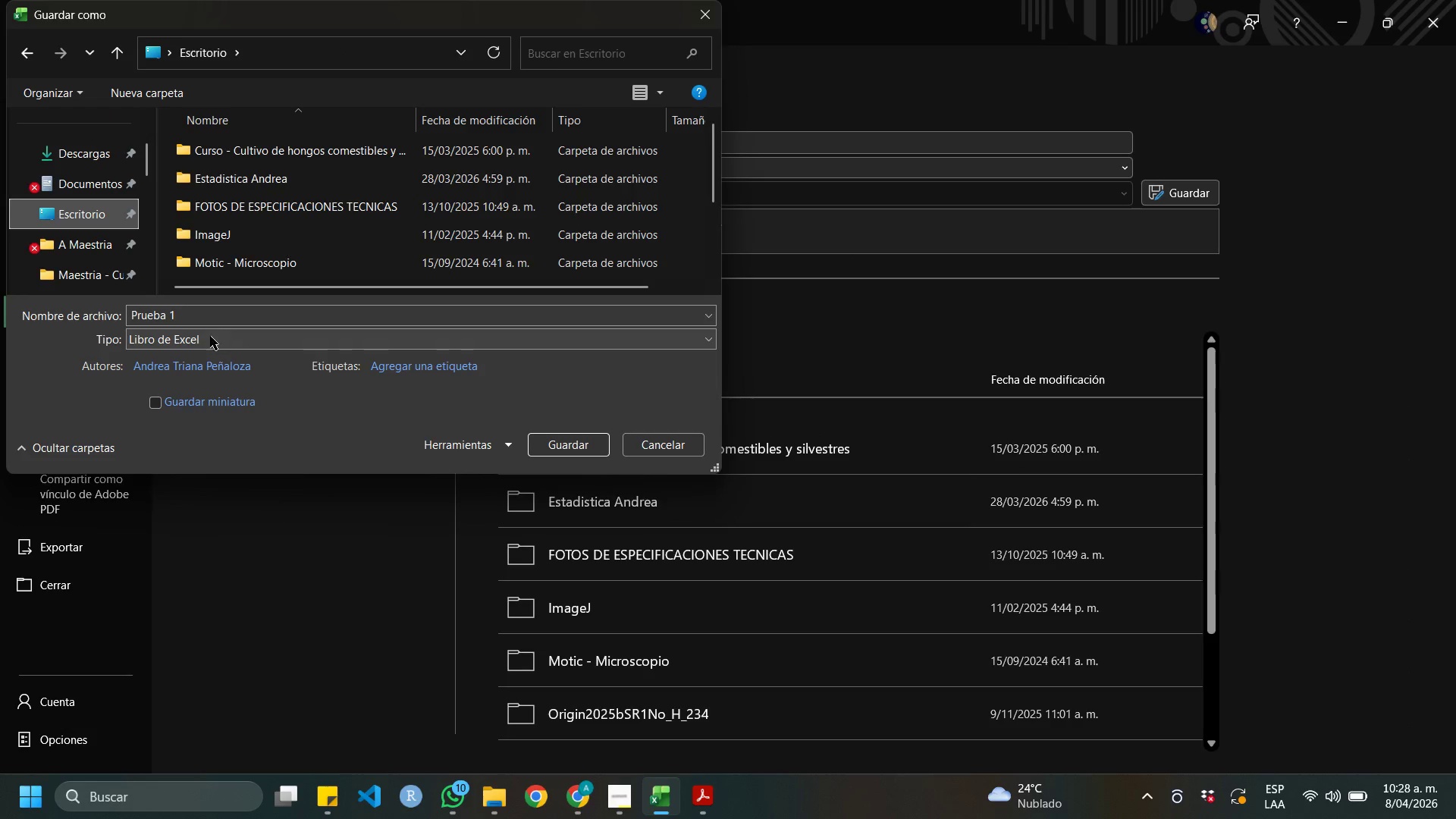 
left_click([208, 339])
 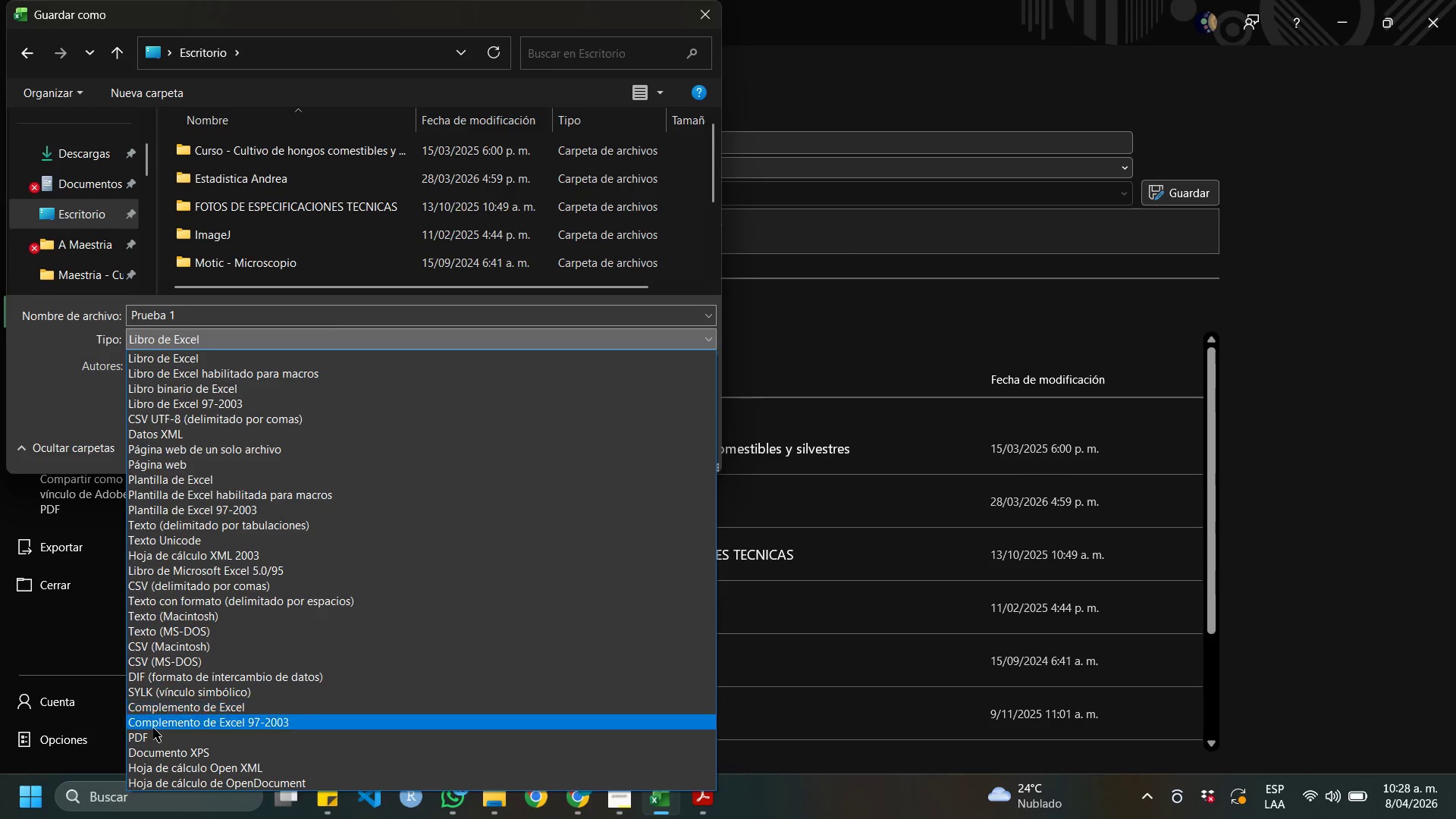 
left_click([148, 738])
 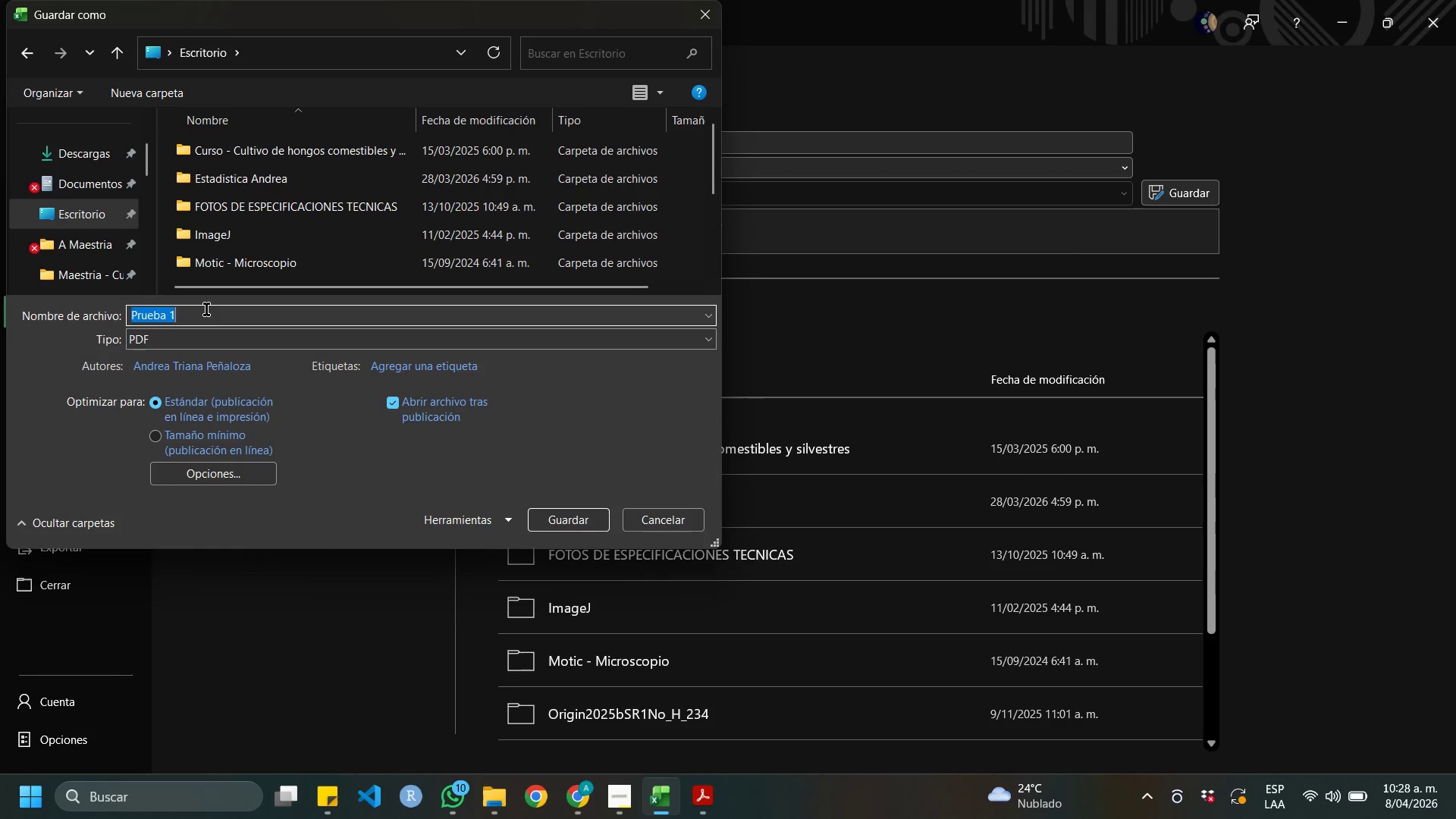 
key(ArrowRight)
 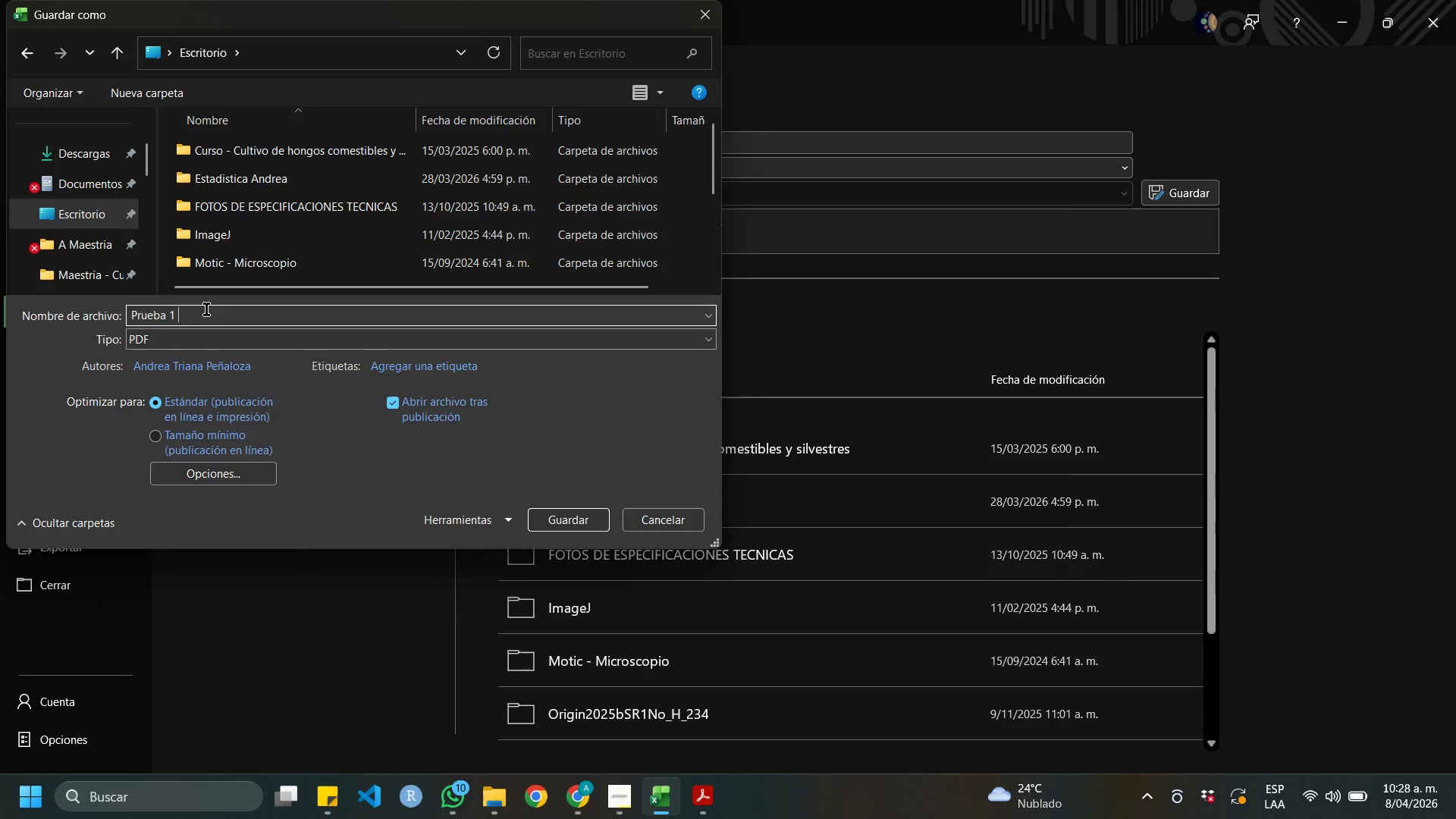 
type( - Summary)
 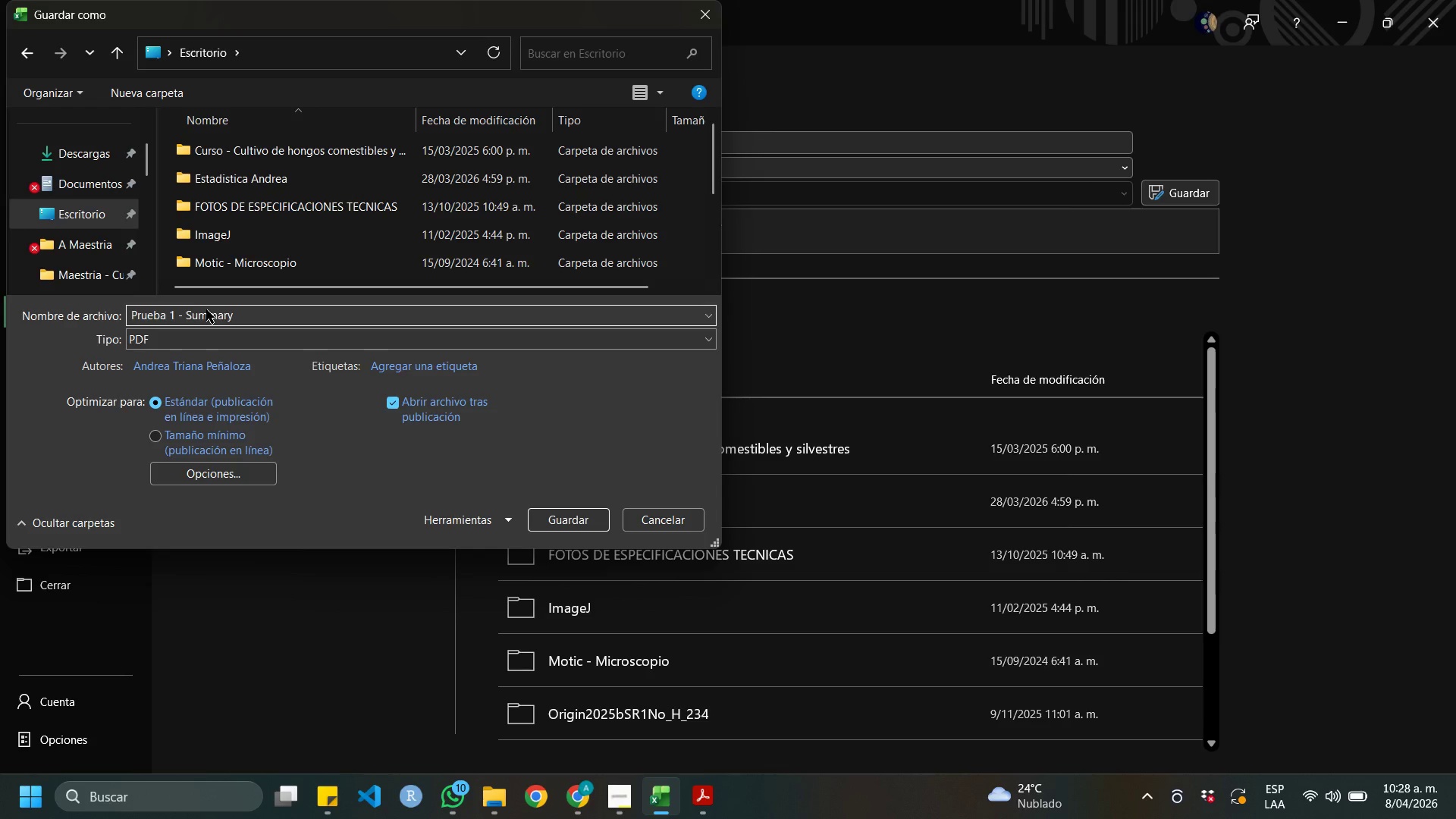 
key(Enter)
 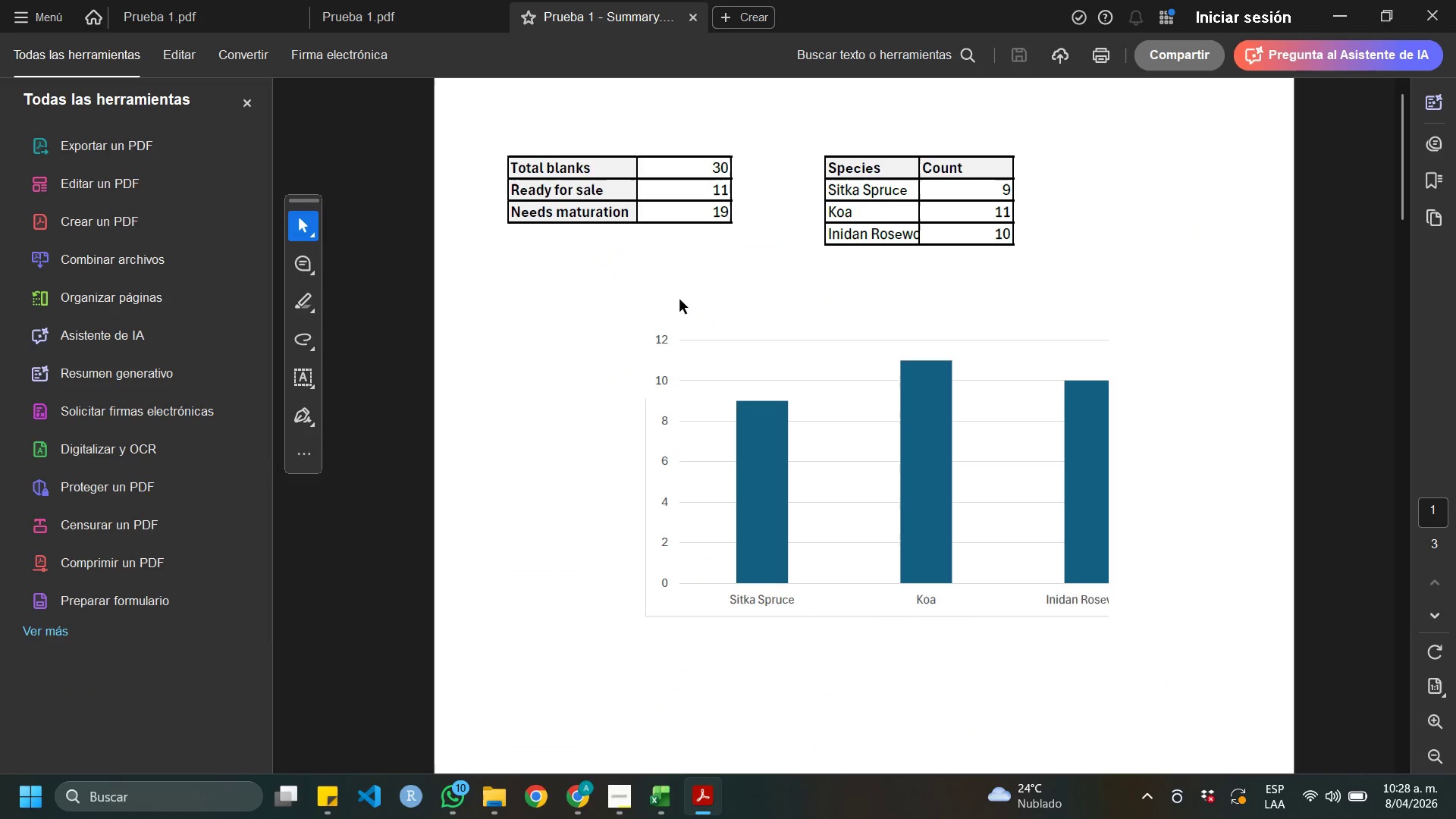 
scroll: coordinate [698, 369], scroll_direction: down, amount: 37.0
 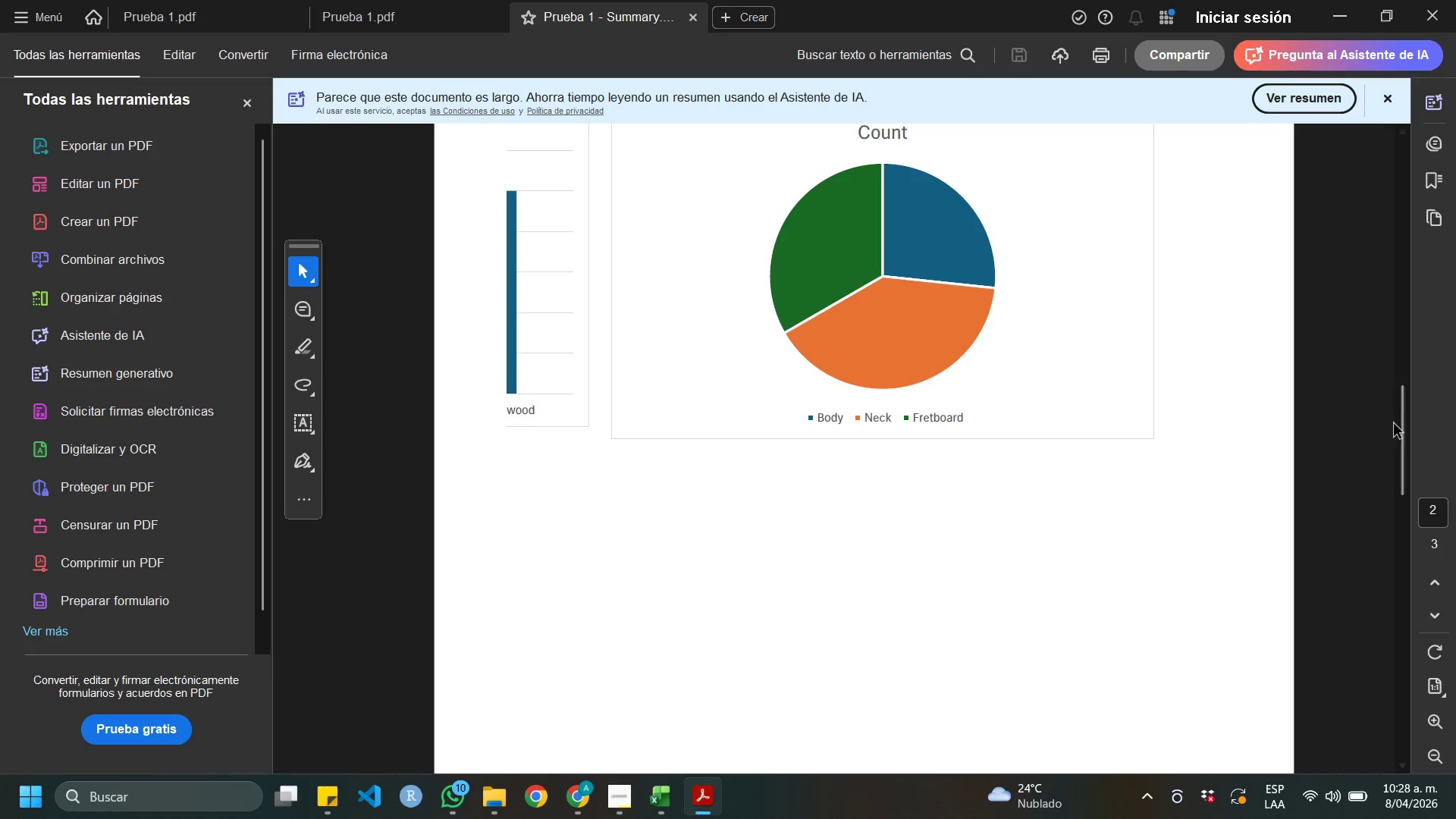 
left_click_drag(start_coordinate=[1402, 422], to_coordinate=[1438, 0])
 